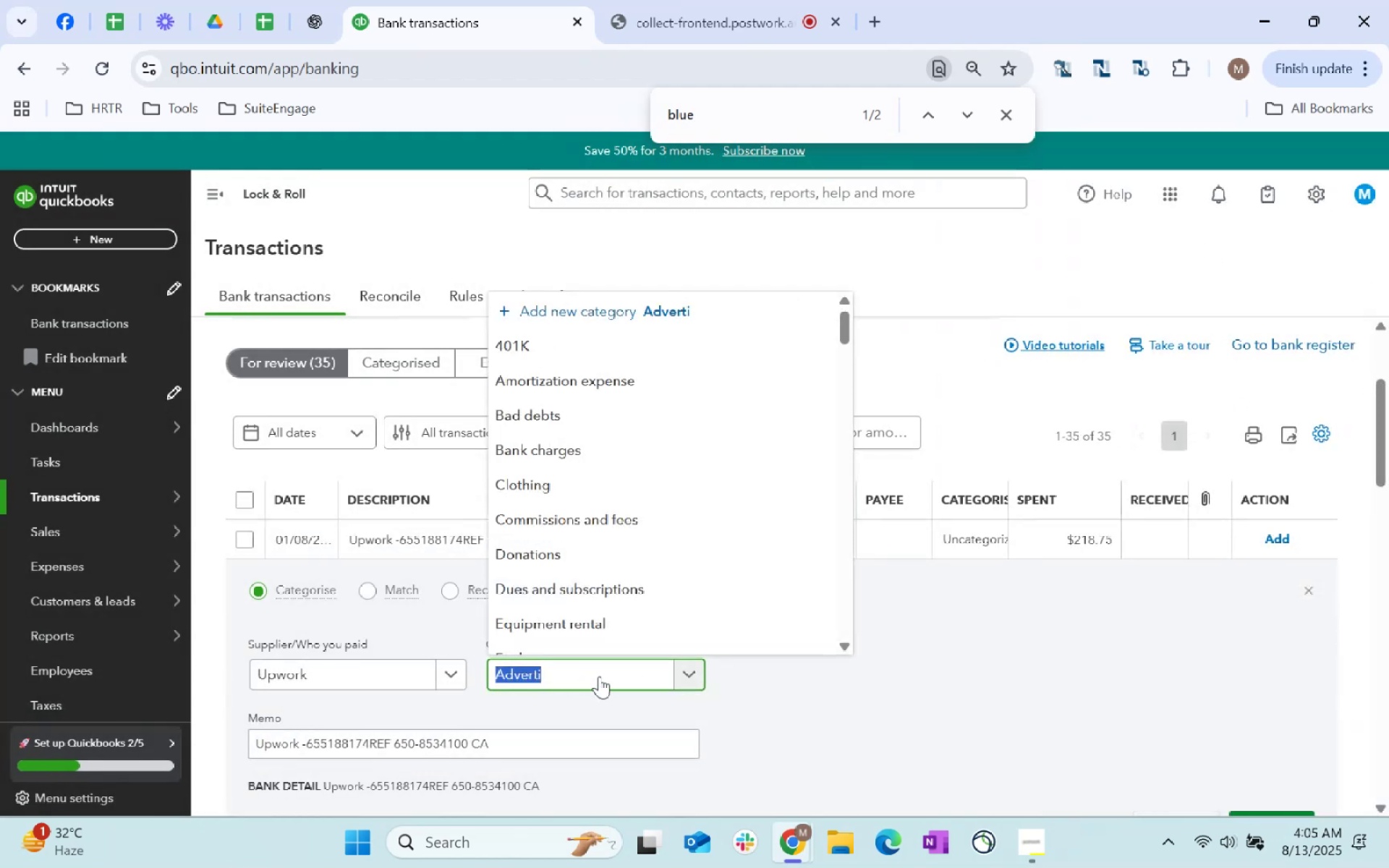 
key(Control+Shift+ShiftLeft)
 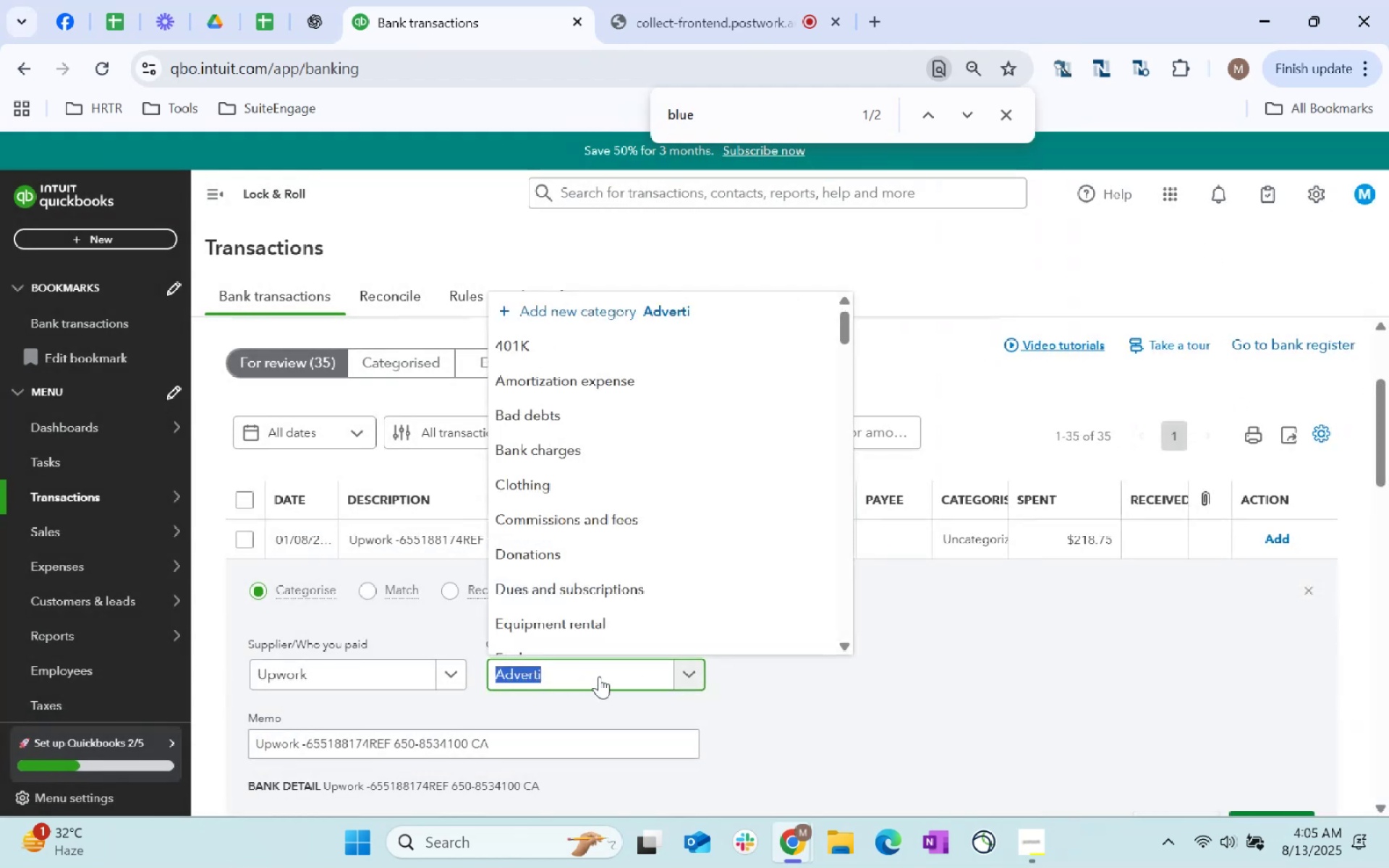 
key(Control+Shift+A)
 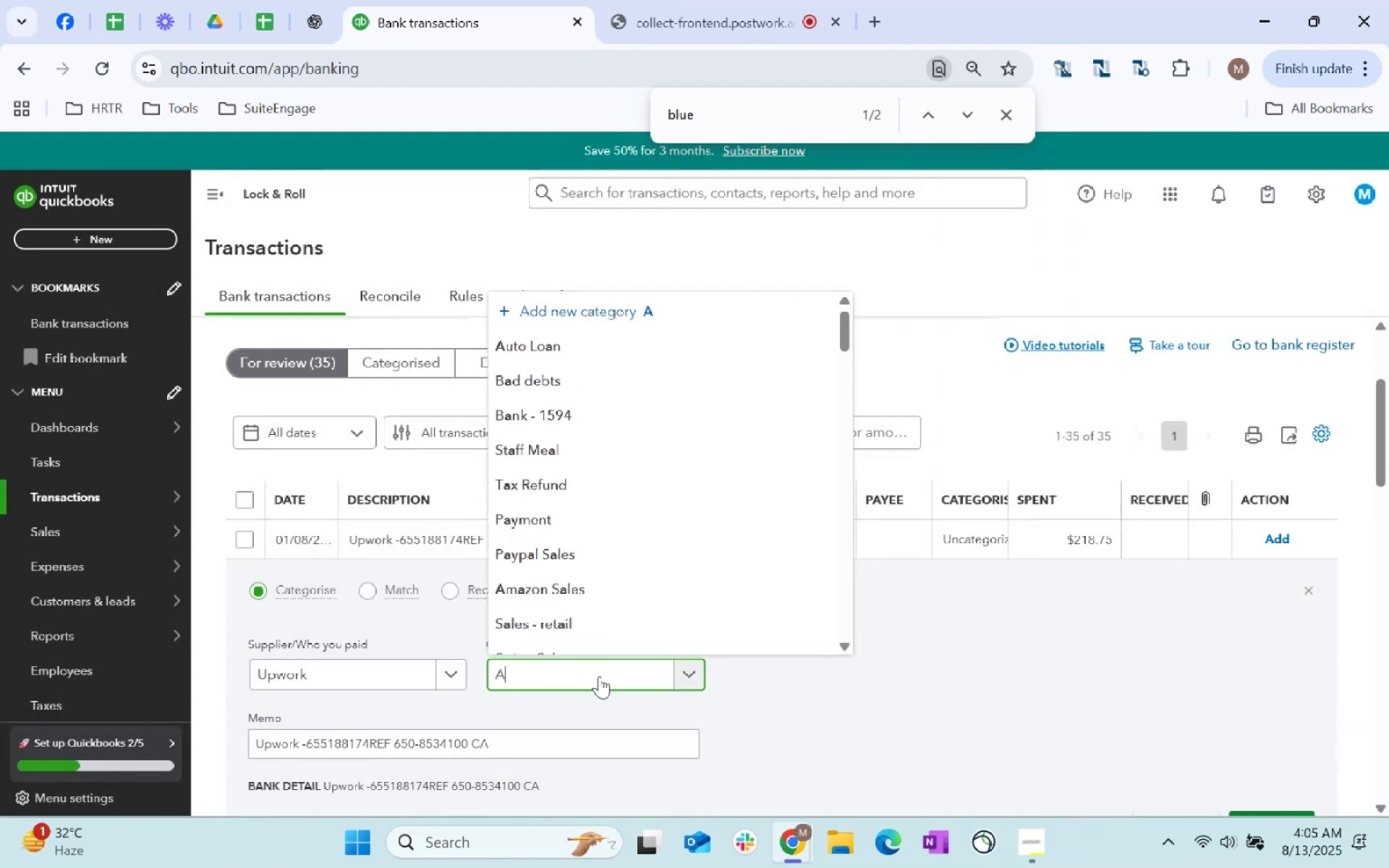 
key(Control+D)
 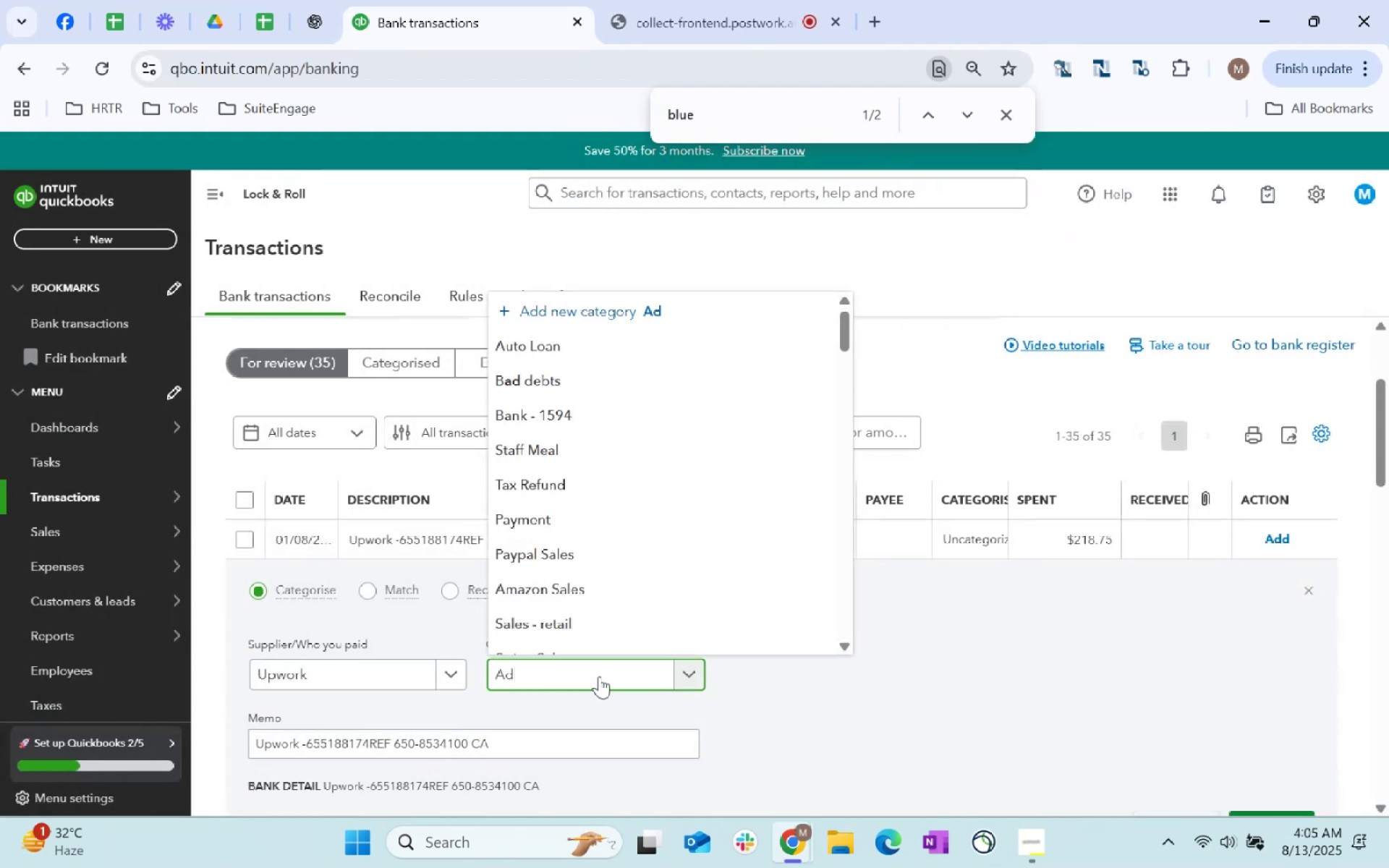 
key(Control+V)
 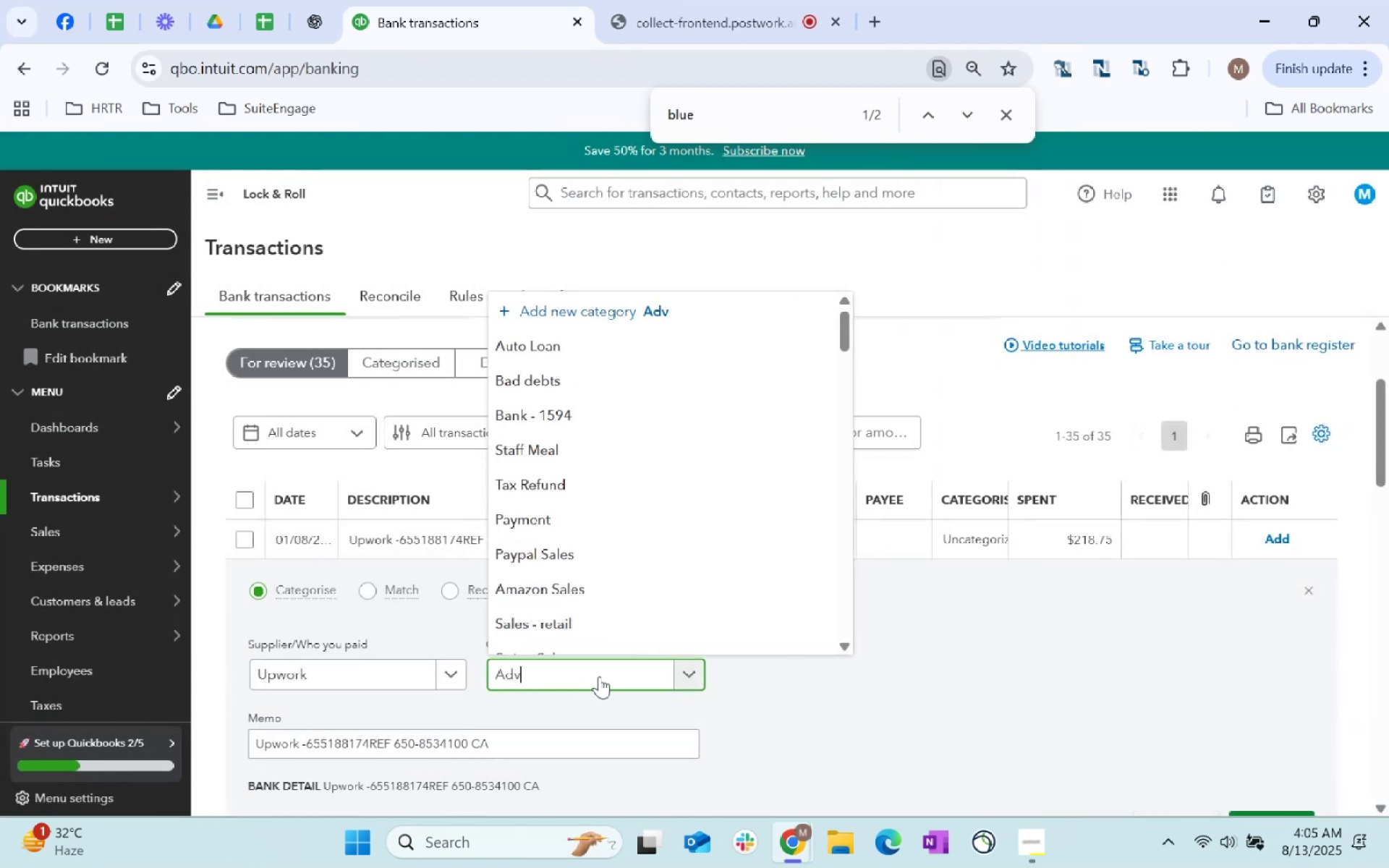 
key(Control+E)
 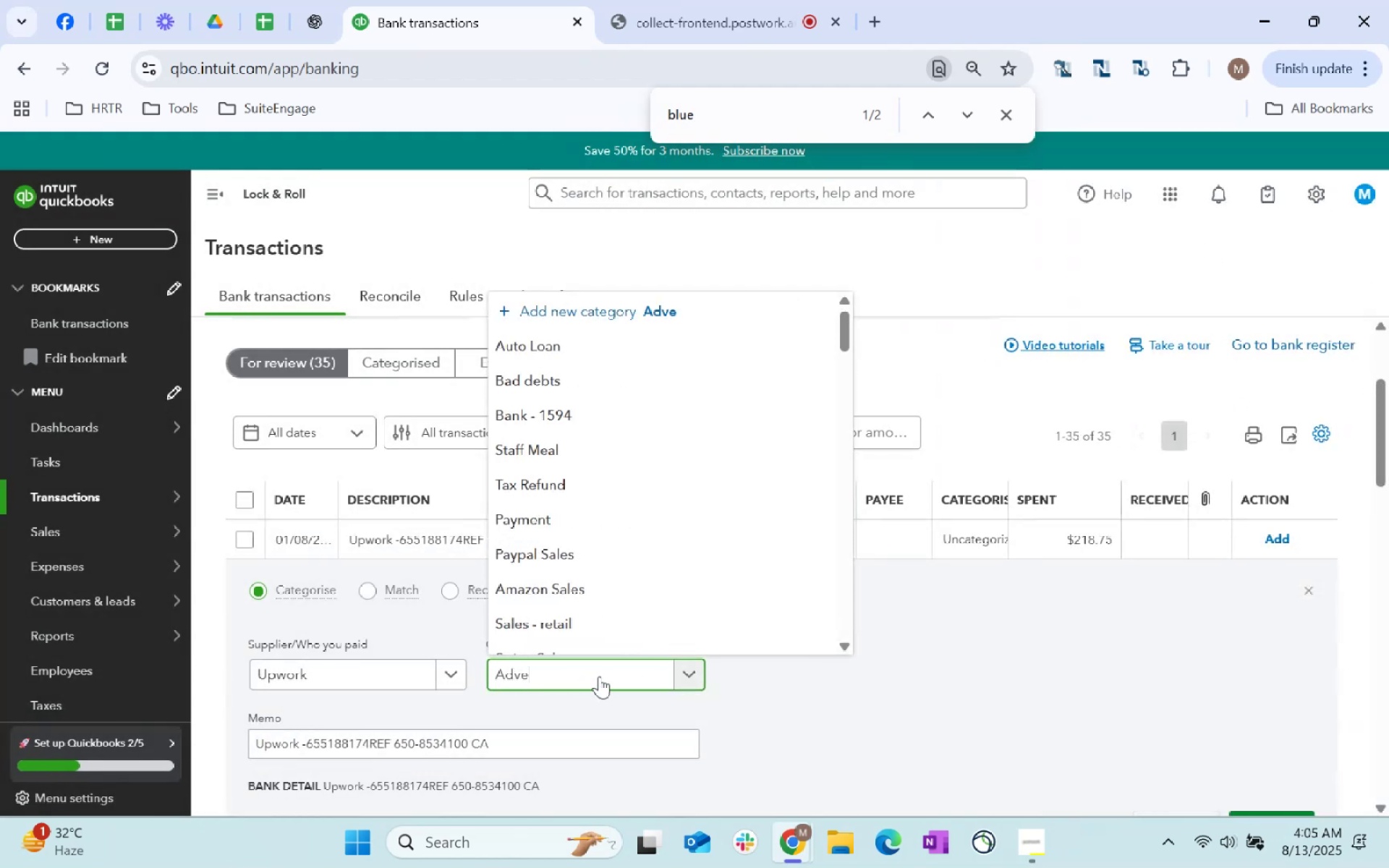 
key(Control+R)
 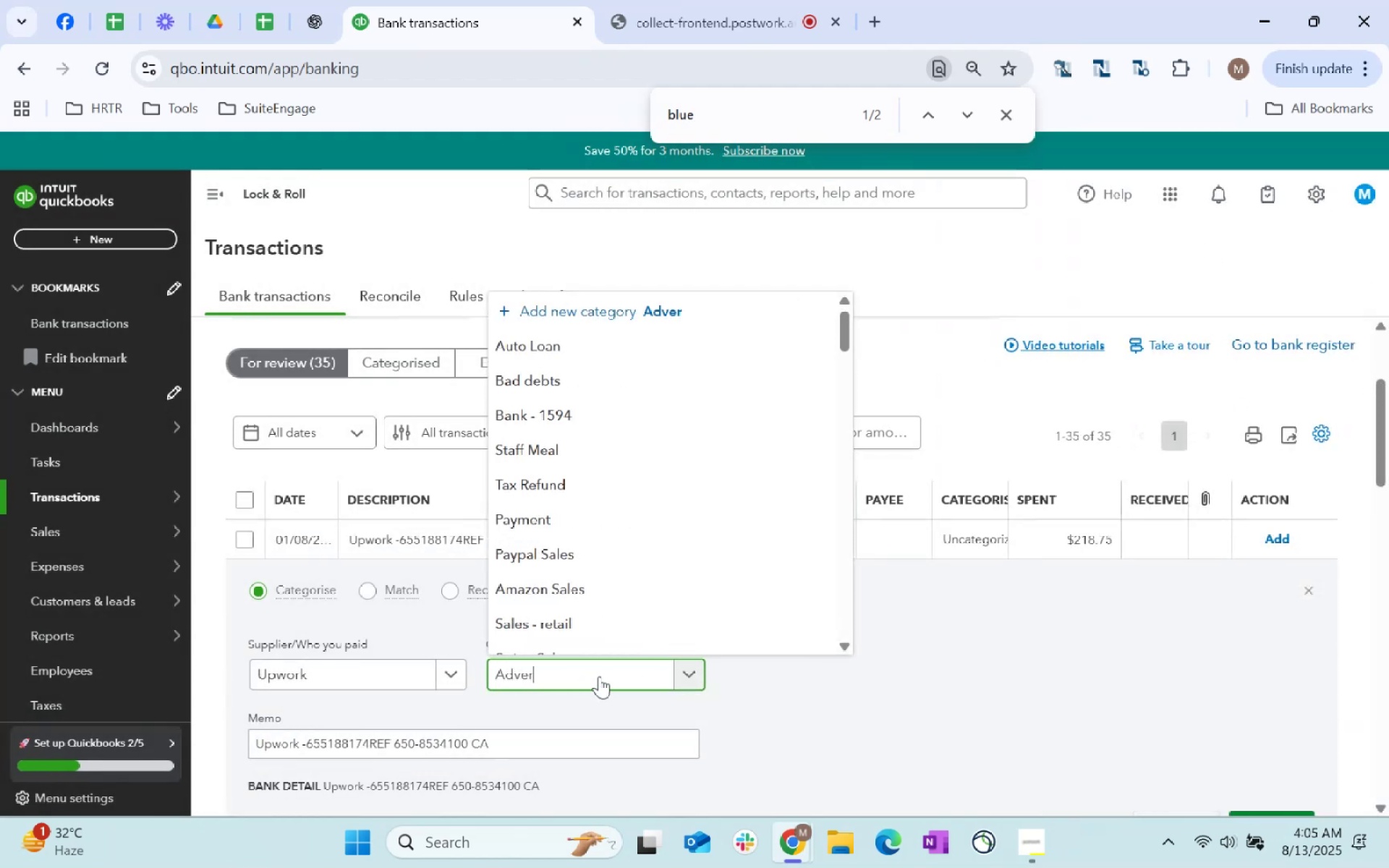 
type(tising)
 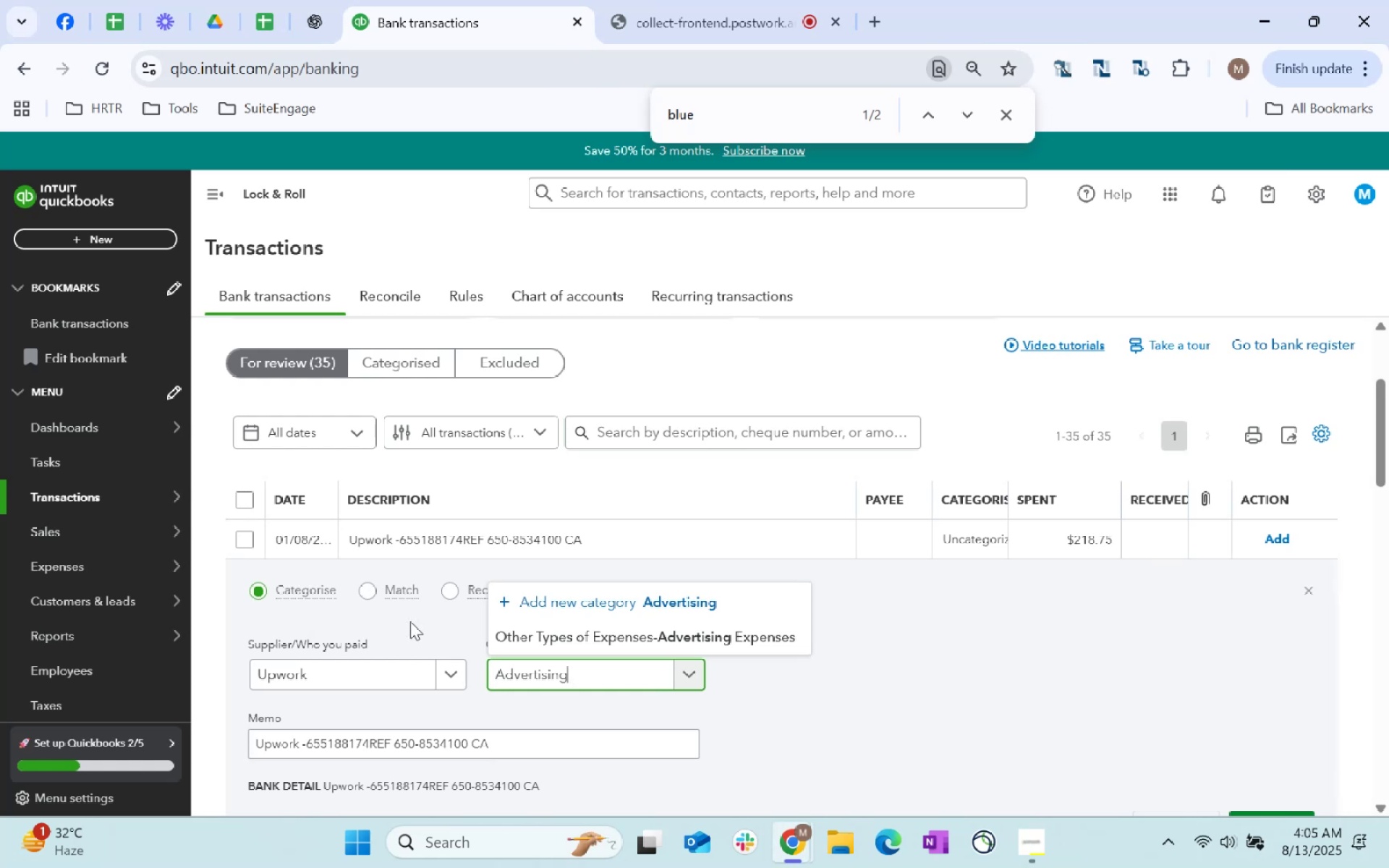 
left_click([561, 638])
 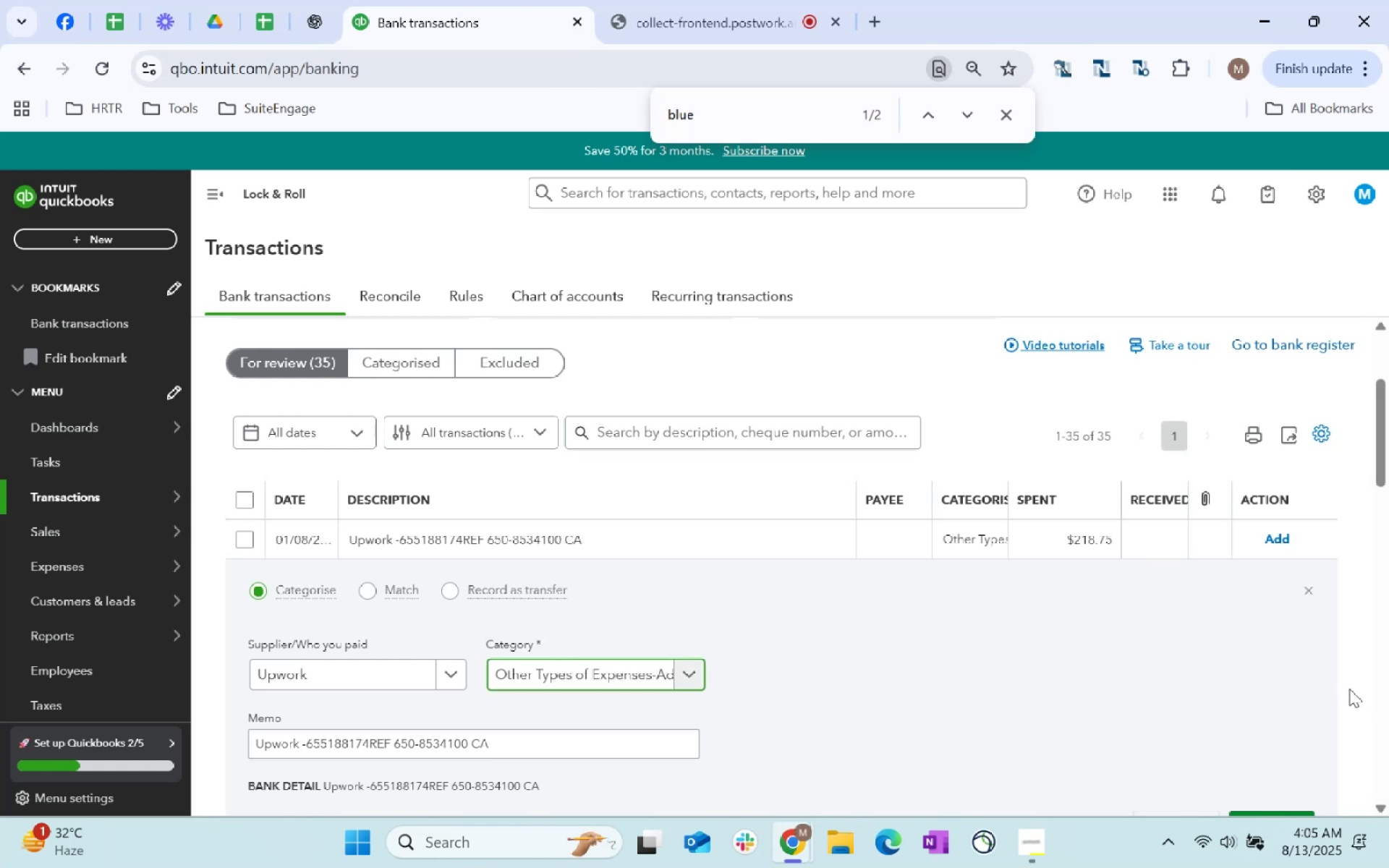 
scroll: coordinate [1333, 650], scroll_direction: down, amount: 1.0
 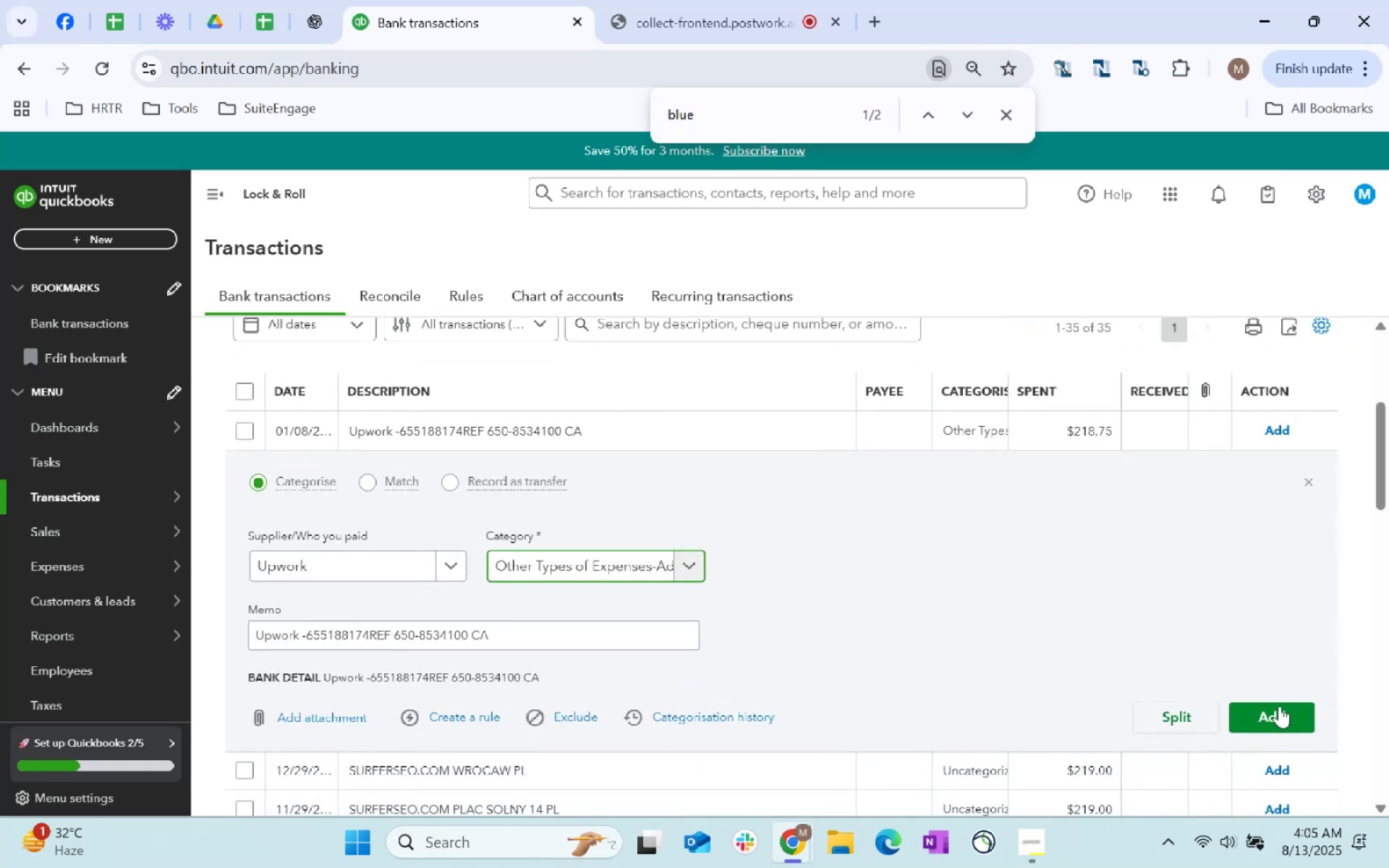 
left_click([1279, 711])
 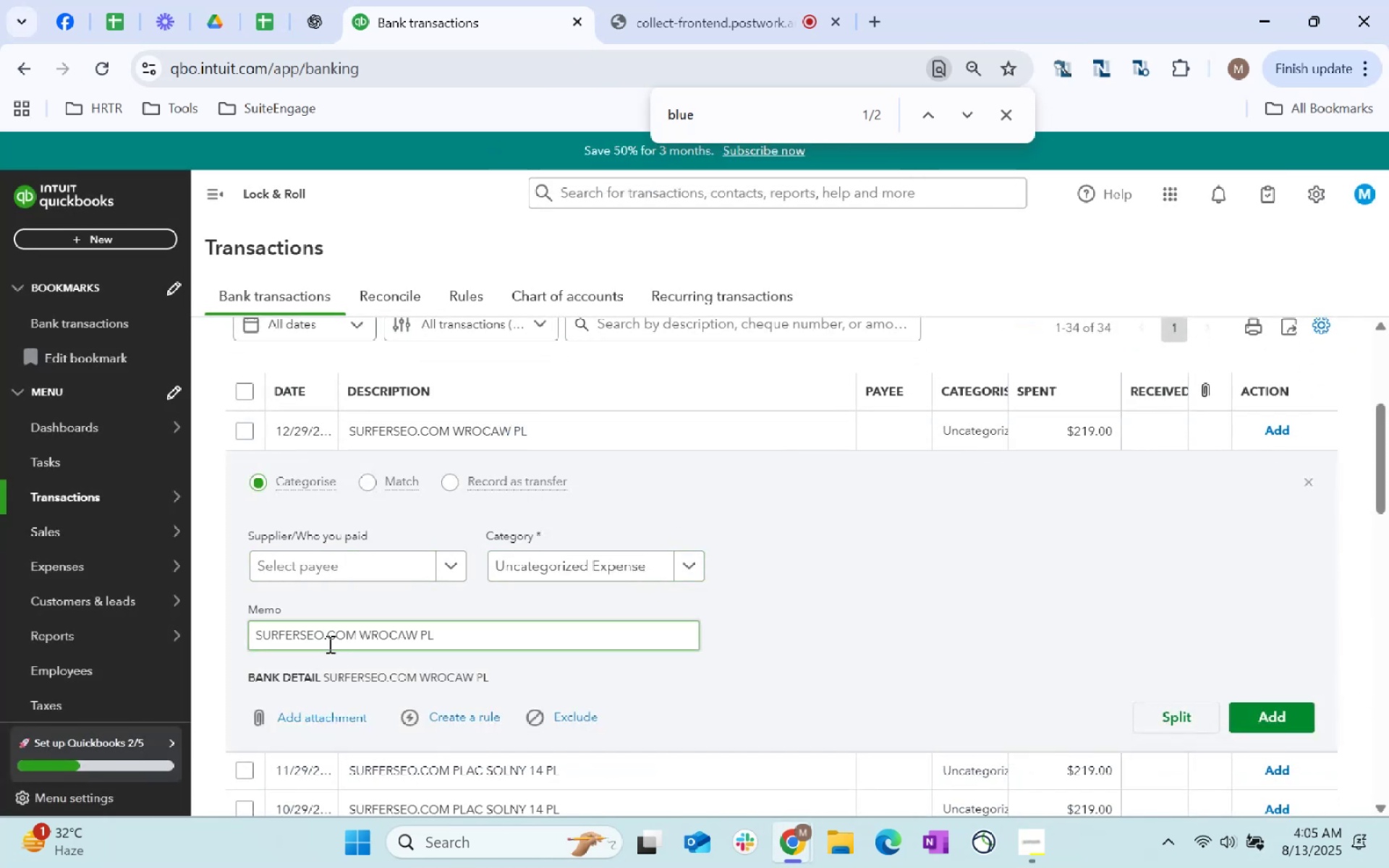 
wait(8.43)
 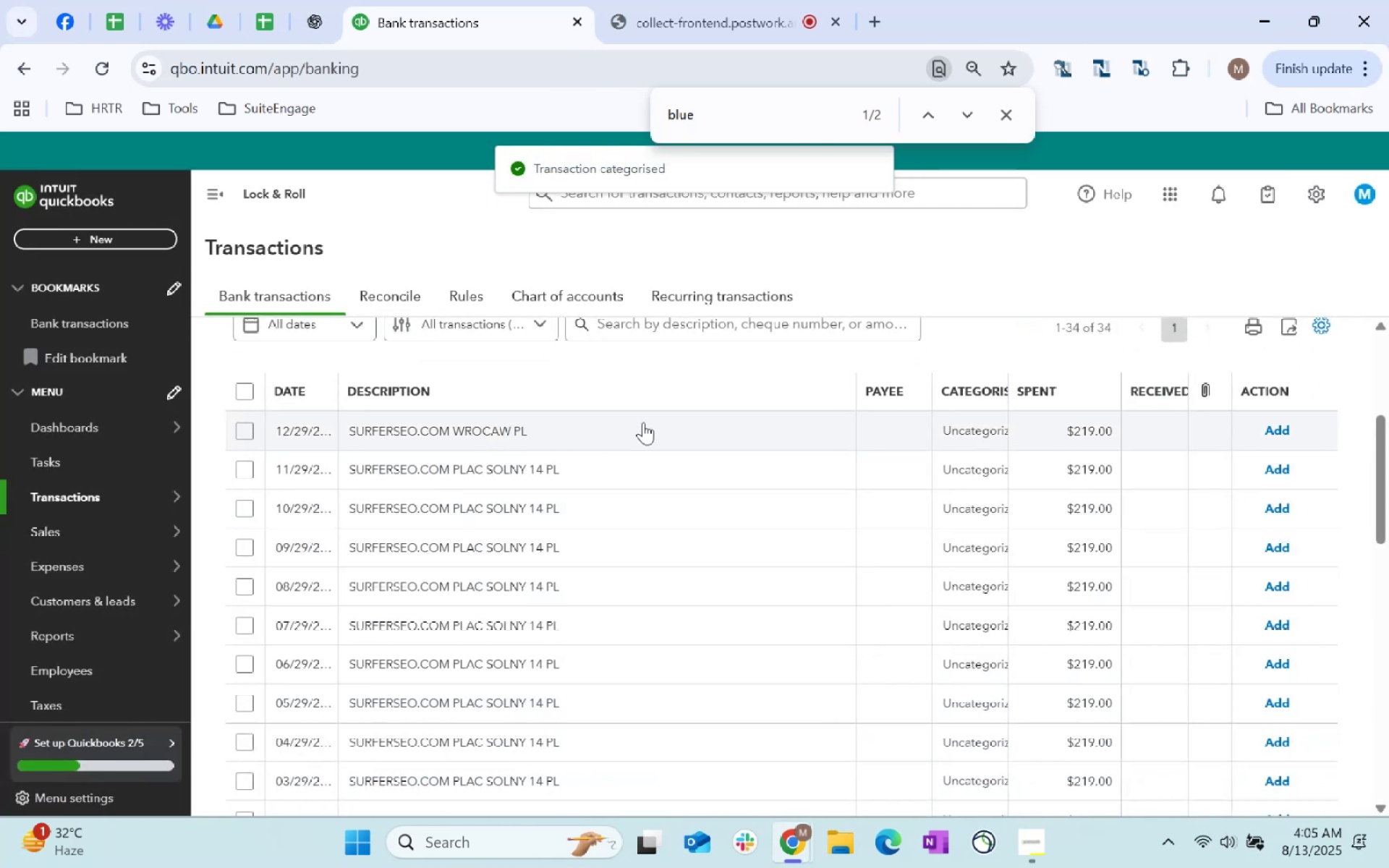 
key(Control+C)
 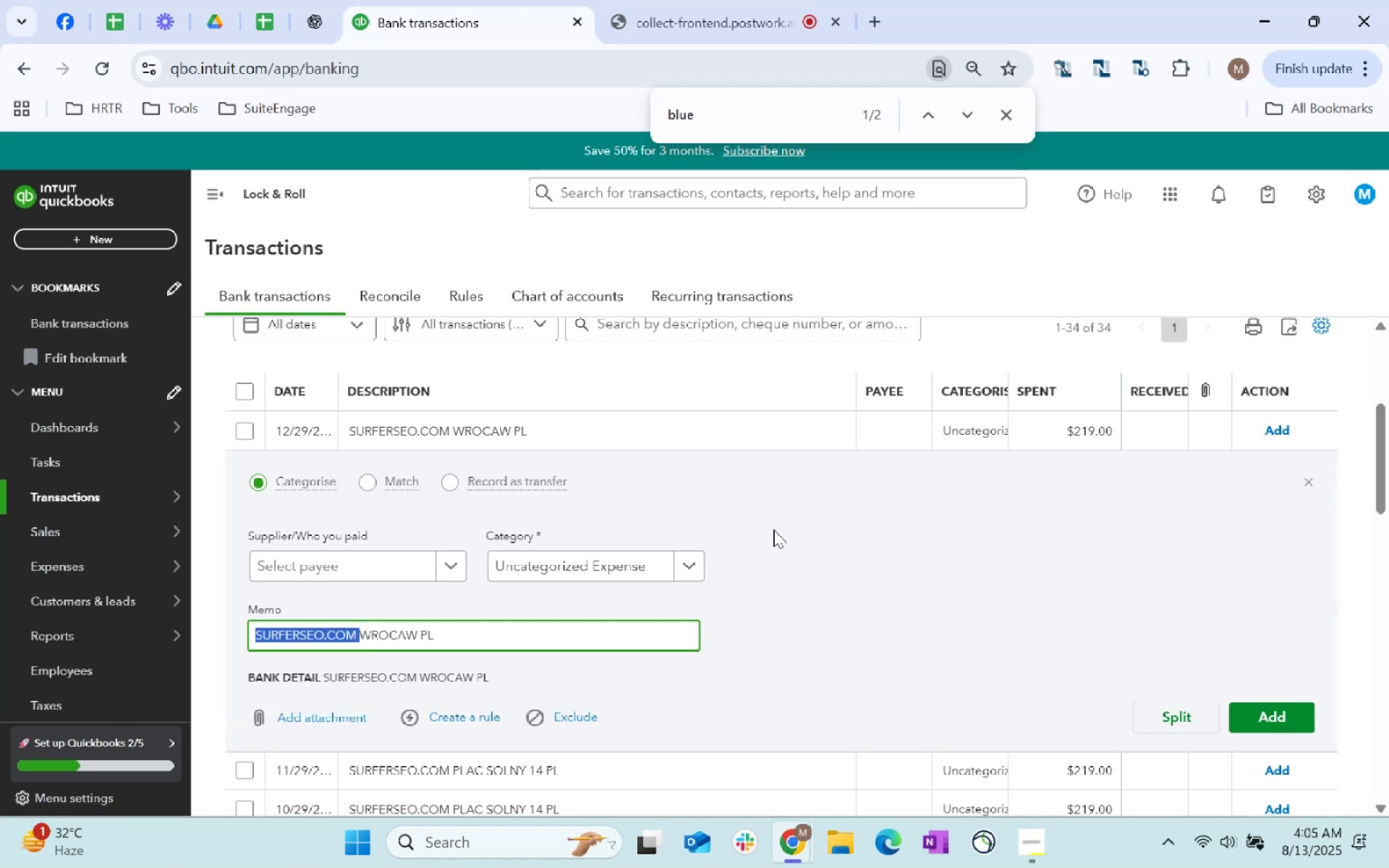 
key(Control+C)
 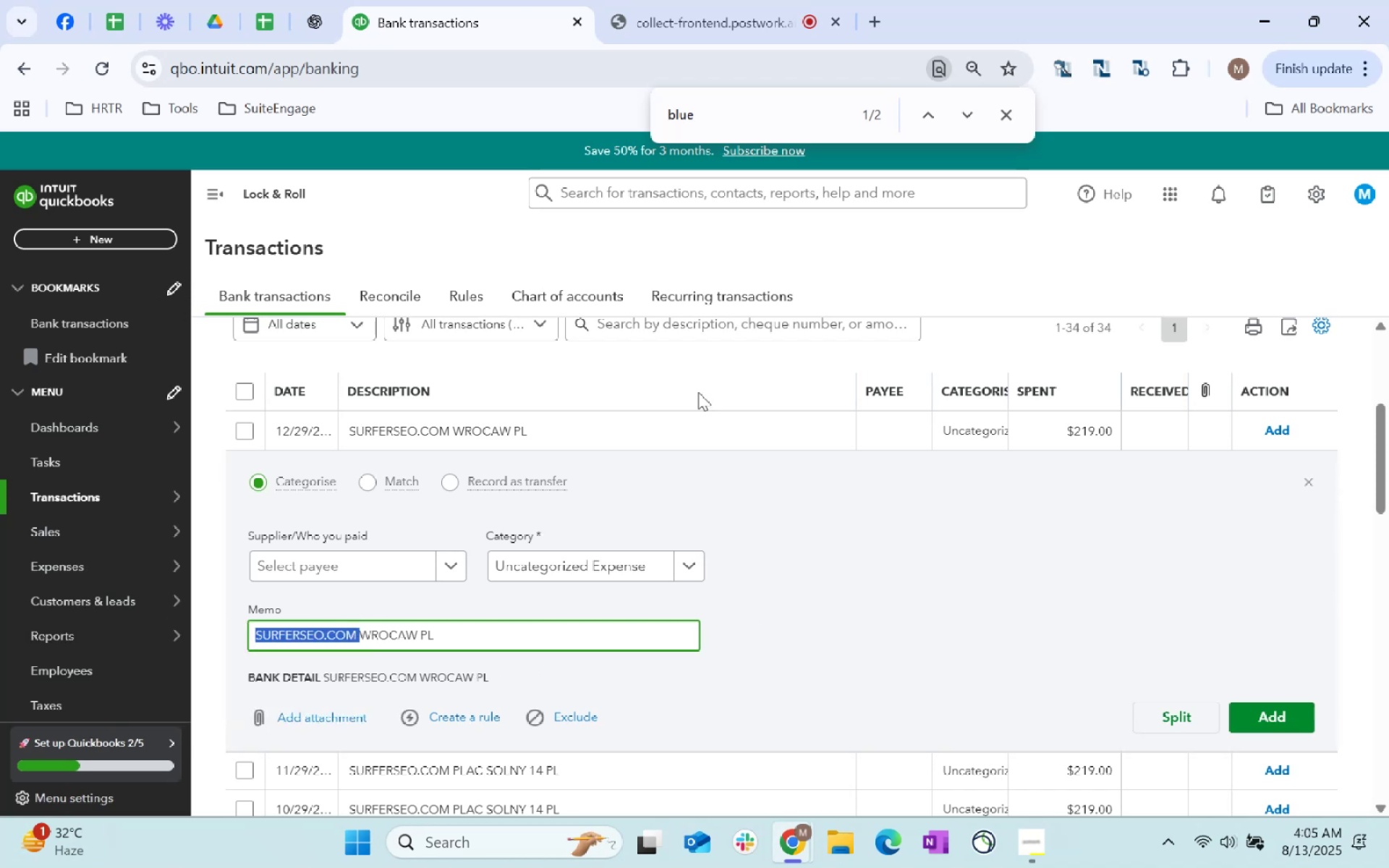 
key(Control+C)
 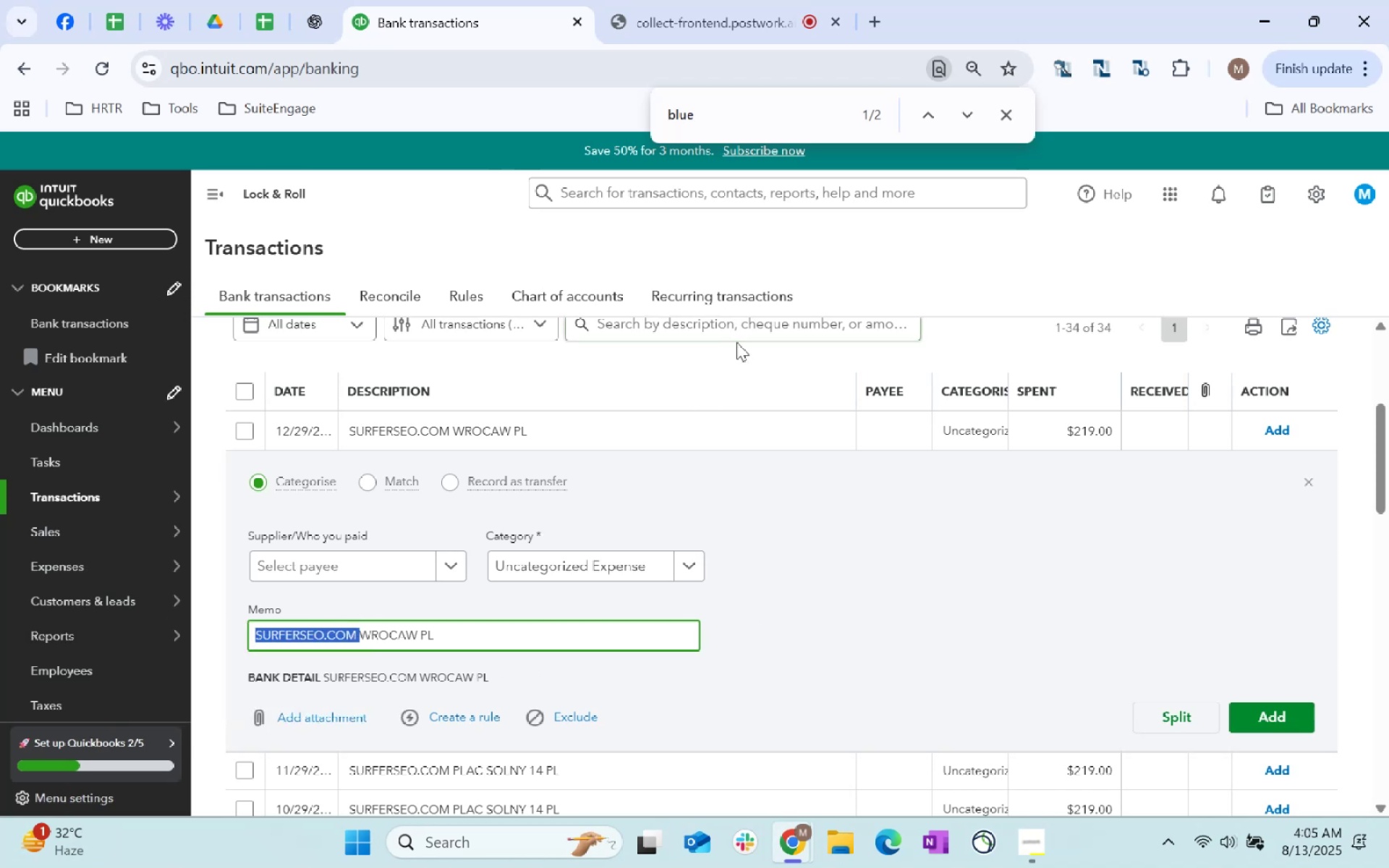 
scroll: coordinate [746, 600], scroll_direction: up, amount: 2.0
 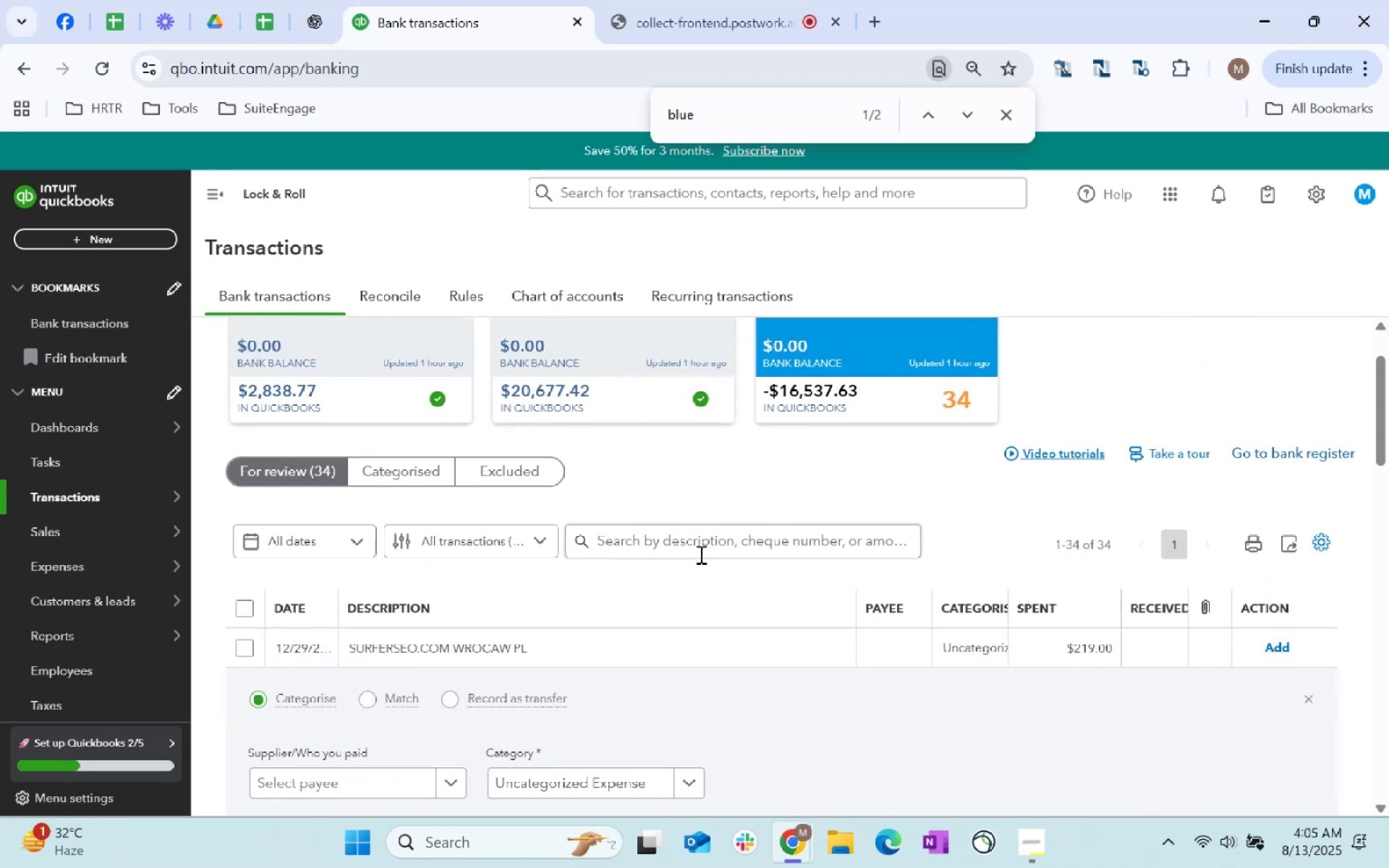 
left_click([710, 547])
 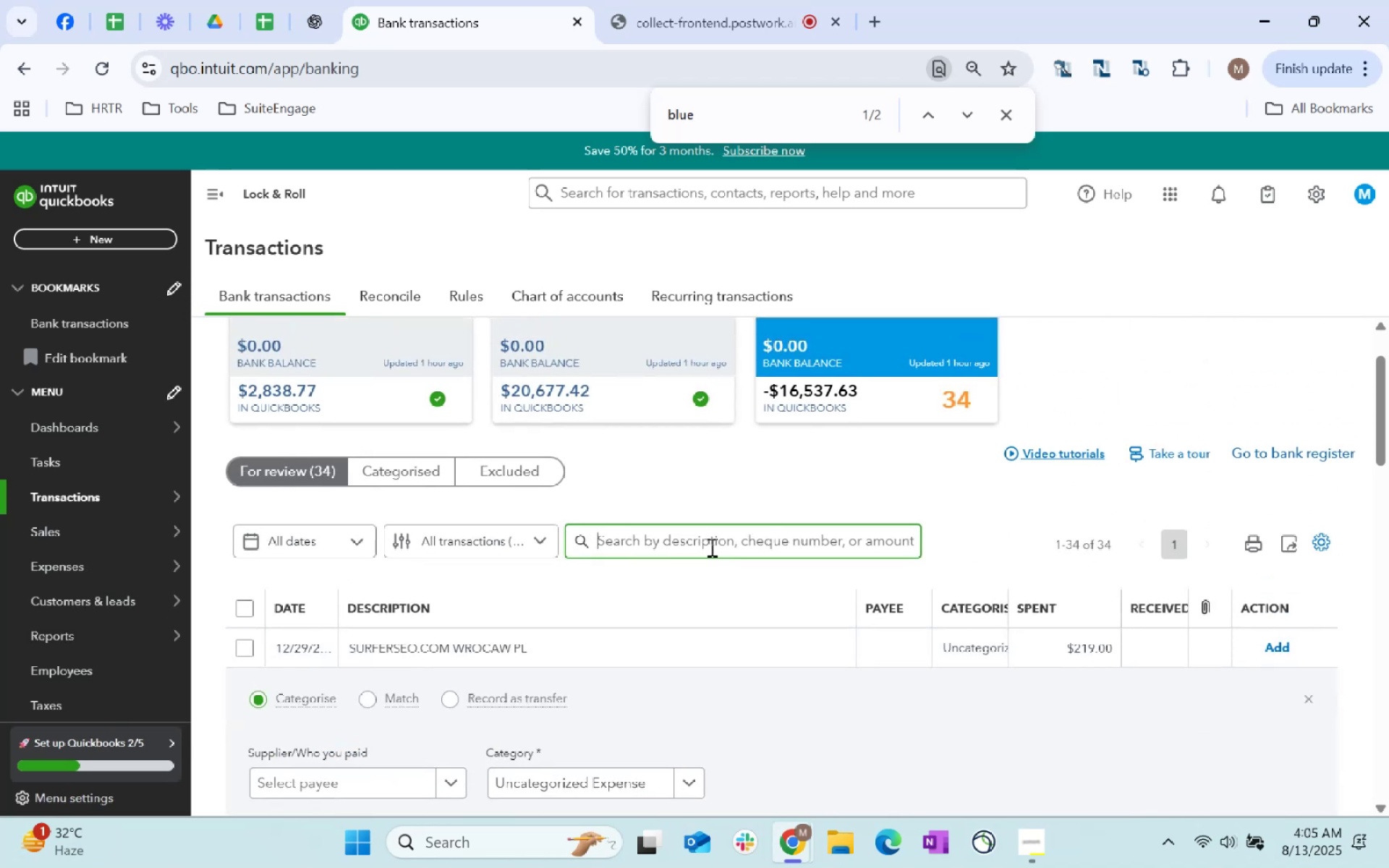 
key(Control+ControlLeft)
 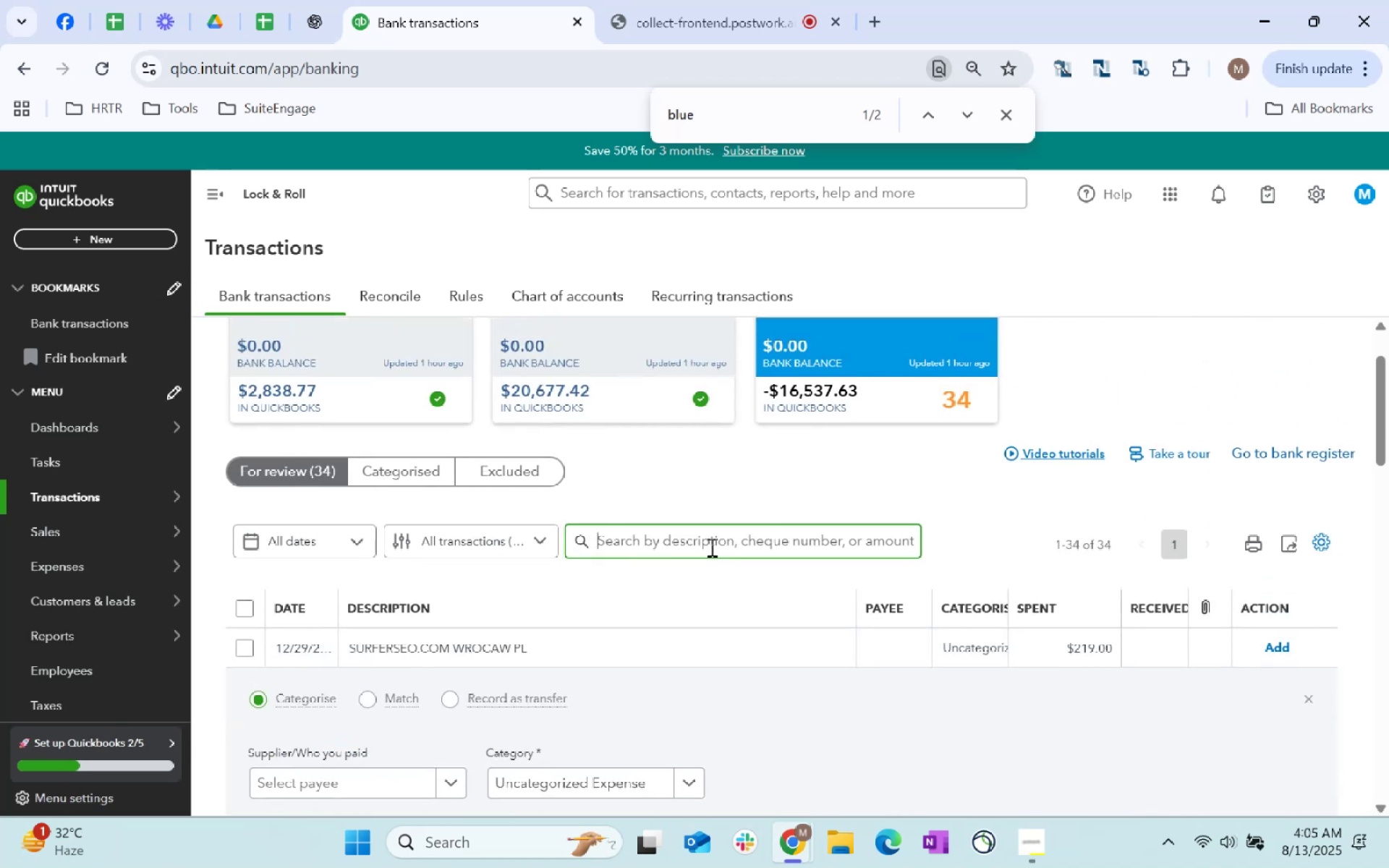 
key(Control+V)
 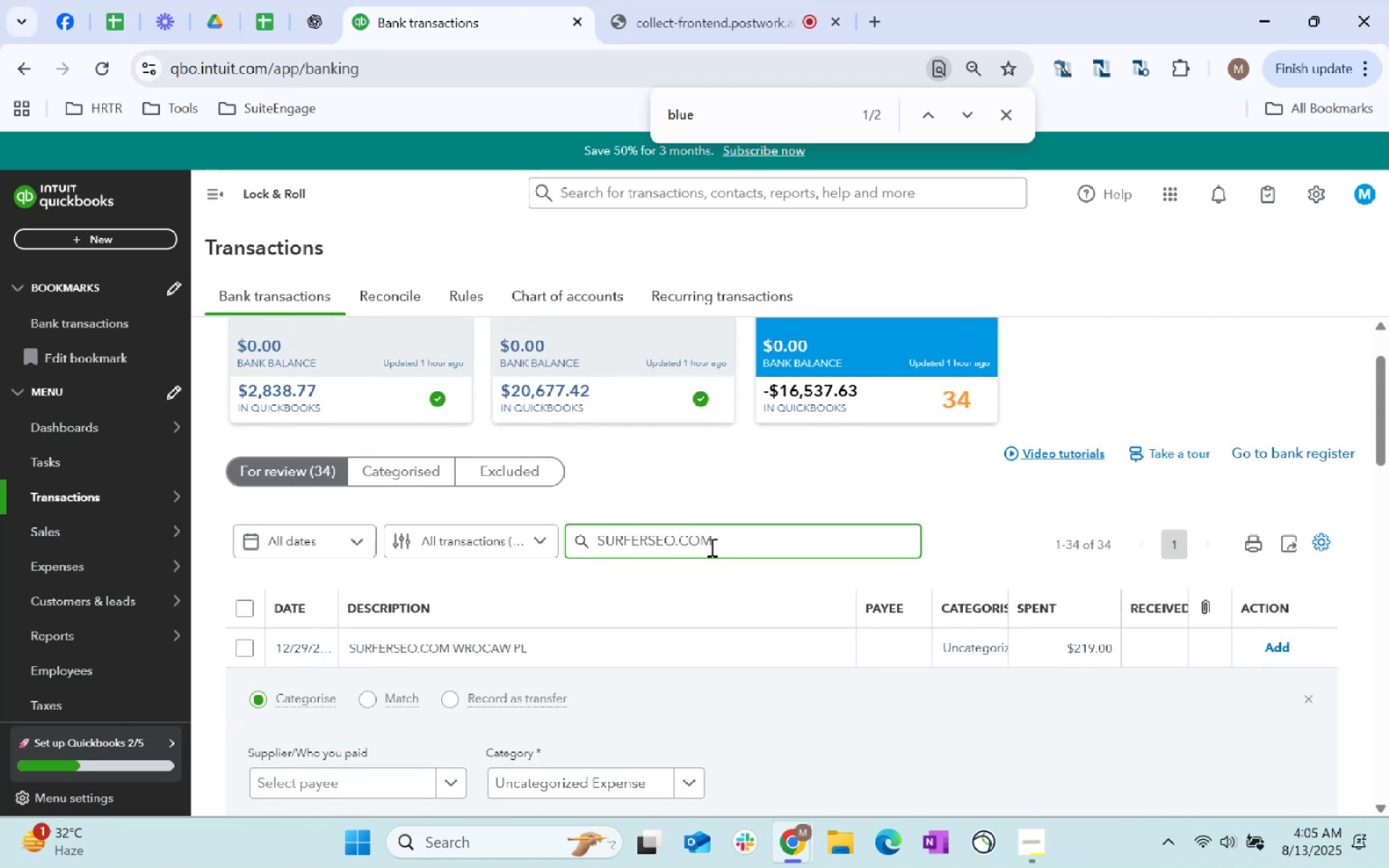 
key(Control+Backspace)
 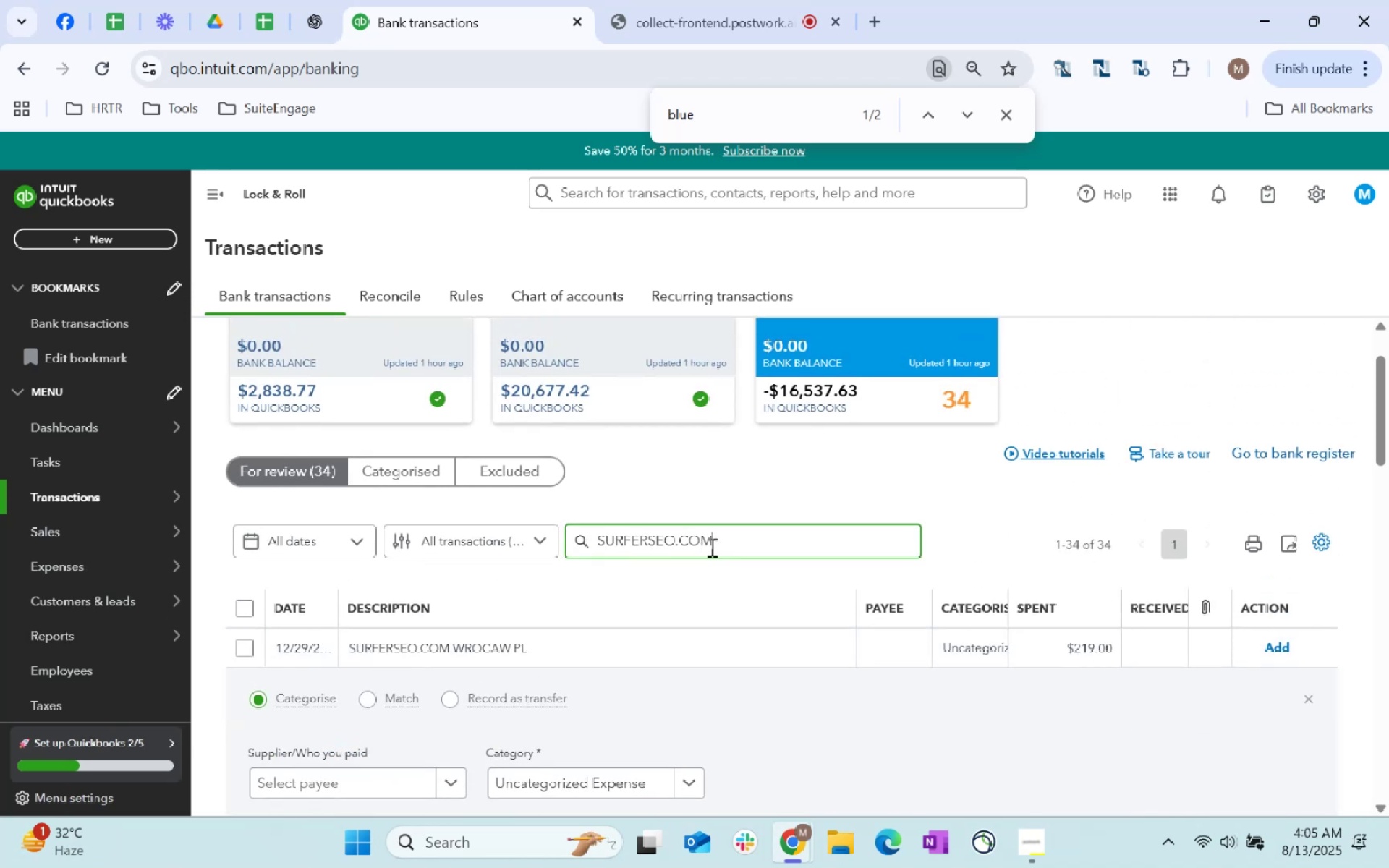 
key(Control+Enter)
 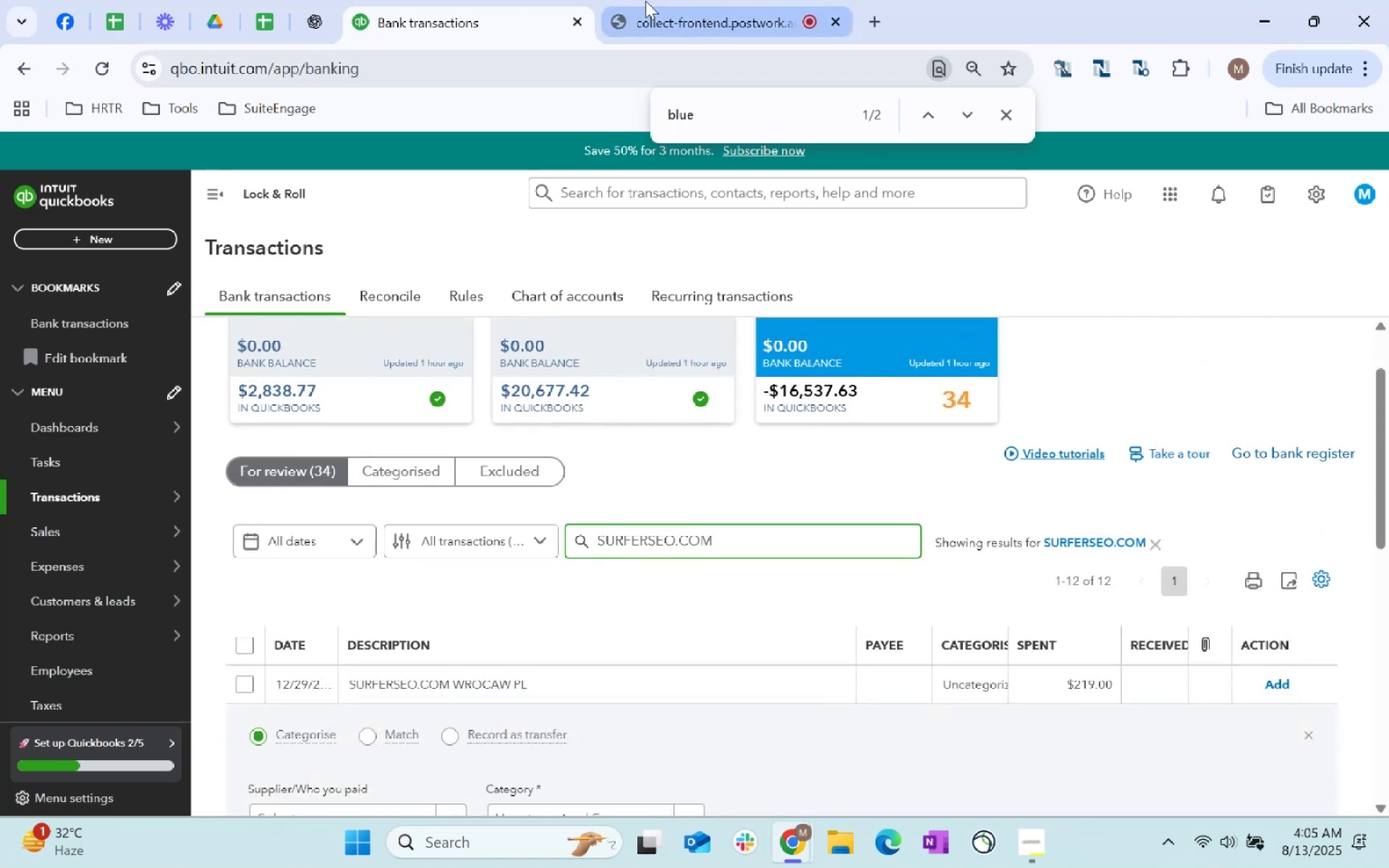 
left_click([330, 0])
 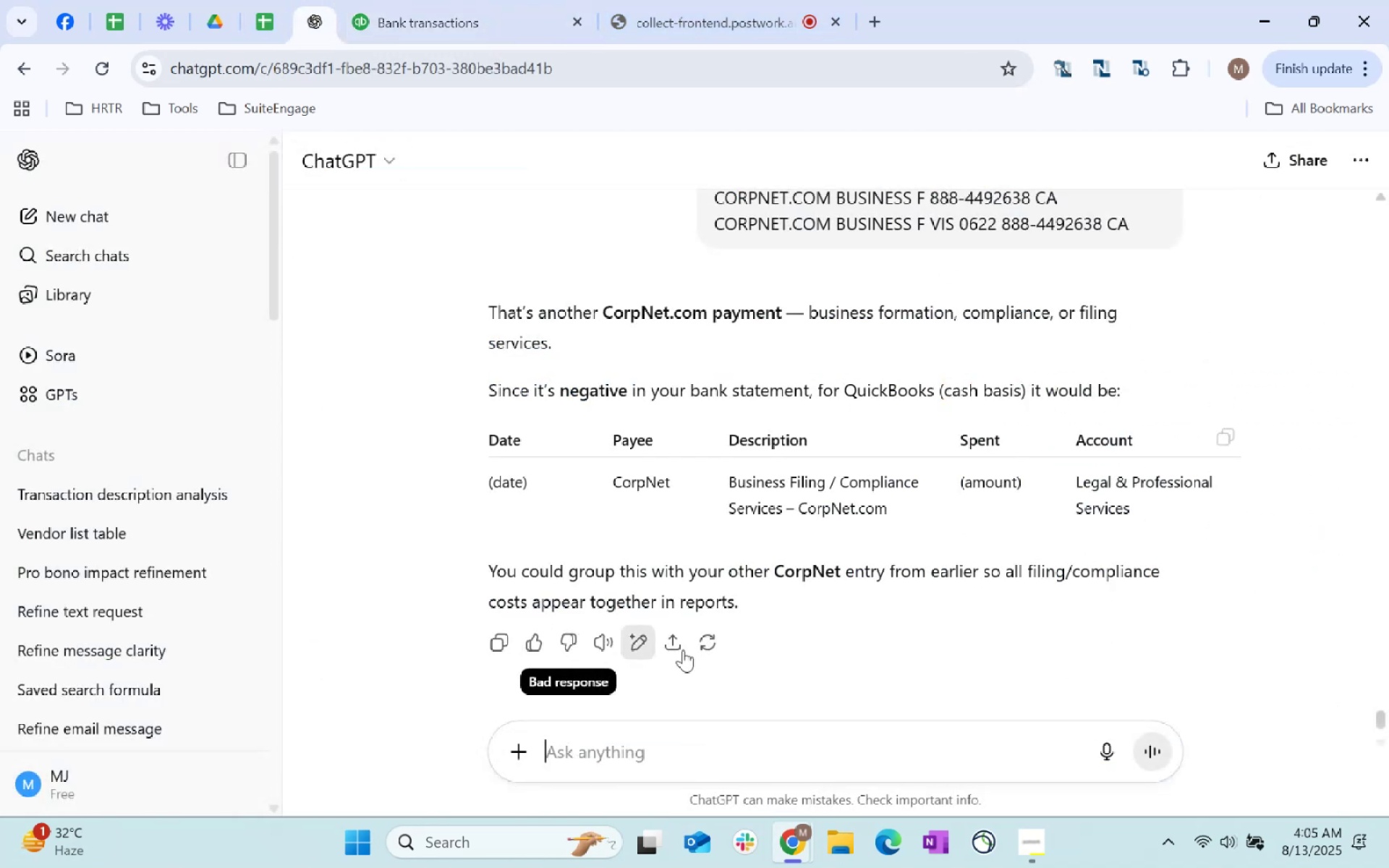 
key(Control+ControlLeft)
 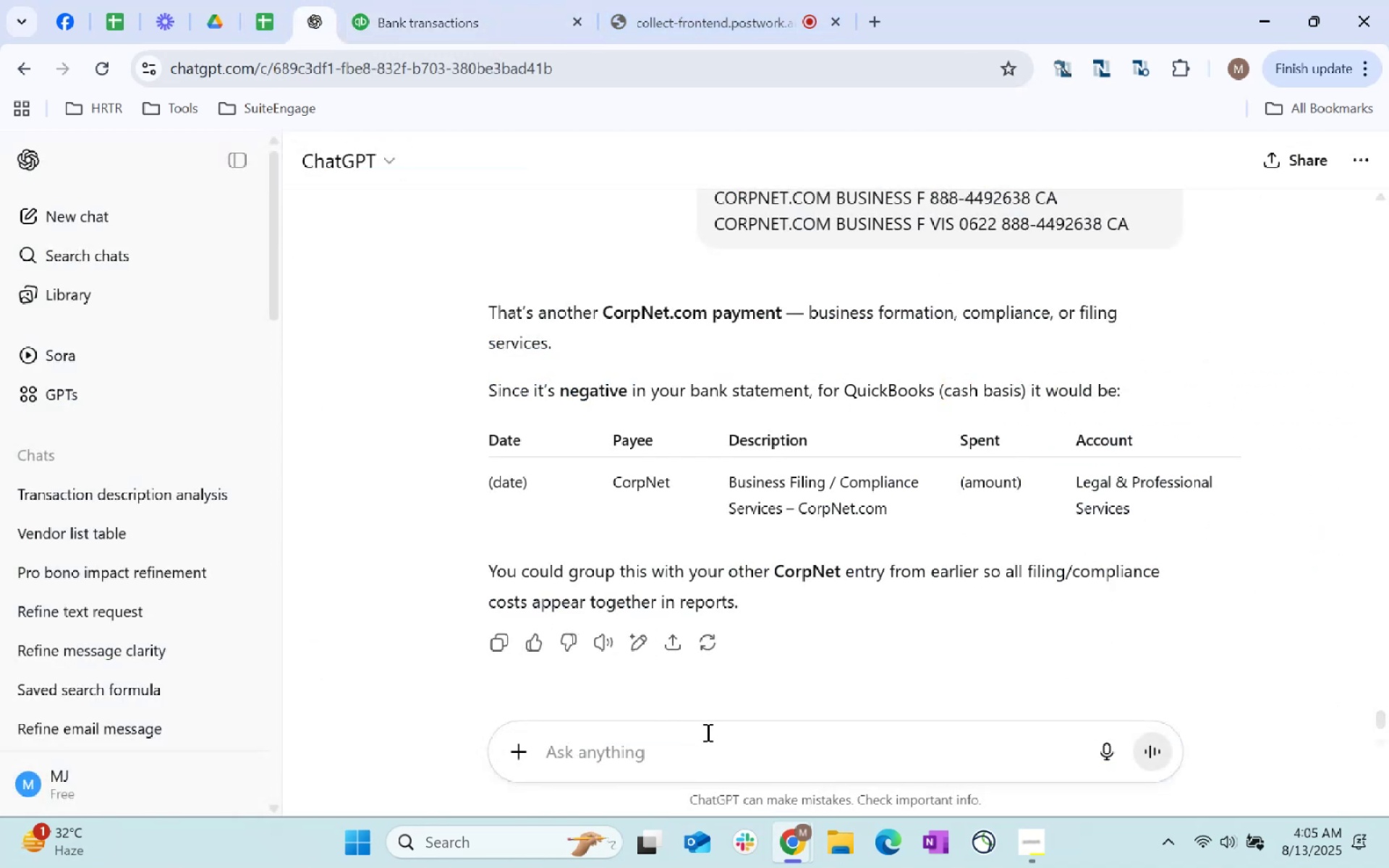 
key(Control+V)
 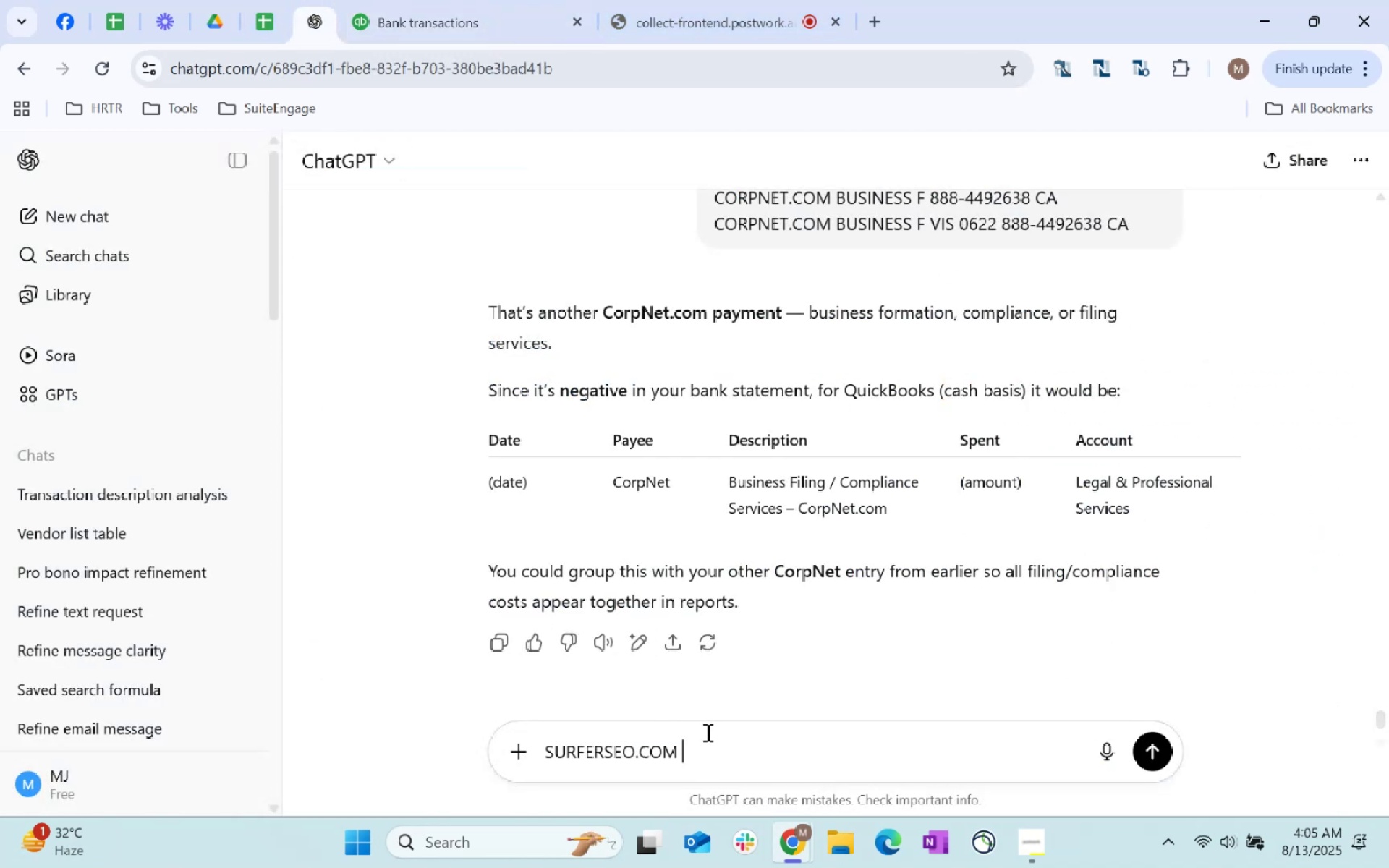 
key(Enter)
 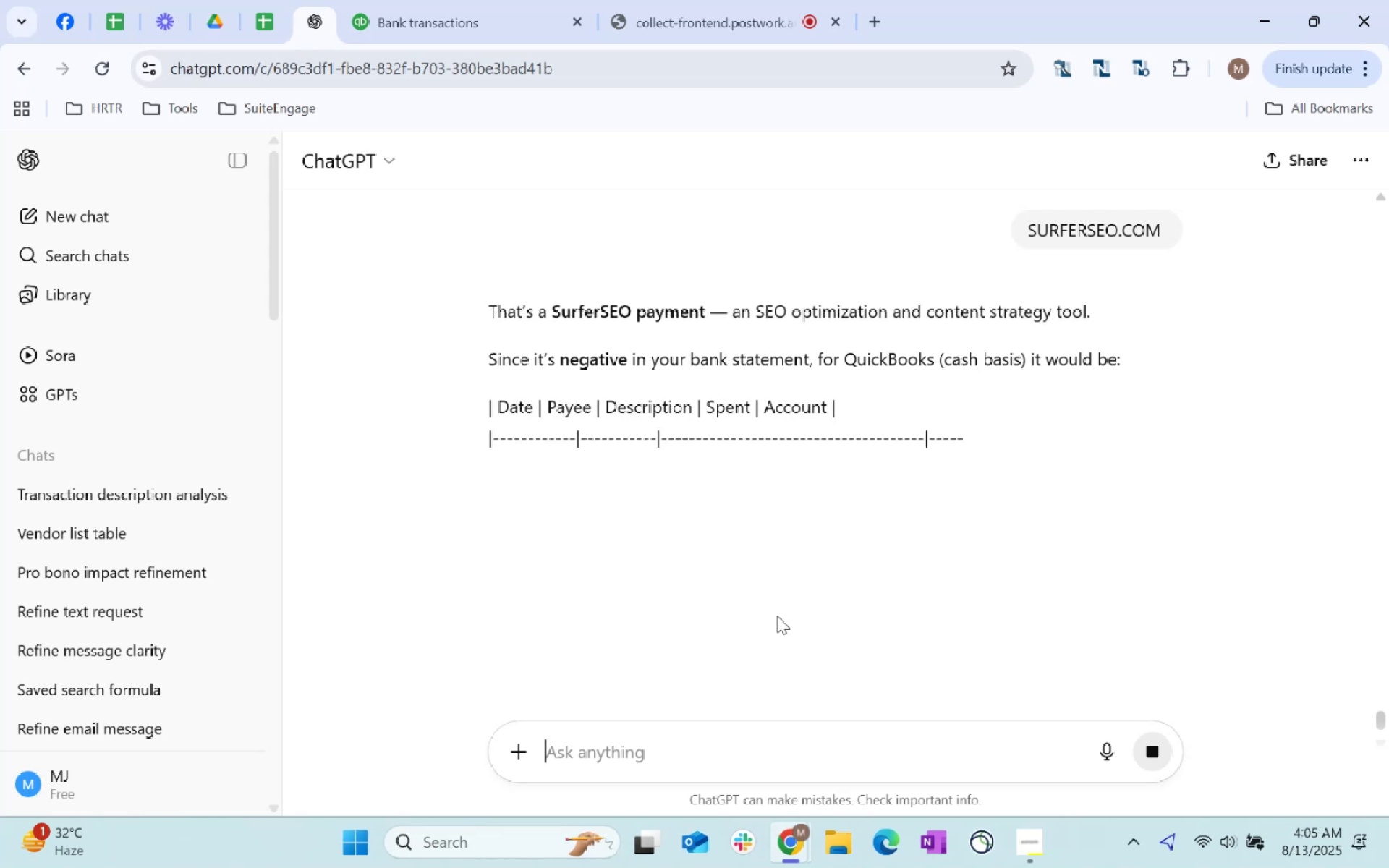 
wait(8.85)
 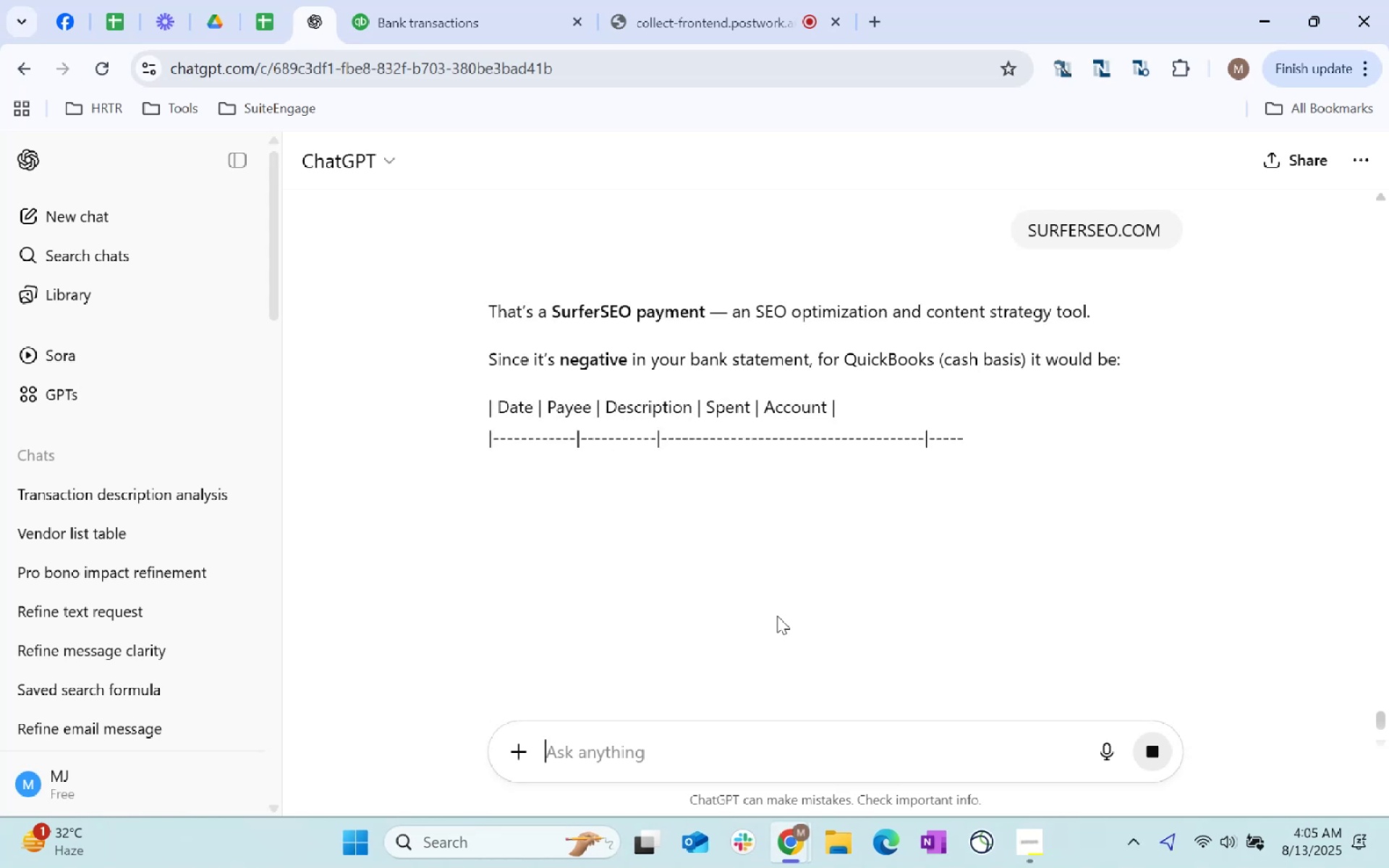 
left_click([470, 0])
 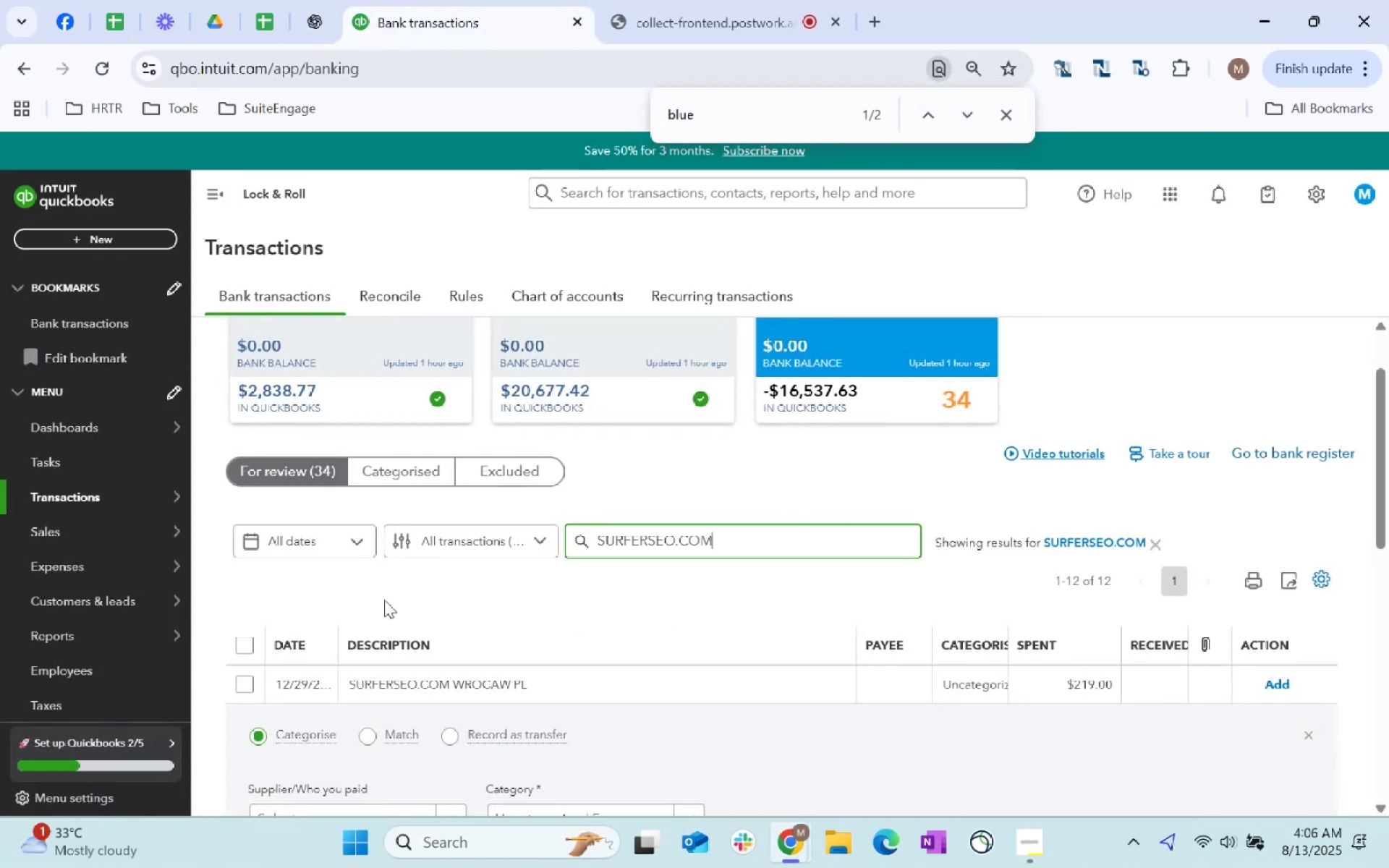 
left_click([245, 652])
 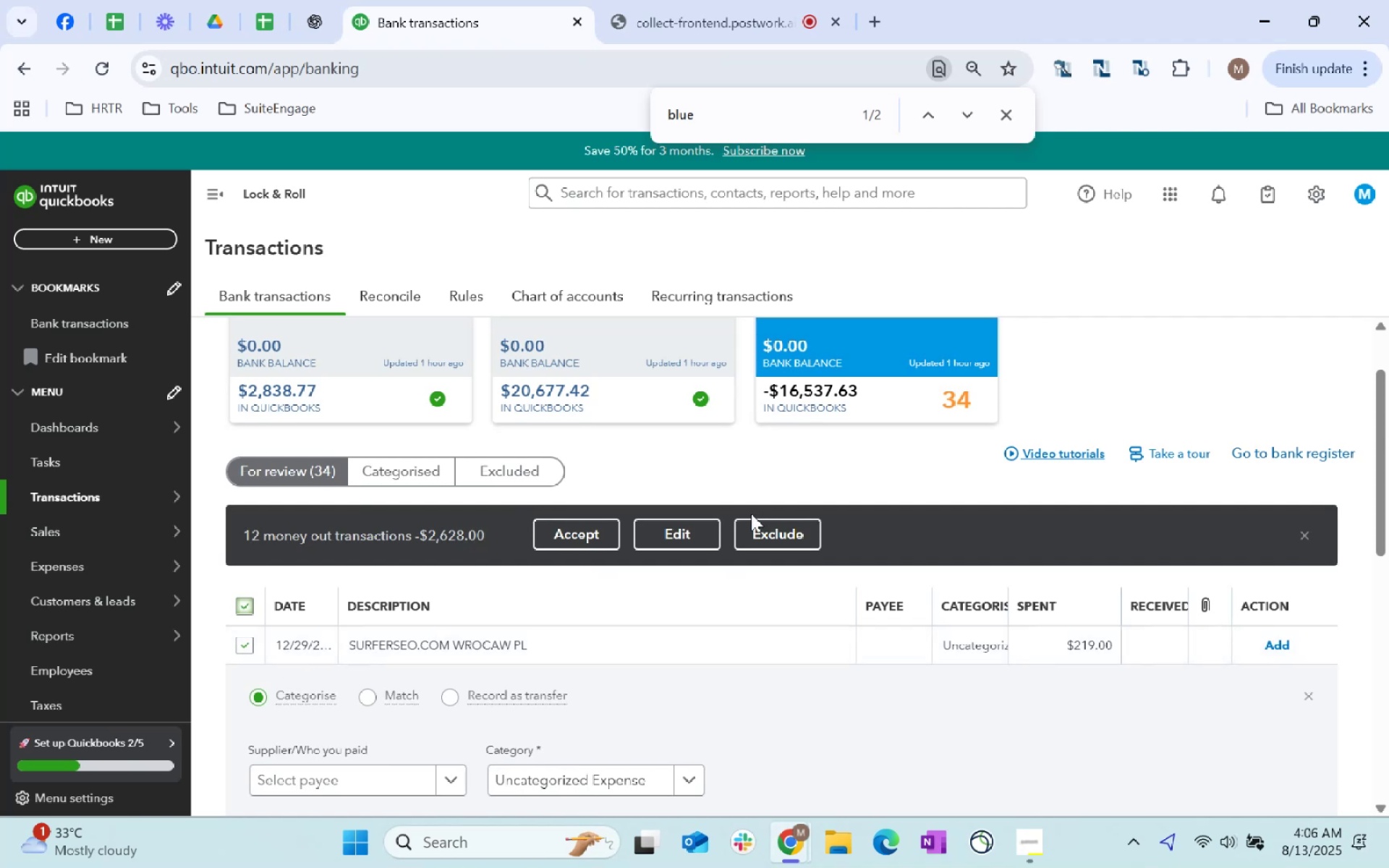 
left_click([679, 522])
 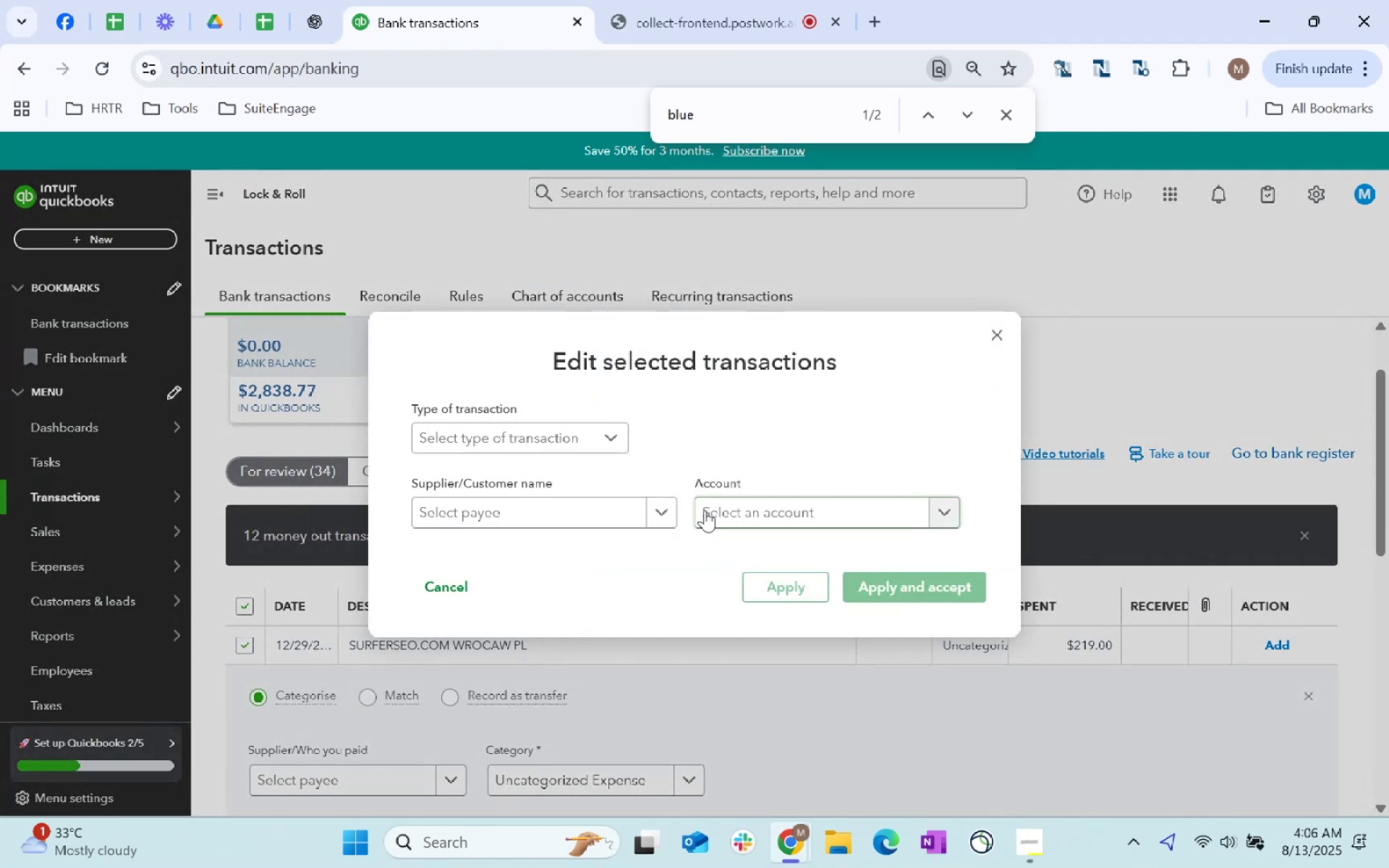 
left_click([838, 506])
 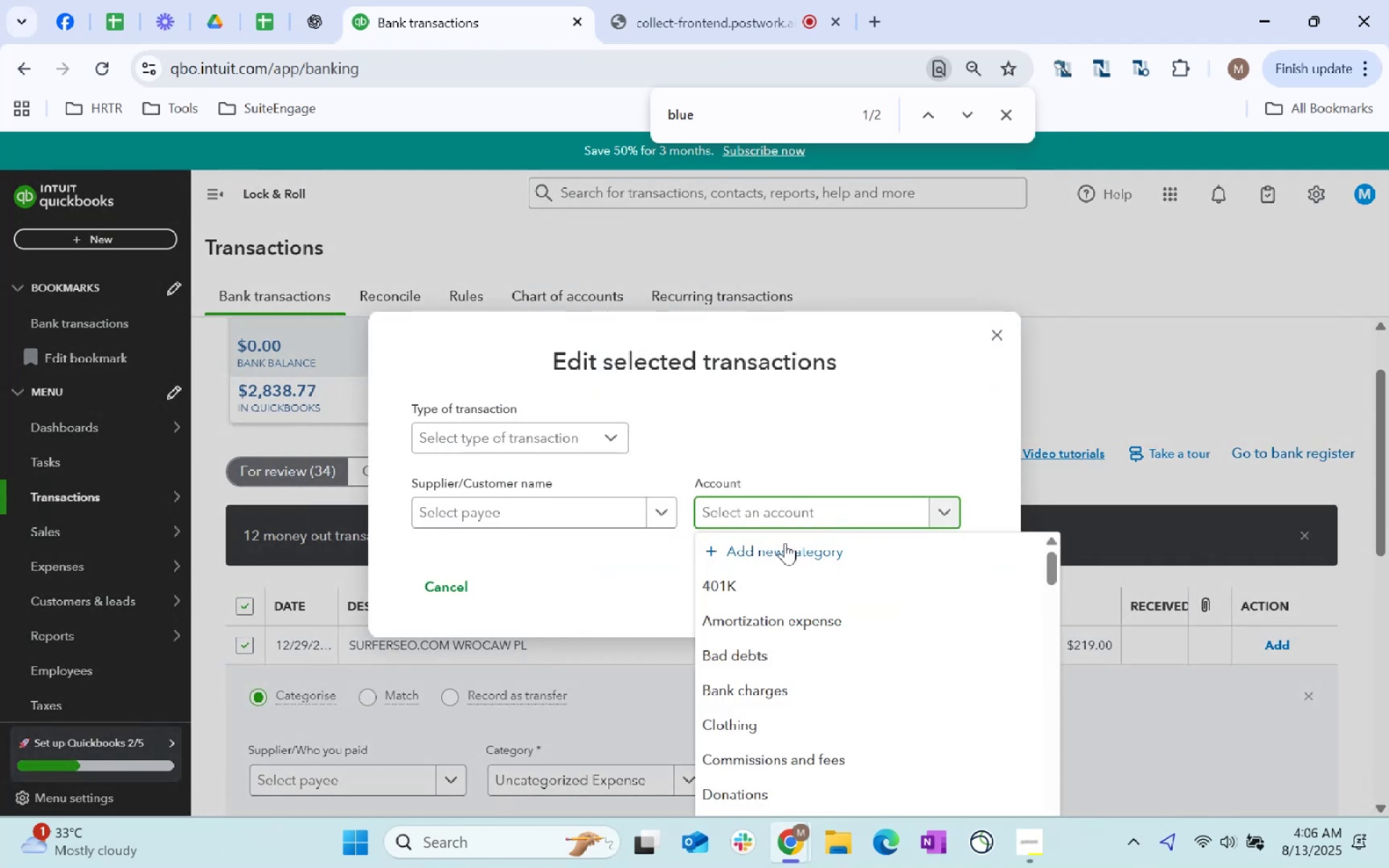 
left_click([781, 555])
 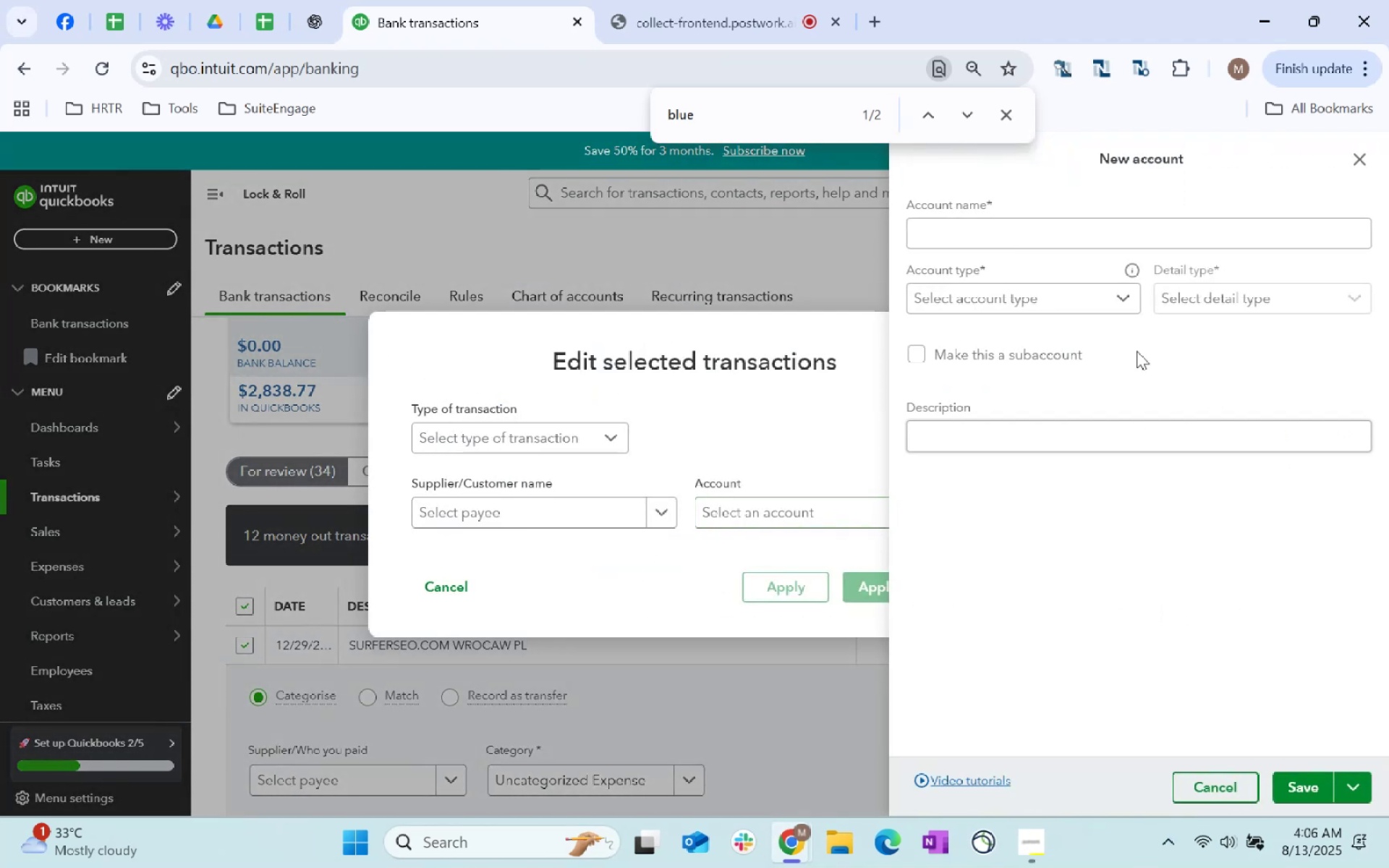 
left_click([976, 238])
 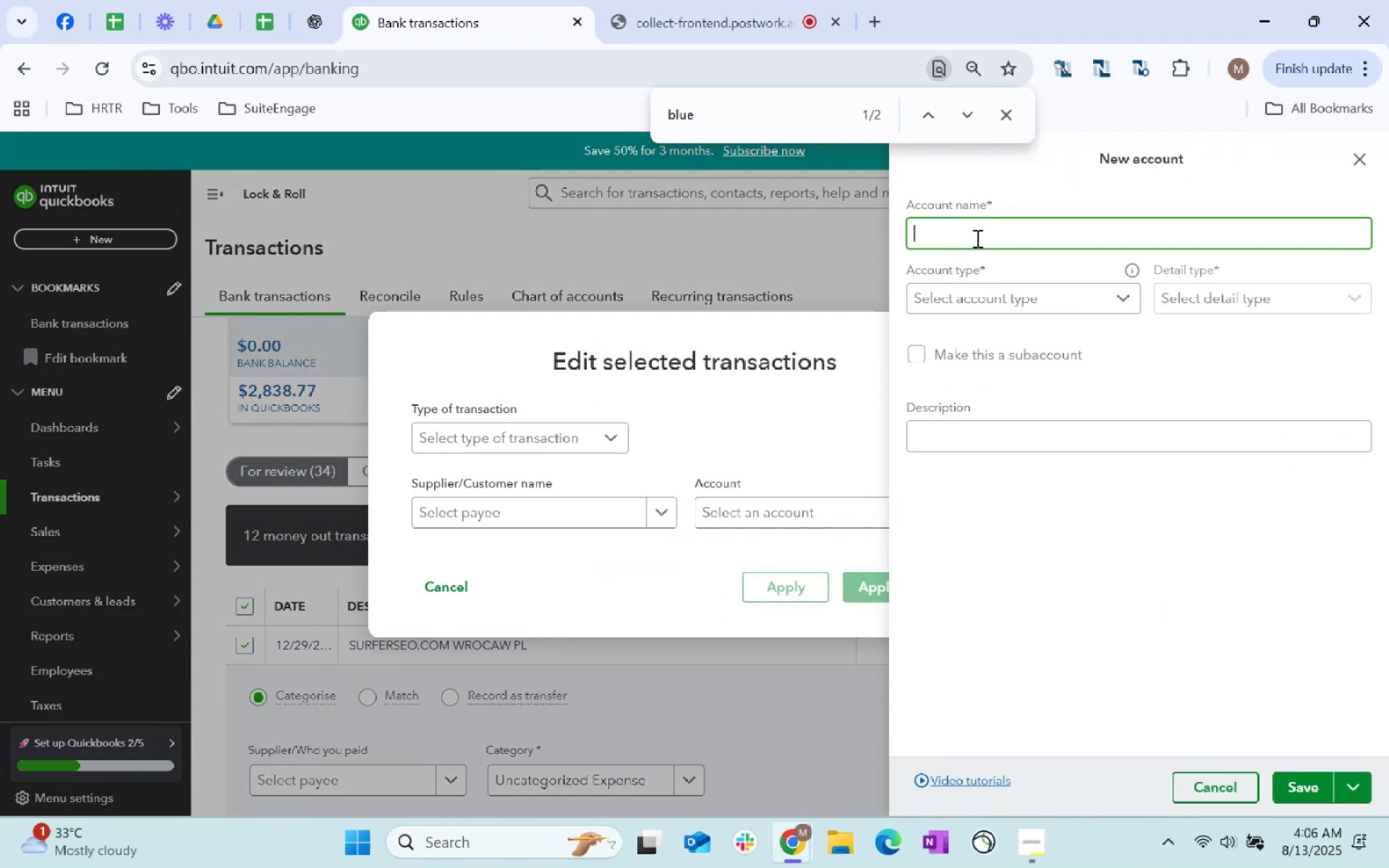 
type(Adverising & Marketing)
 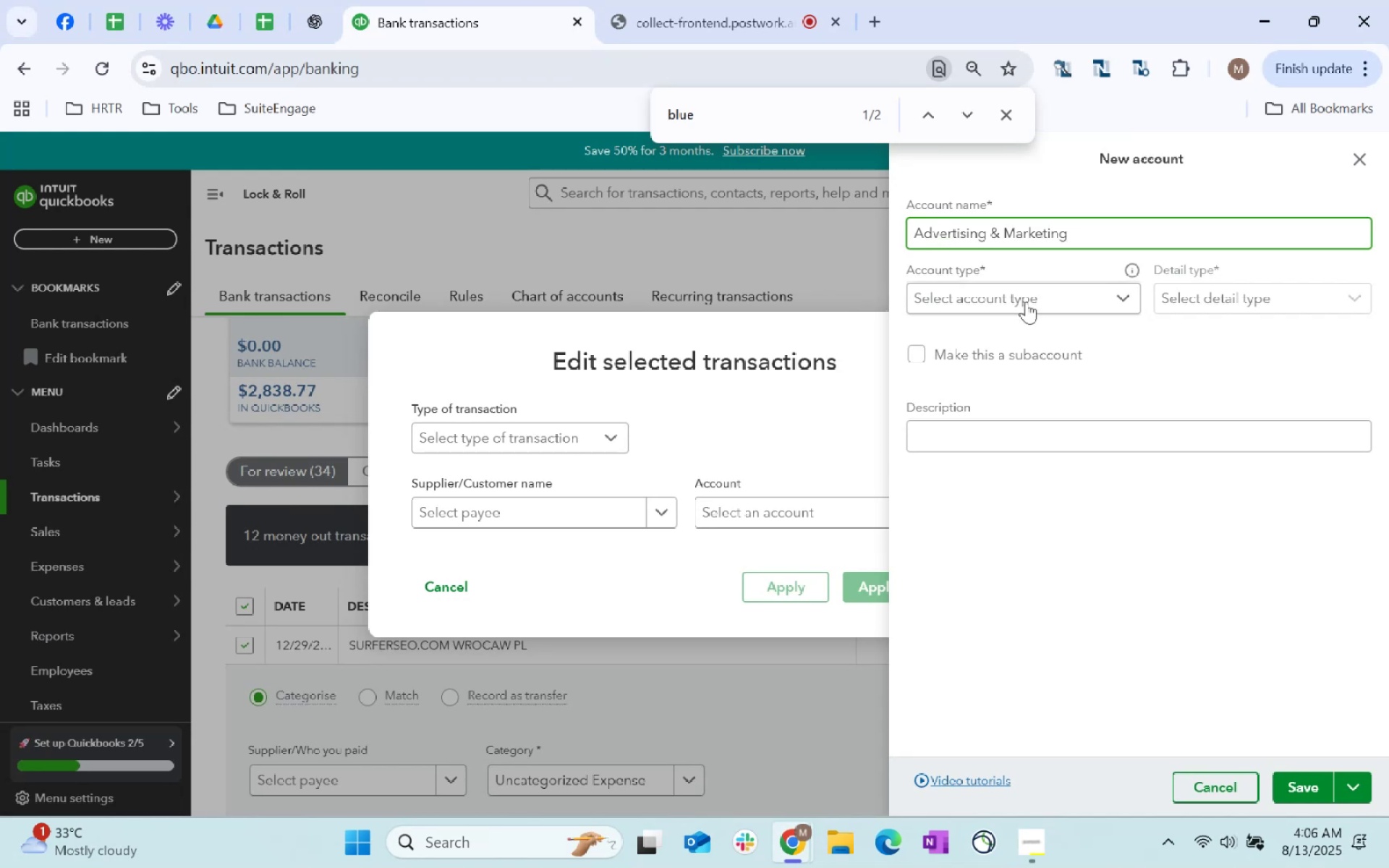 
left_click([1050, 311])
 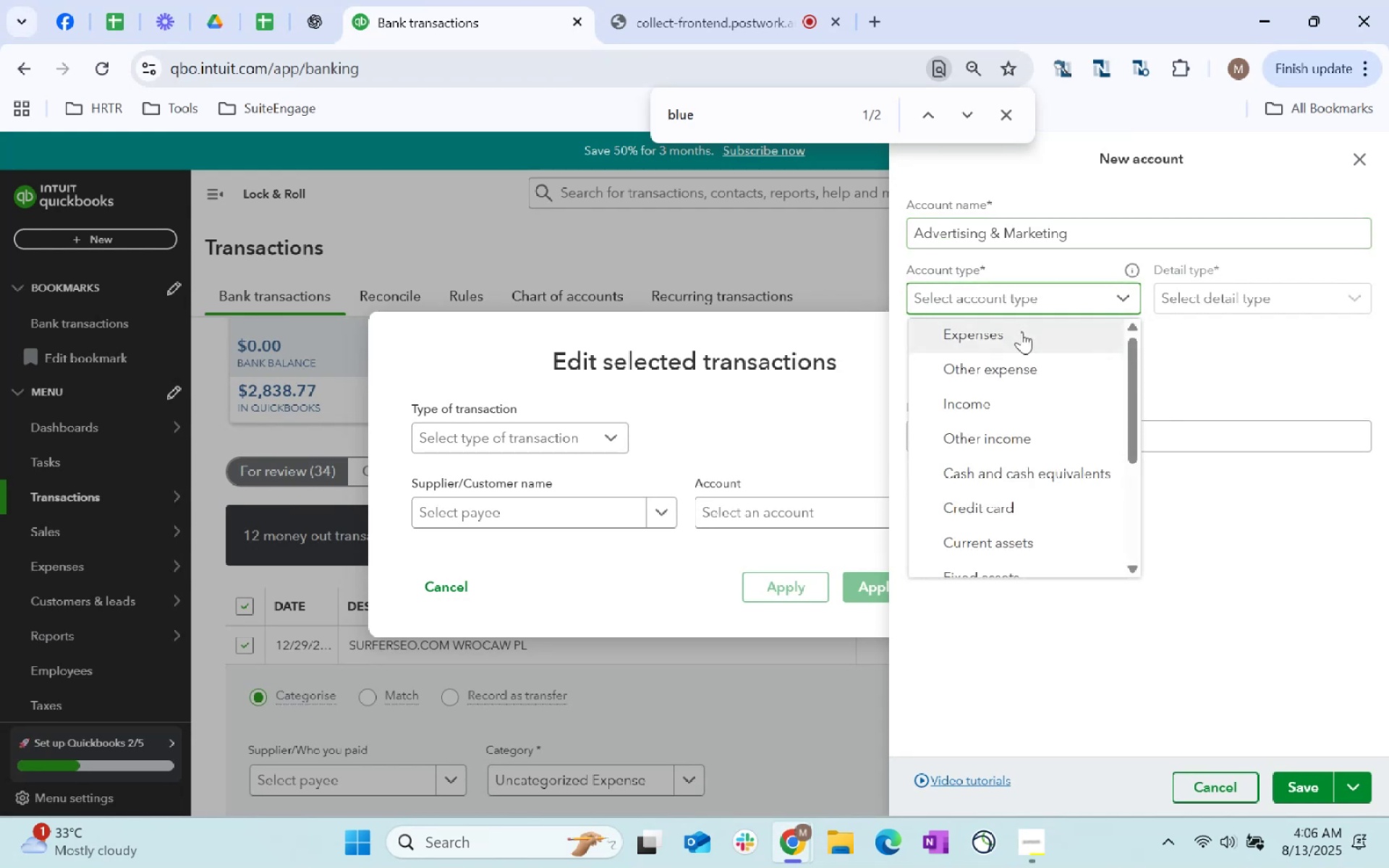 
left_click([1021, 331])
 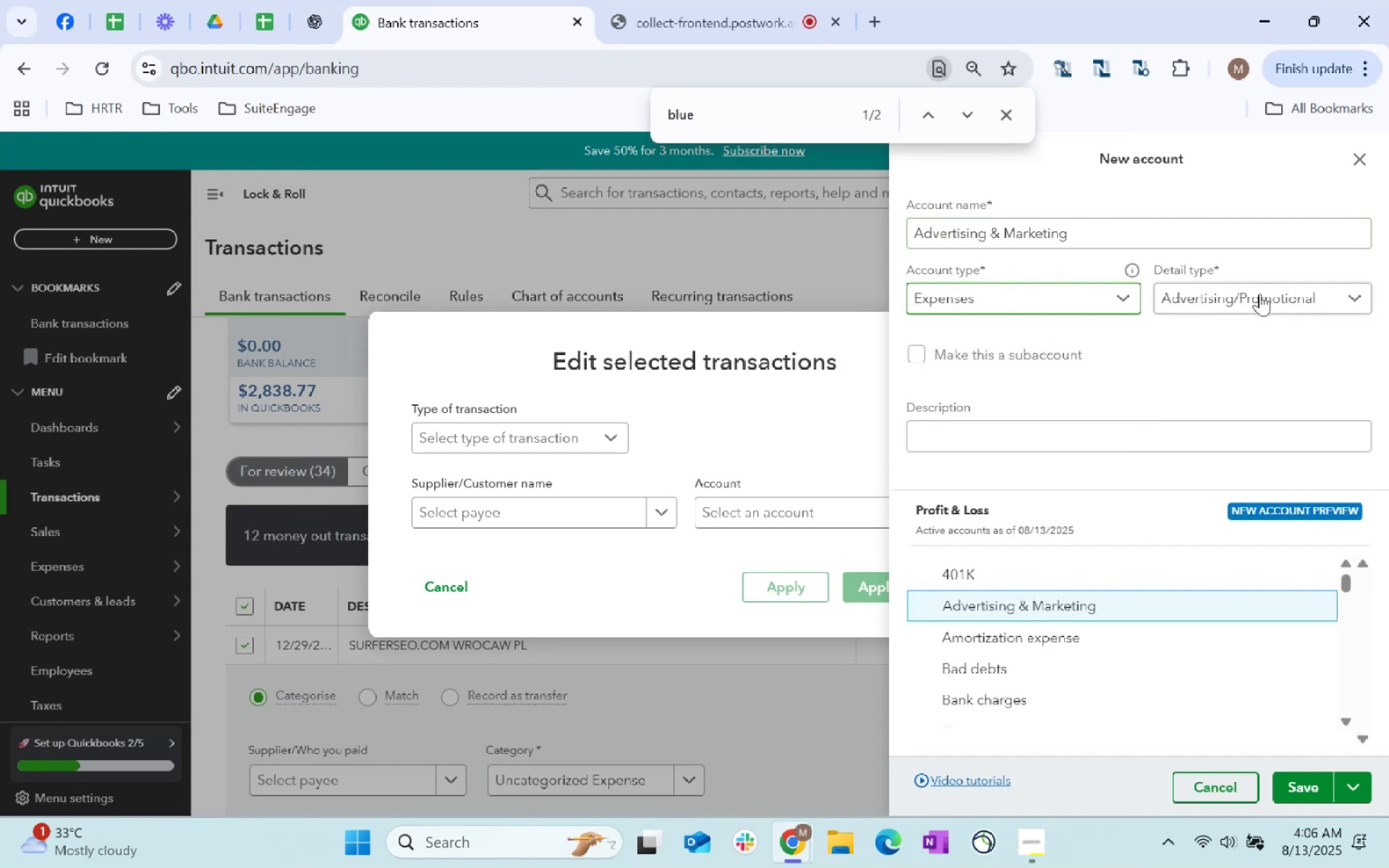 
left_click([1260, 294])
 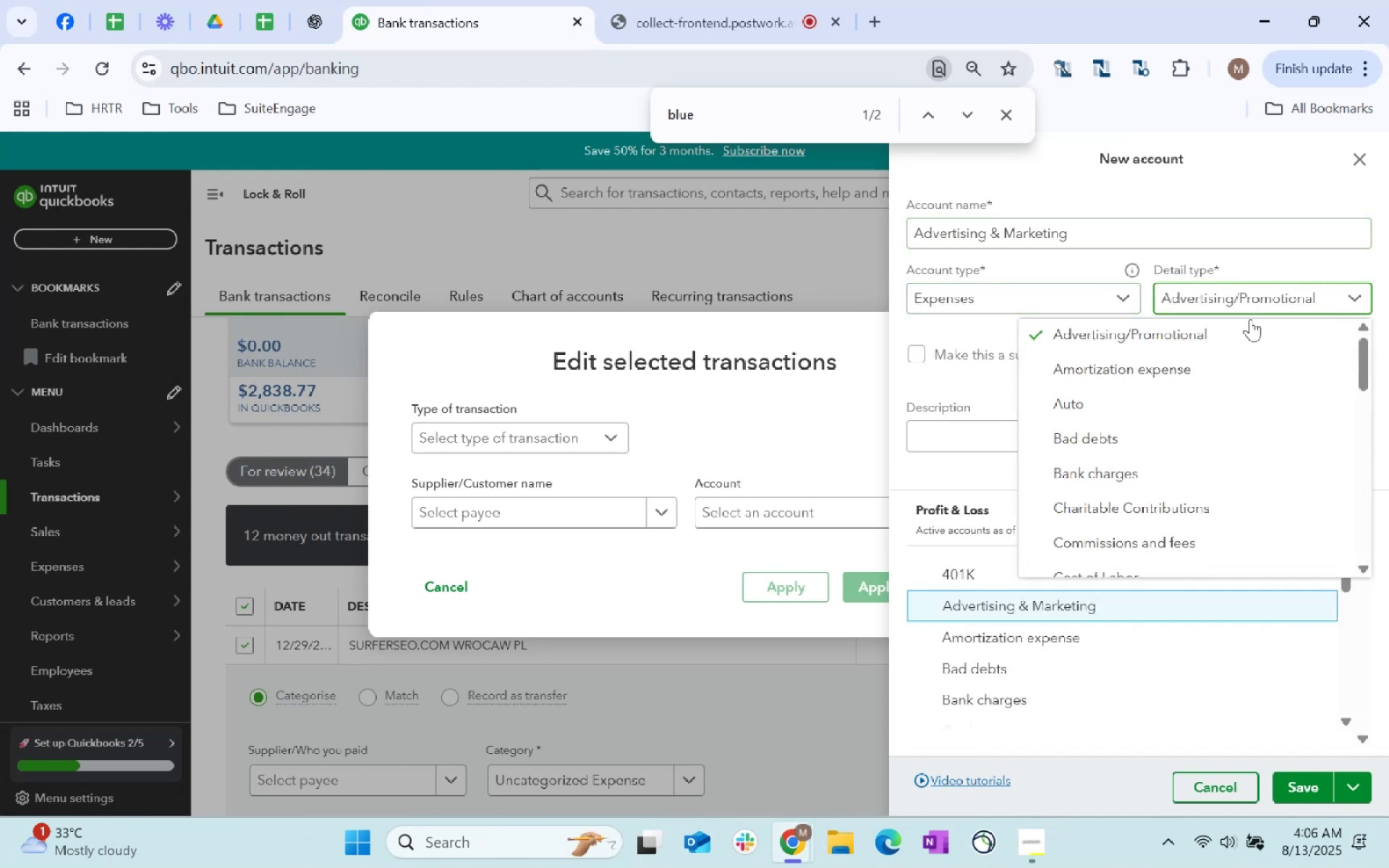 
left_click([1233, 337])
 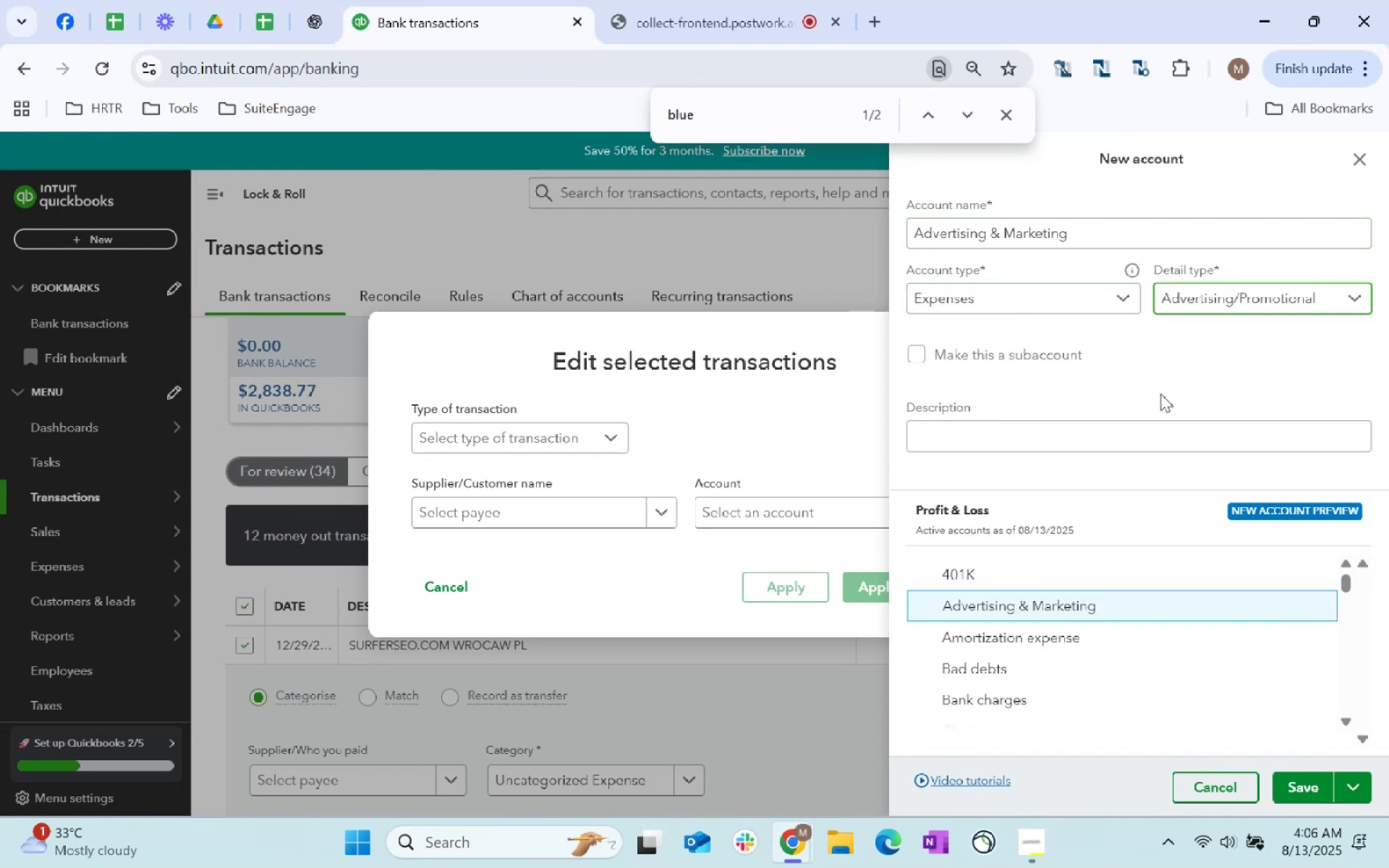 
scroll: coordinate [678, 525], scroll_direction: down, amount: 160.0
 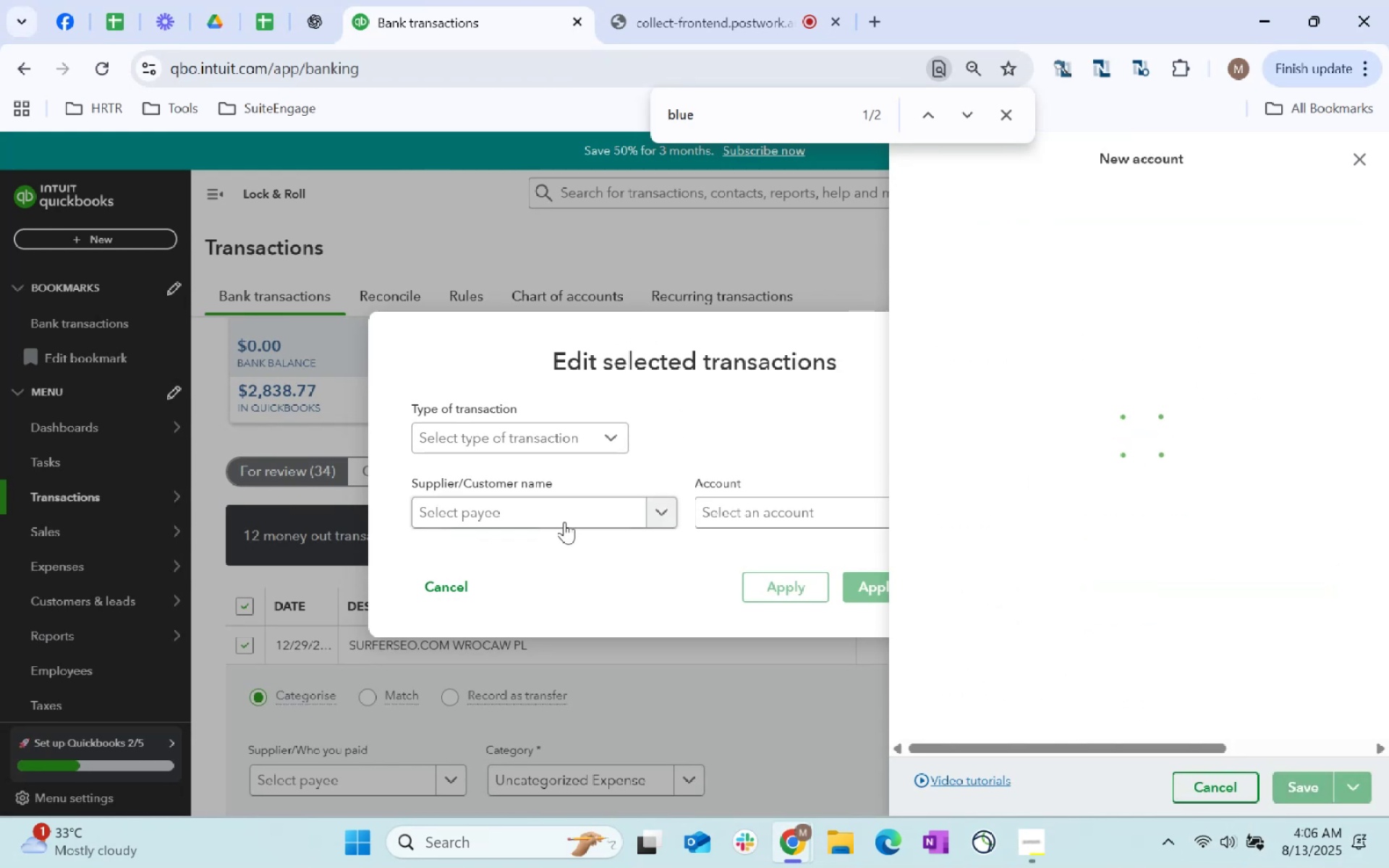 
left_click([1325, 786])
 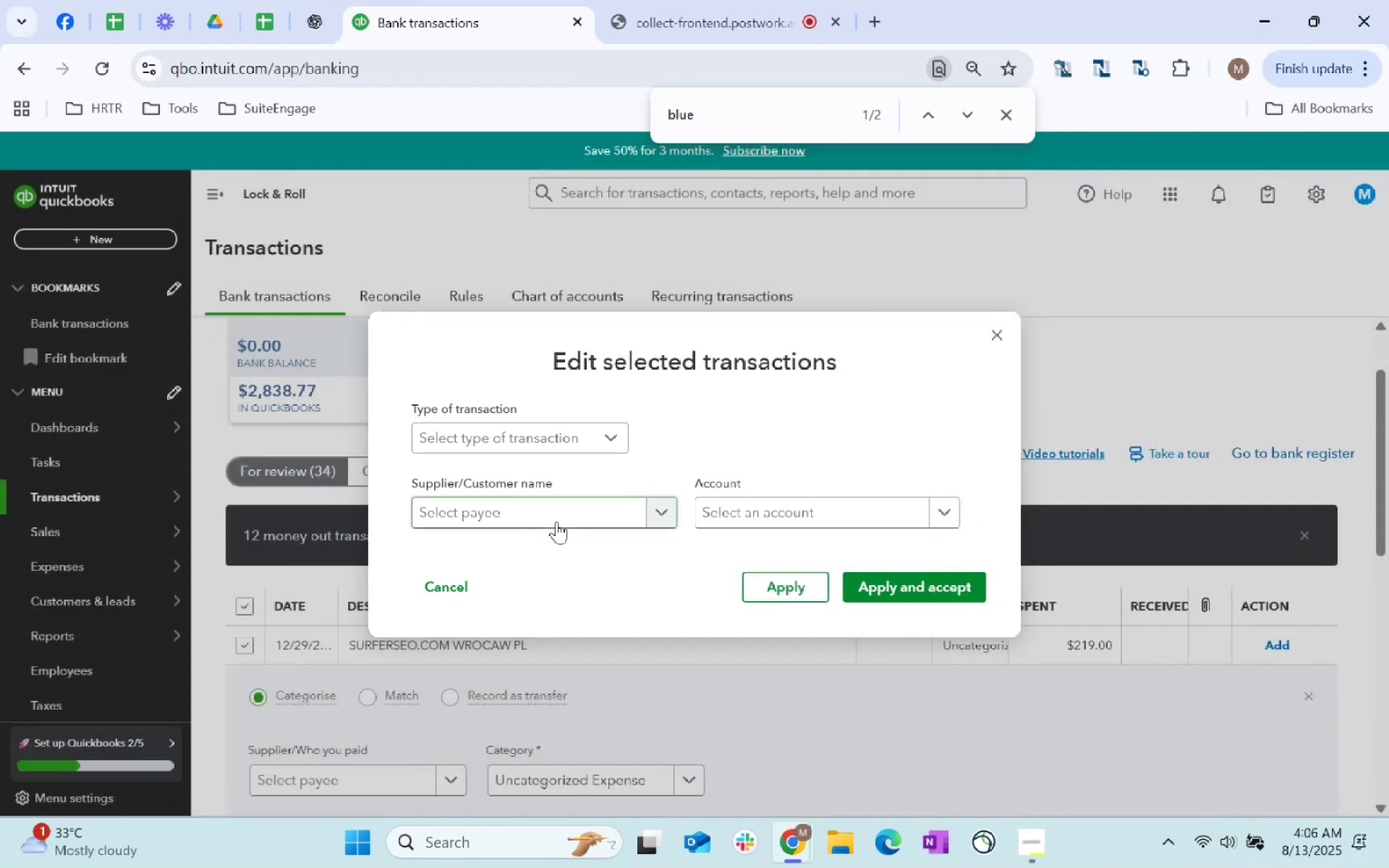 
left_click([556, 522])
 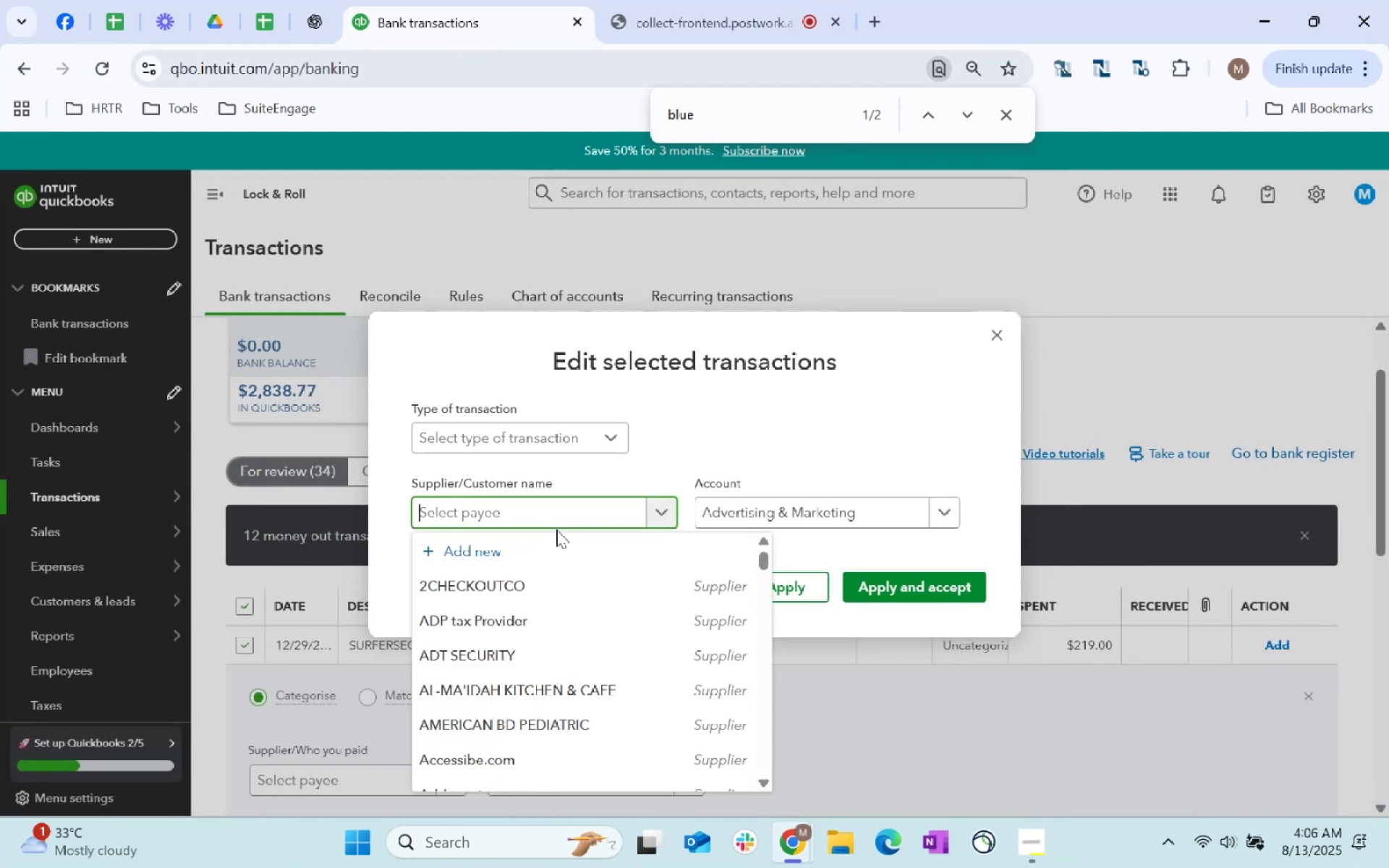 
key(Control+ControlLeft)
 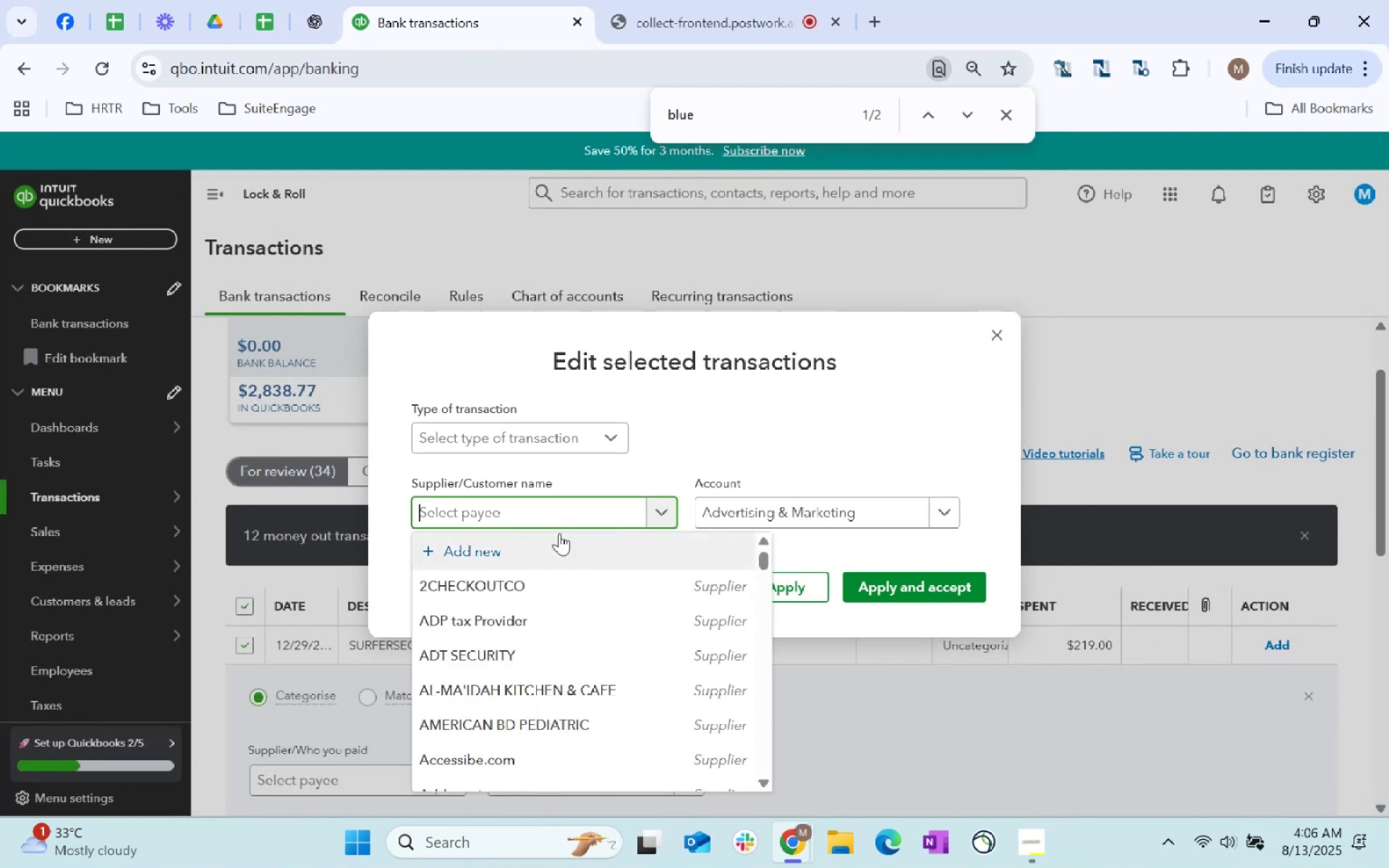 
key(Control+V)
 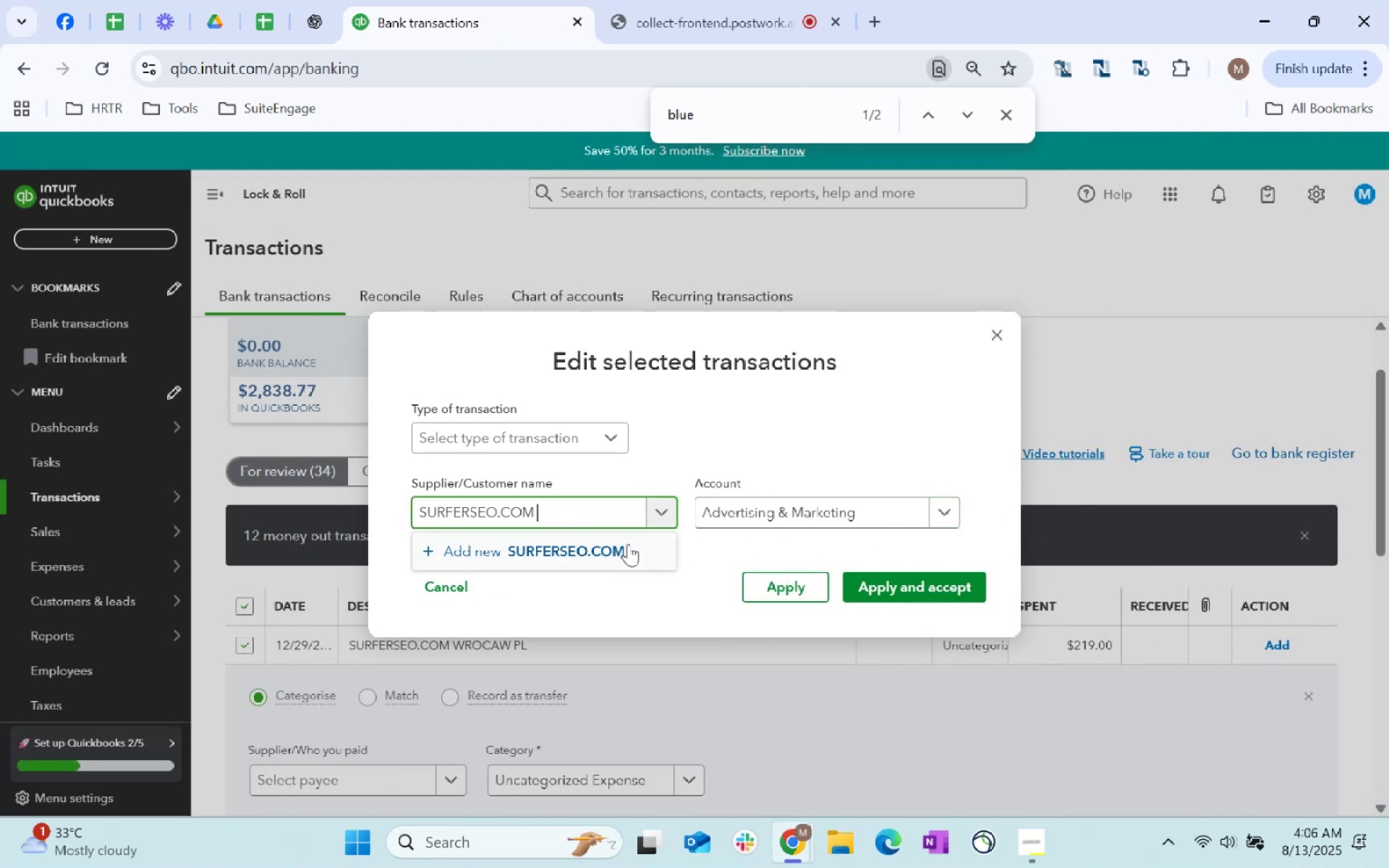 
left_click([624, 546])
 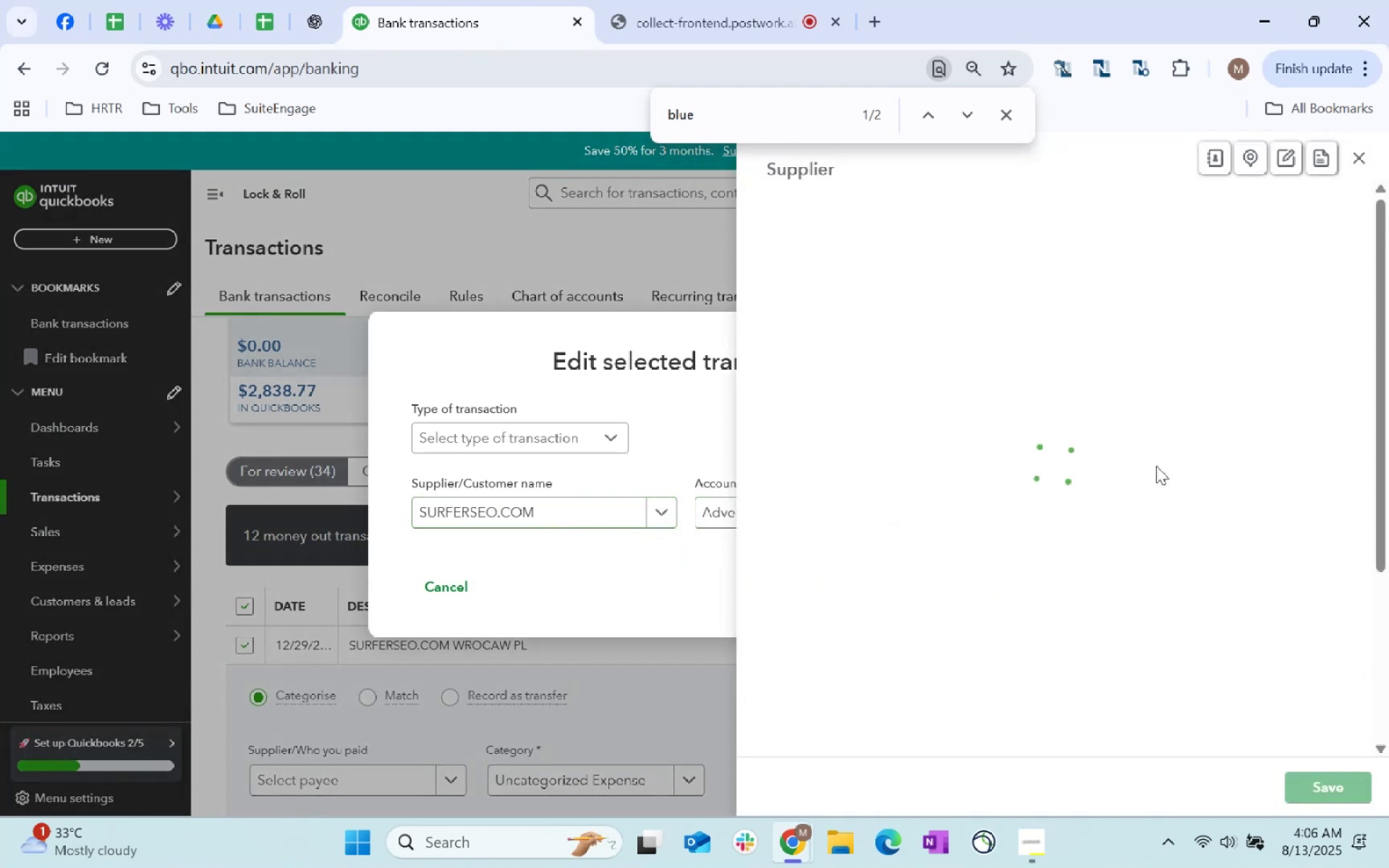 
scroll: coordinate [912, 526], scroll_direction: down, amount: 316.0
 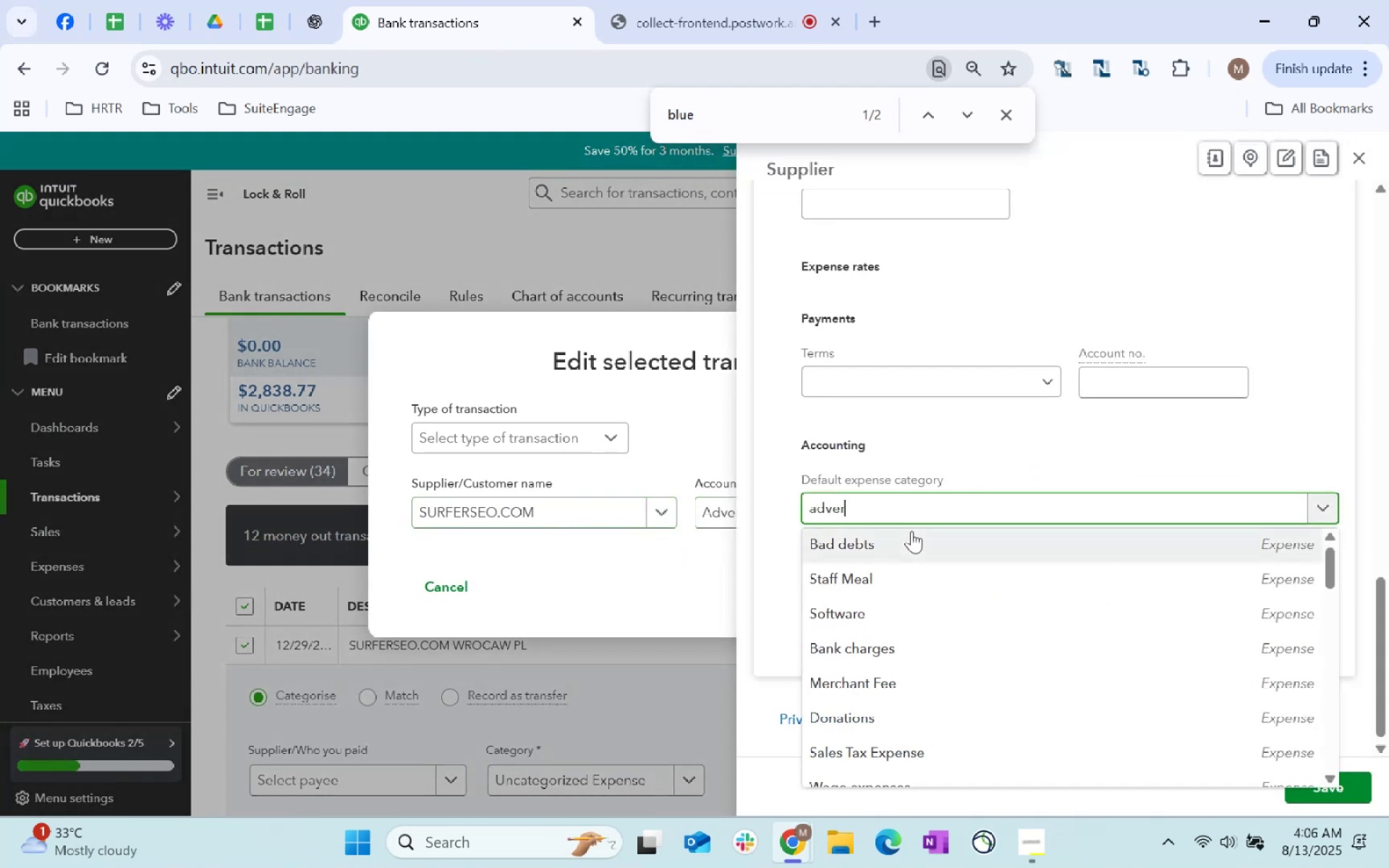 
type(adver)
 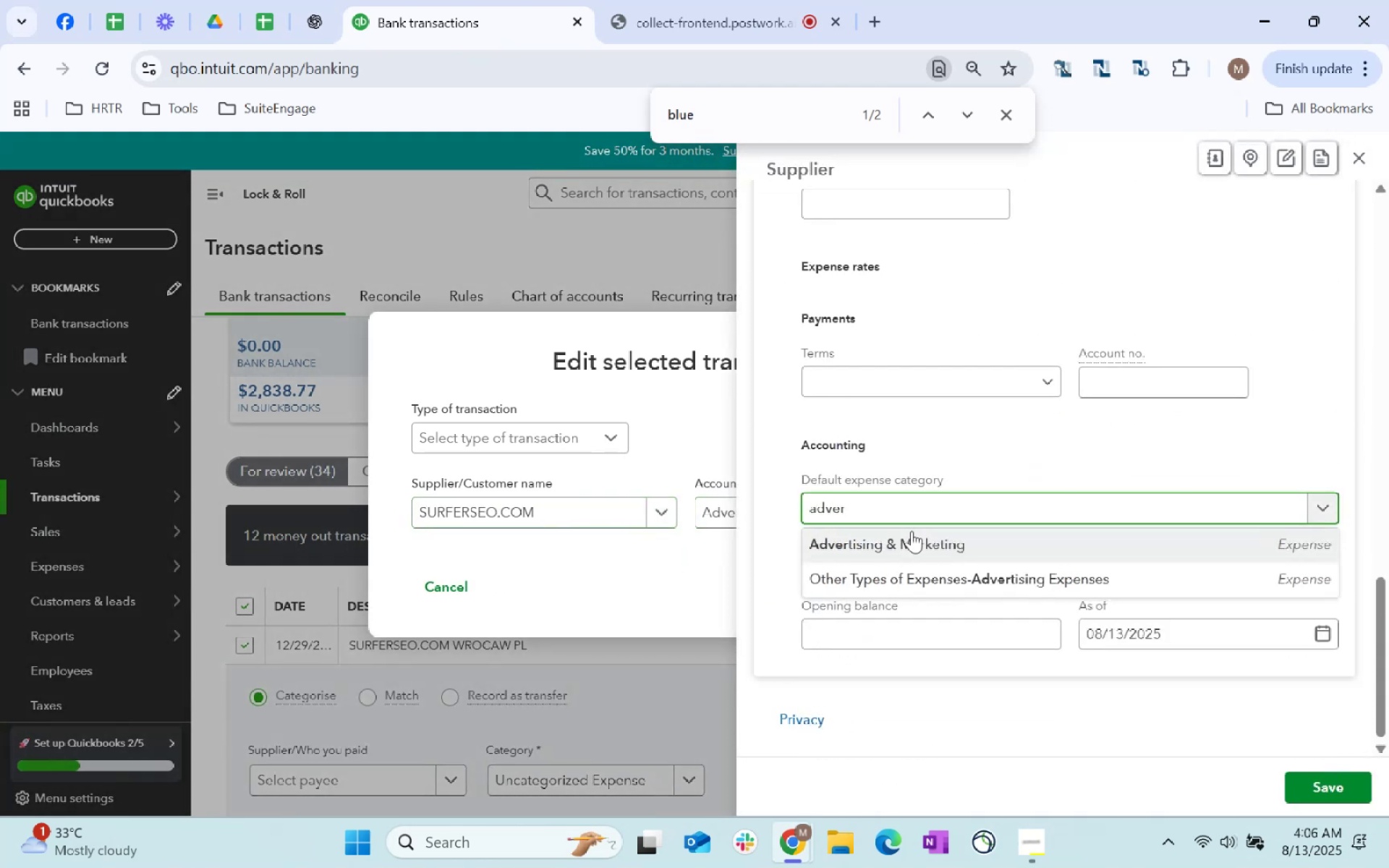 
left_click([913, 533])
 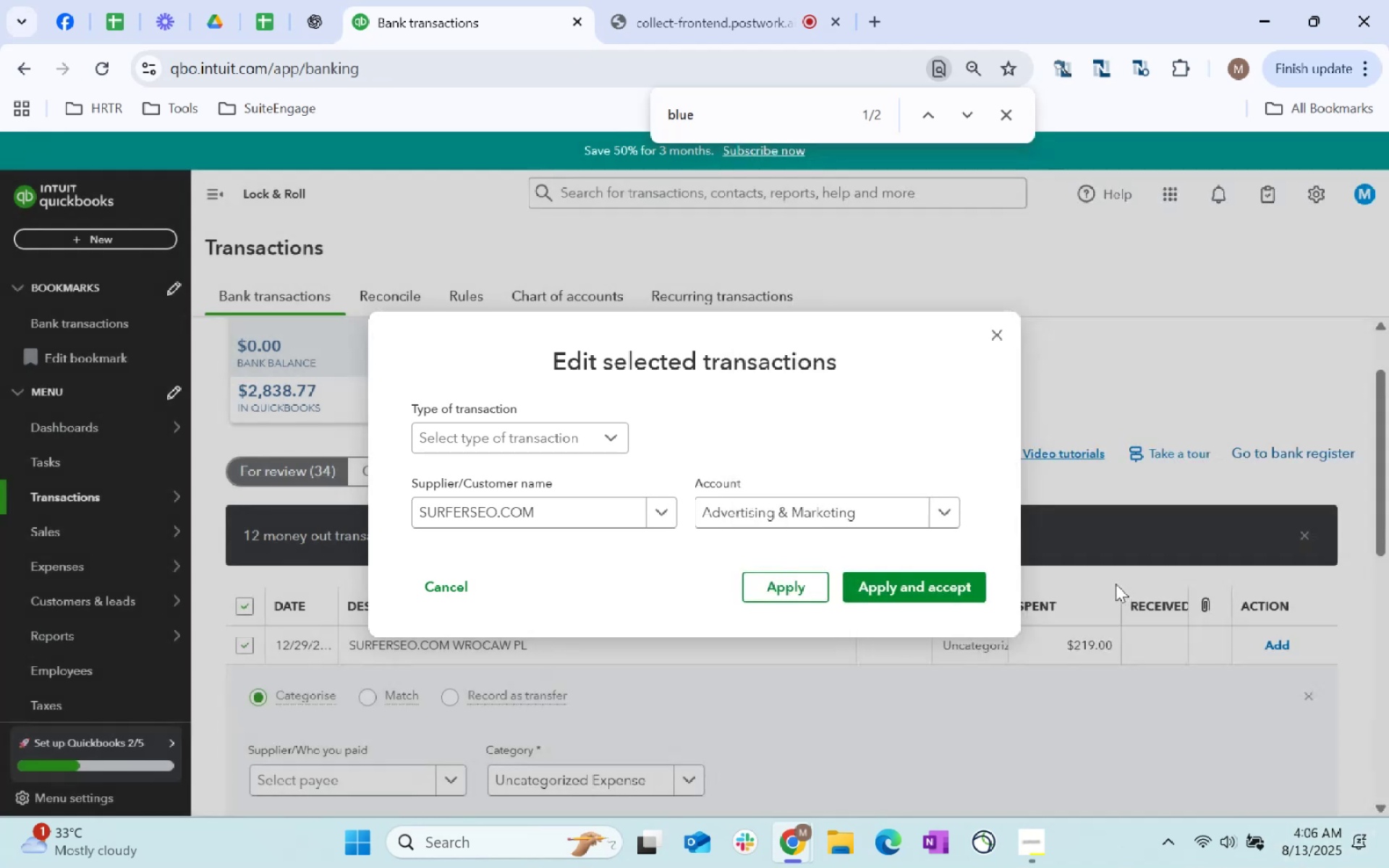 
left_click([961, 591])
 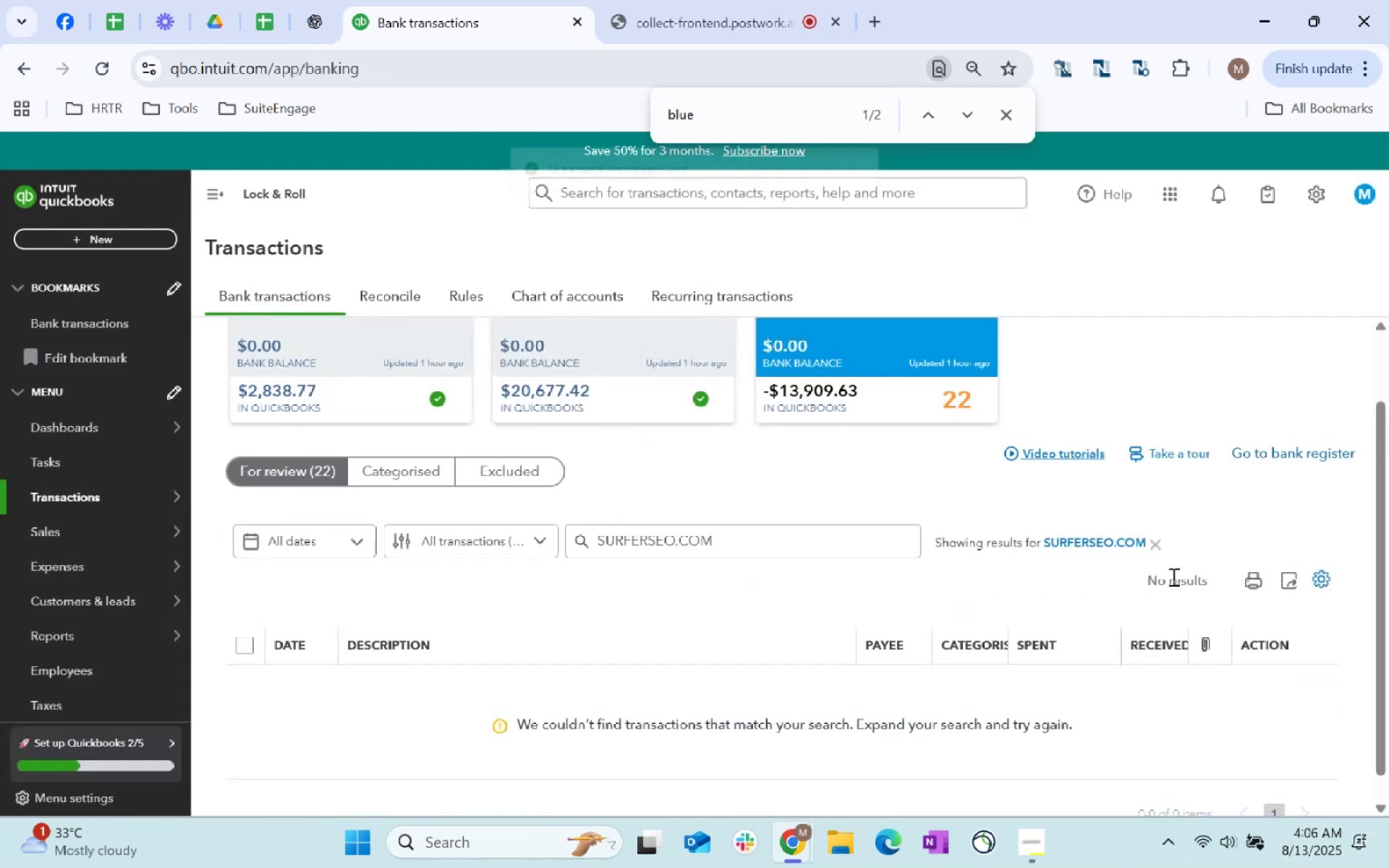 
left_click([1157, 545])
 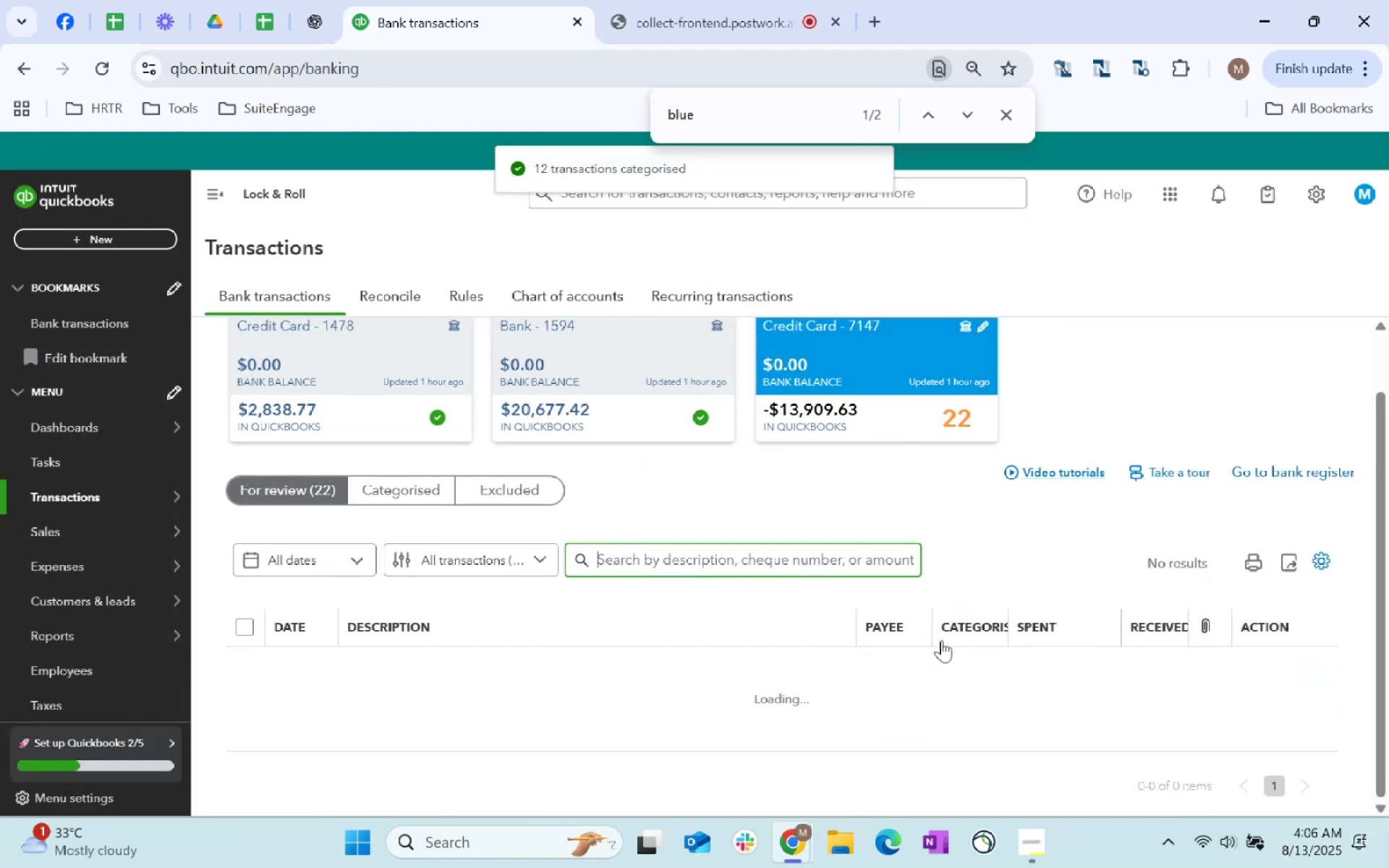 
mouse_move([689, 637])
 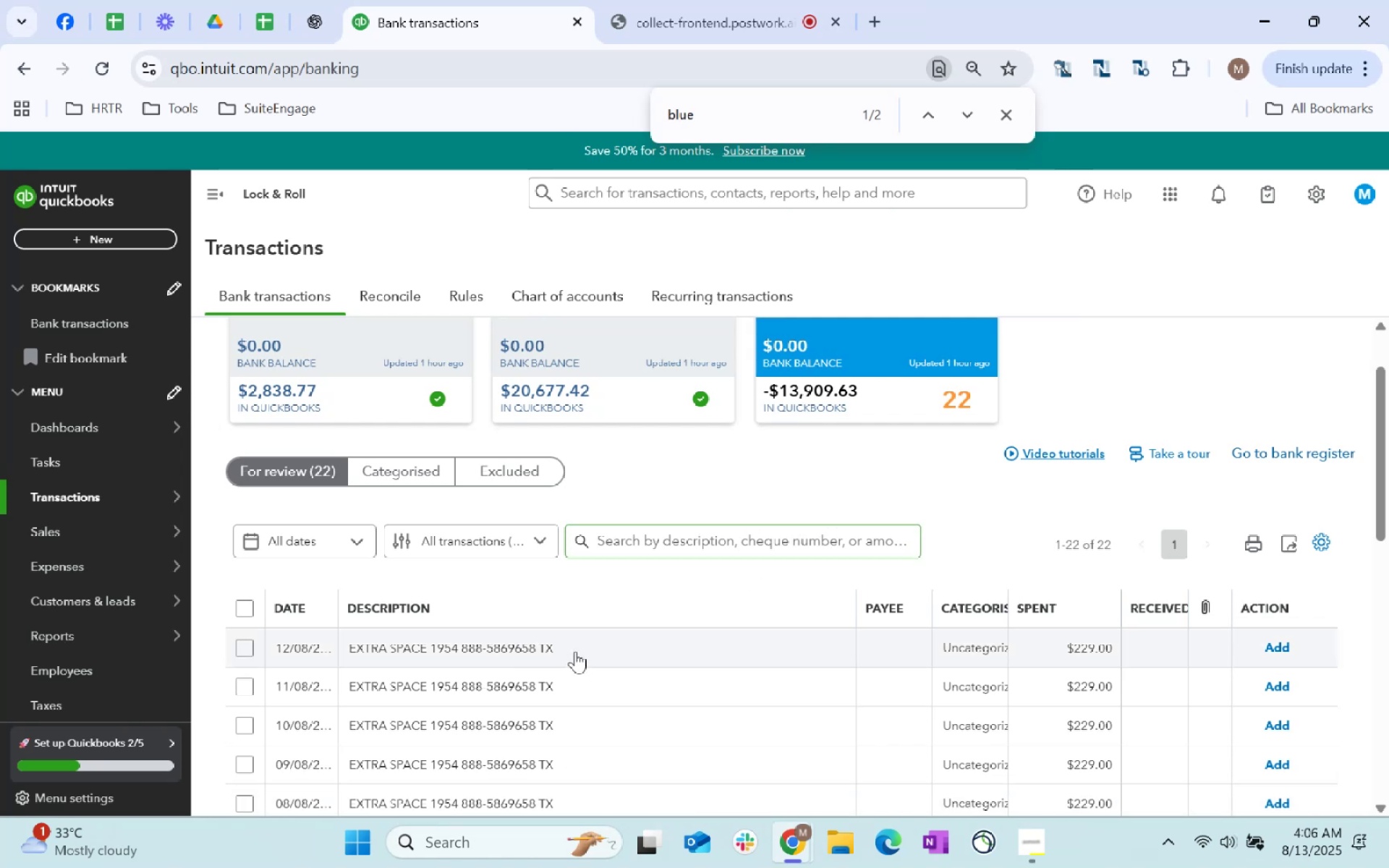 
wait(5.21)
 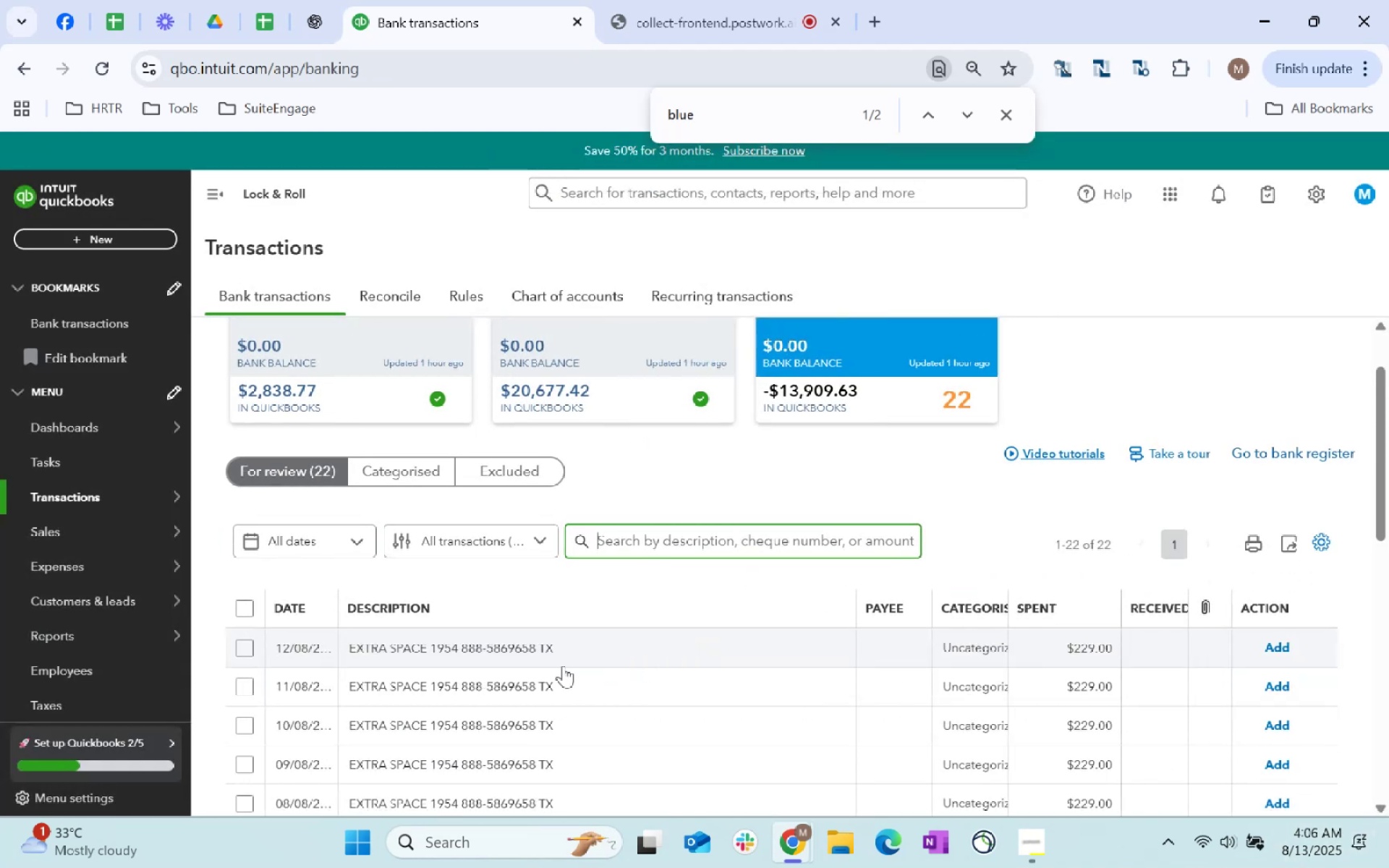 
key(Control+C)
 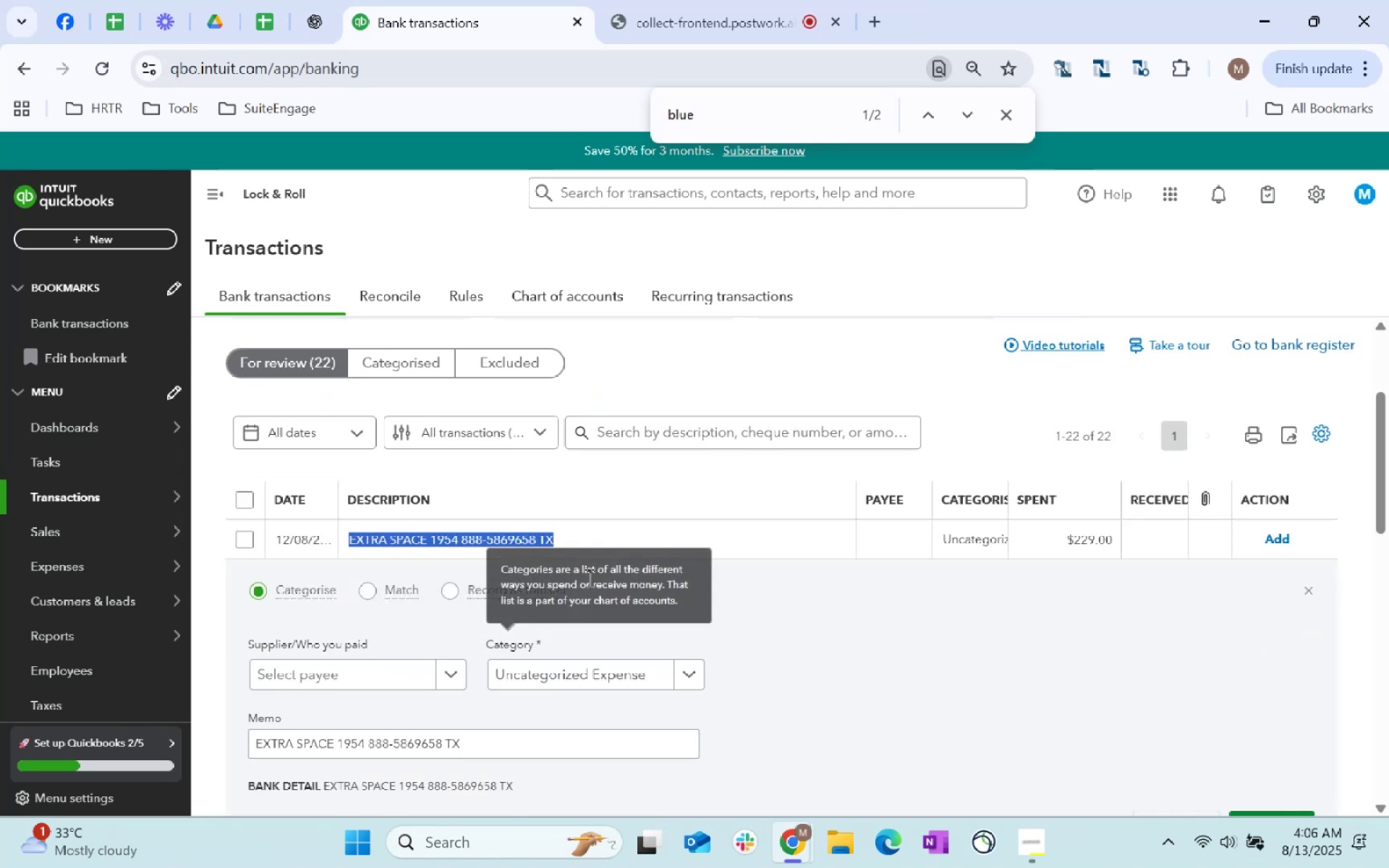 
key(Control+C)
 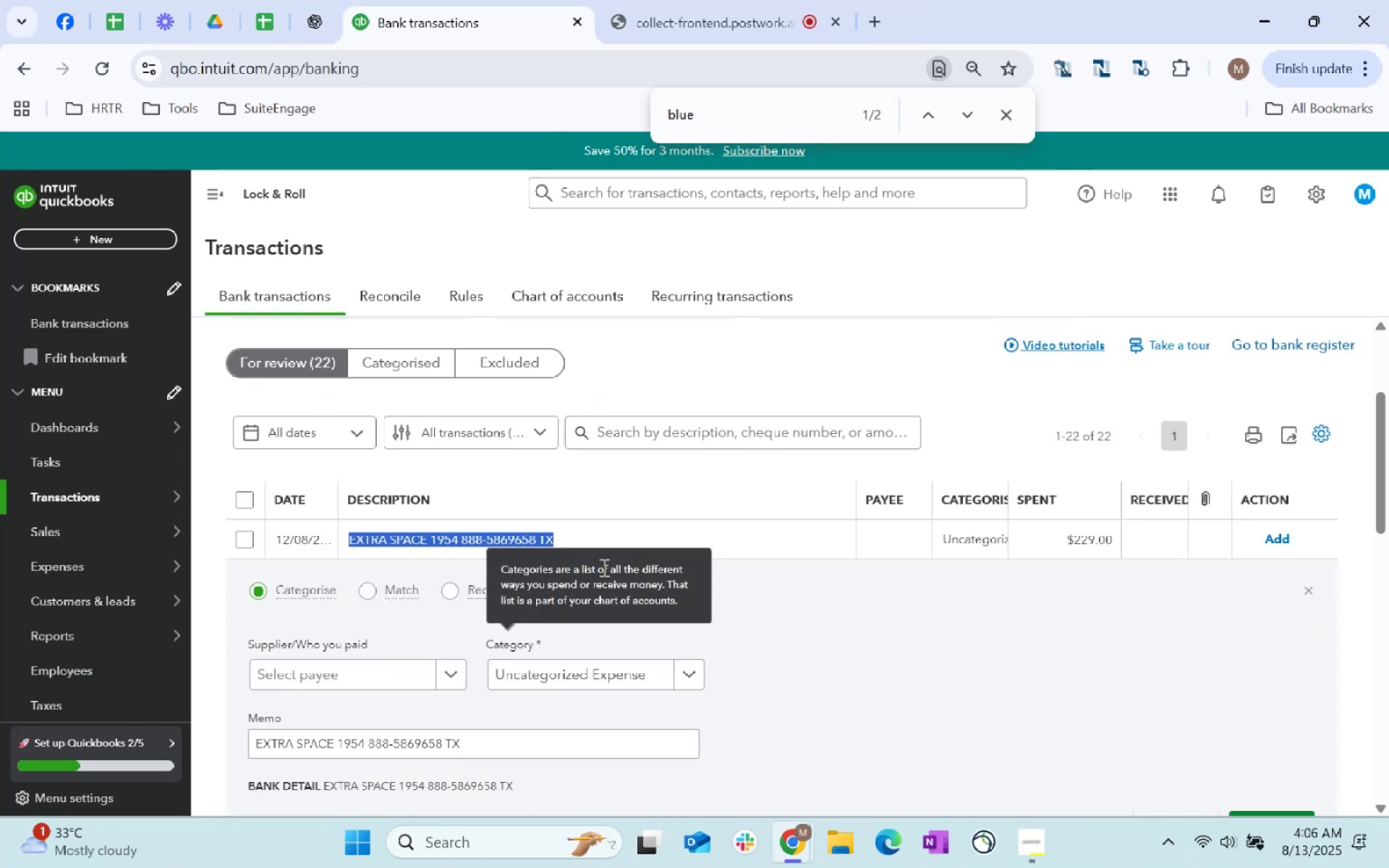 
key(Control+C)
 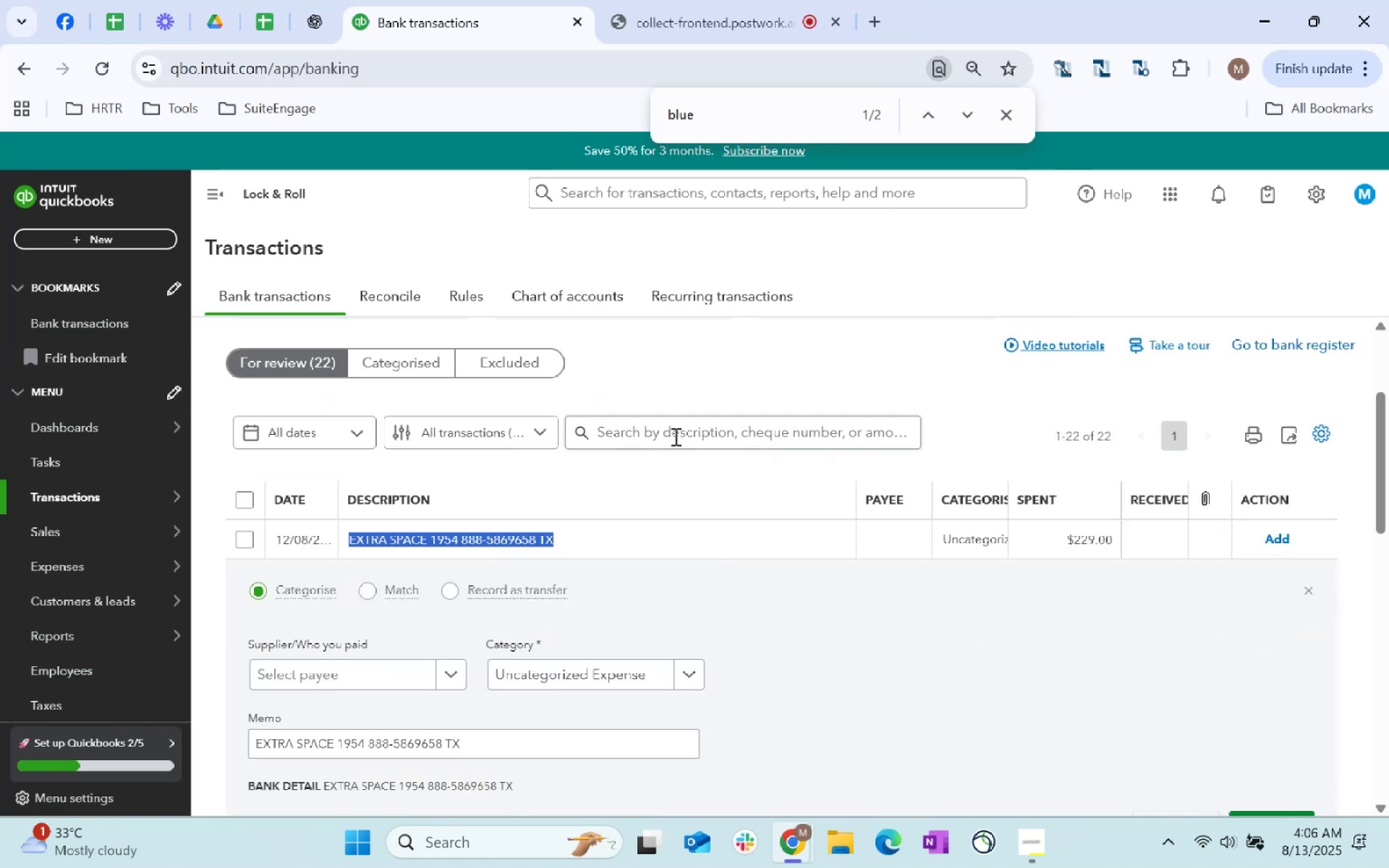 
key(Control+ControlLeft)
 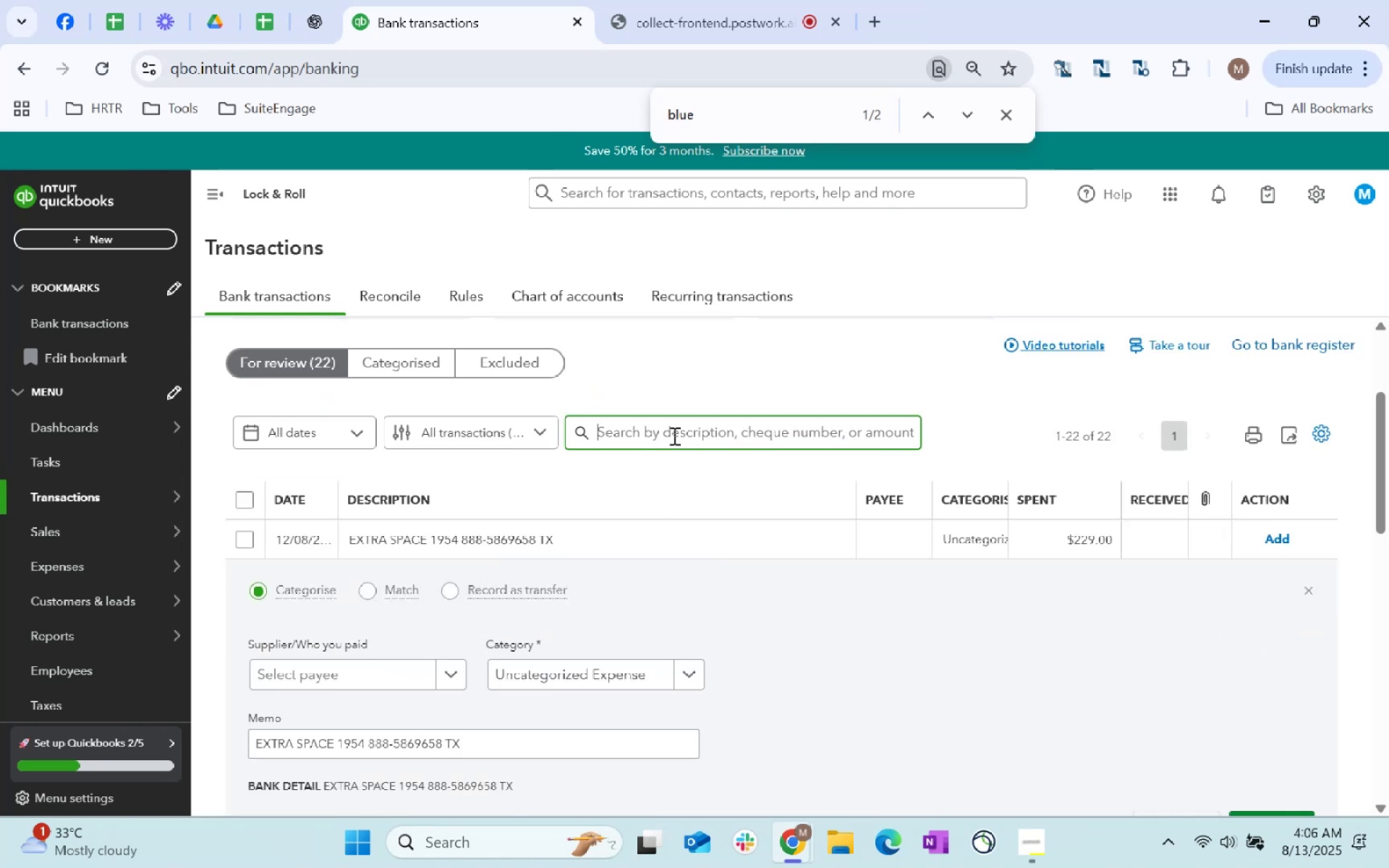 
key(Control+V)
 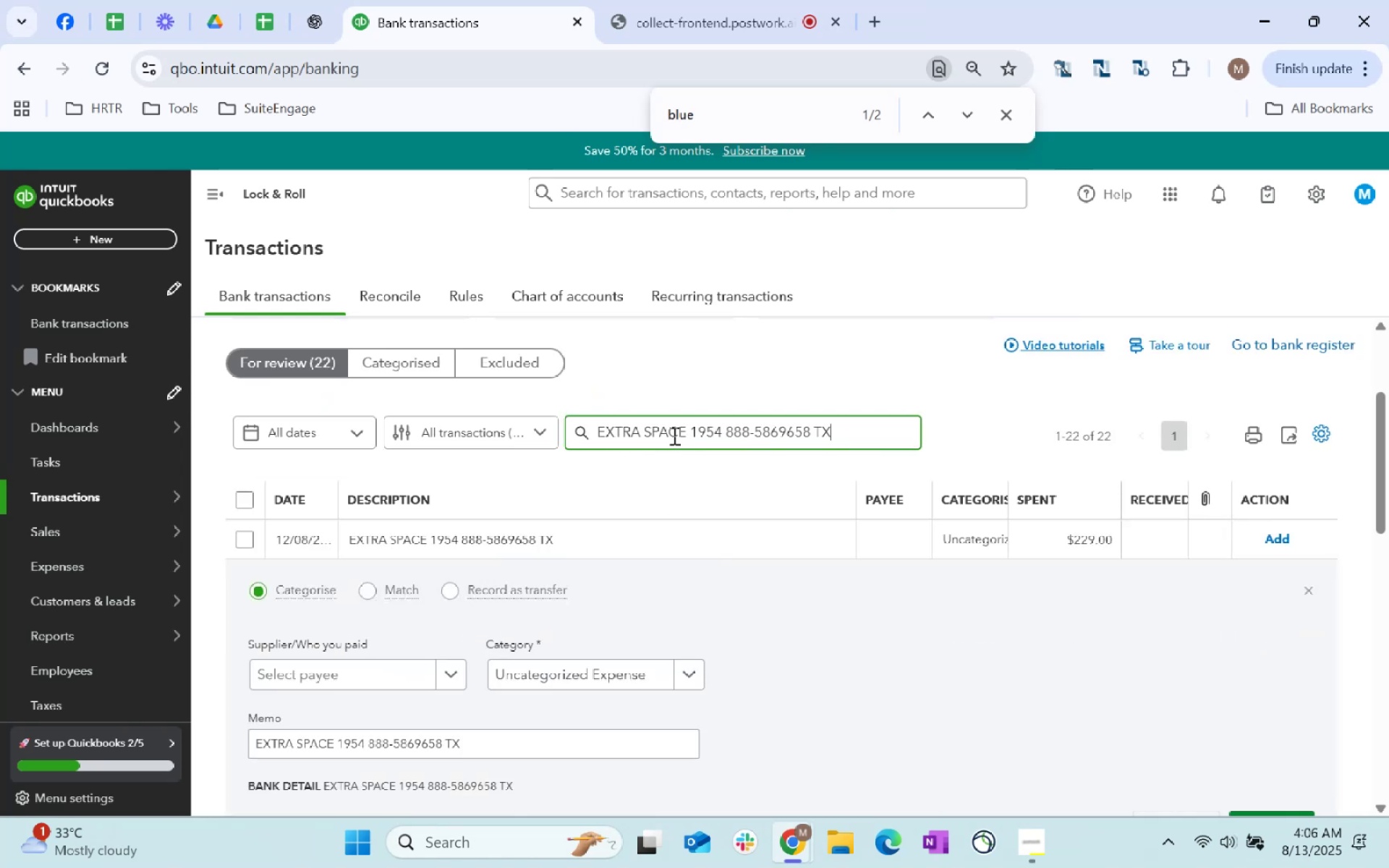 
key(Enter)
 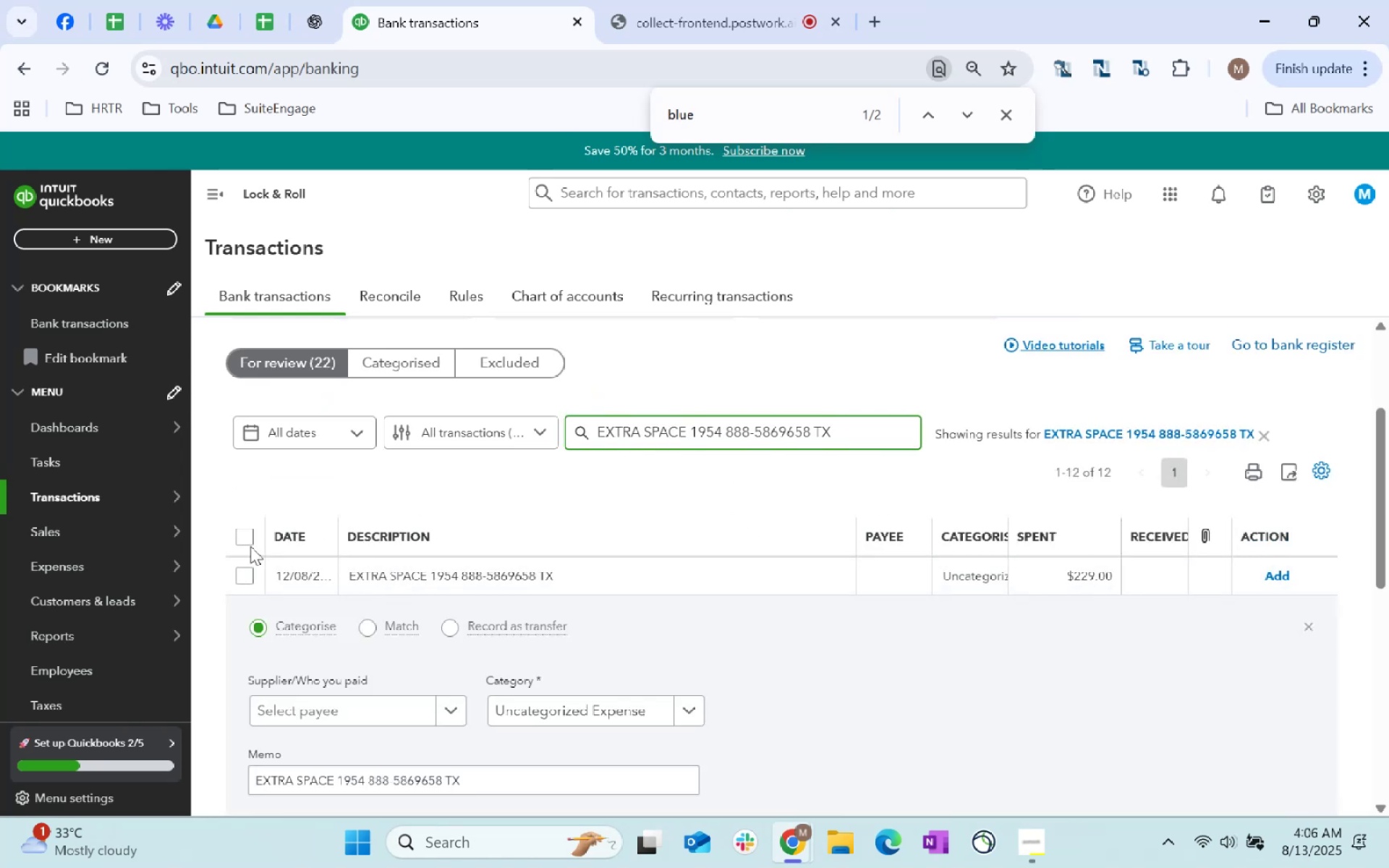 
left_click([239, 537])
 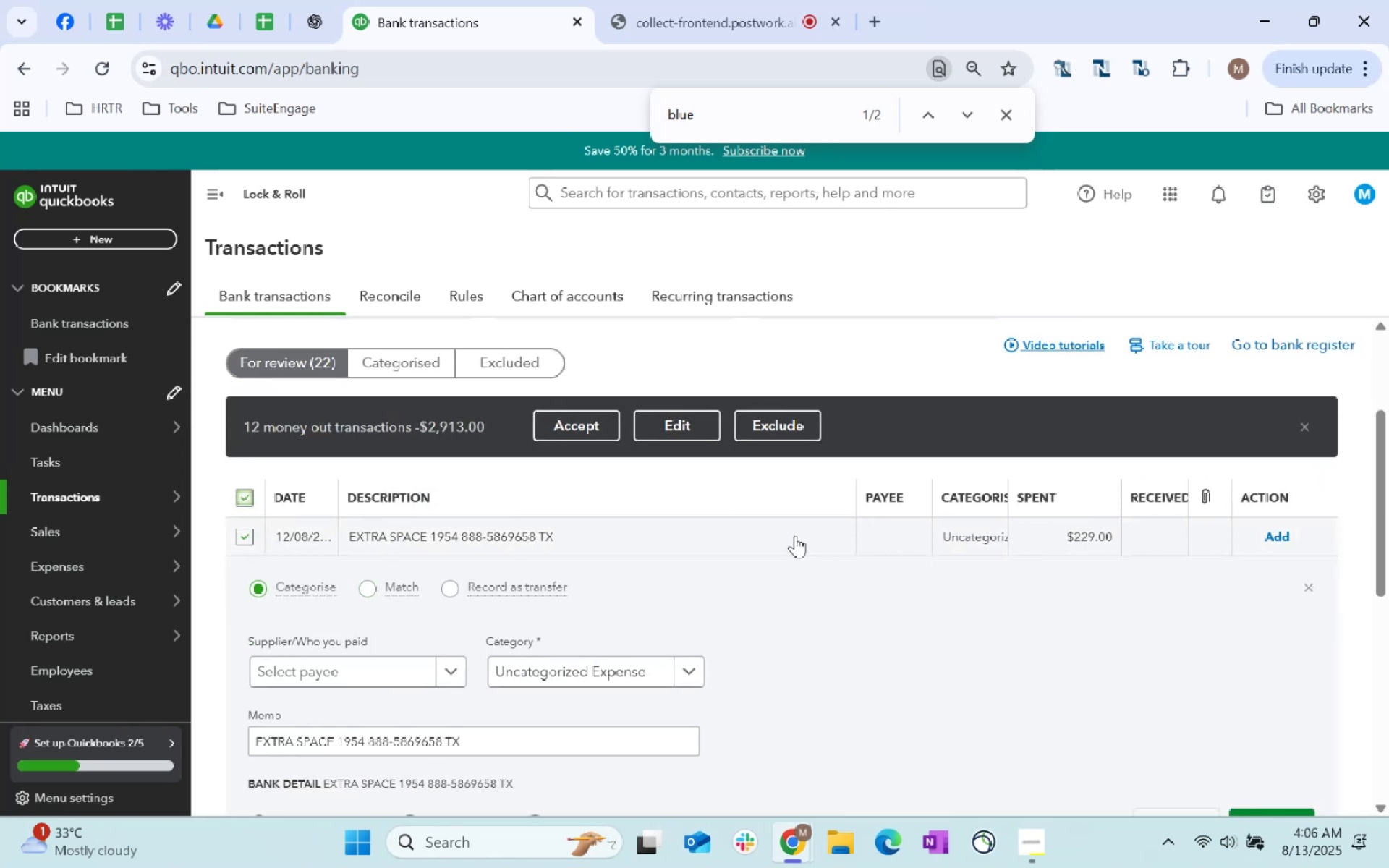 
left_click([673, 430])
 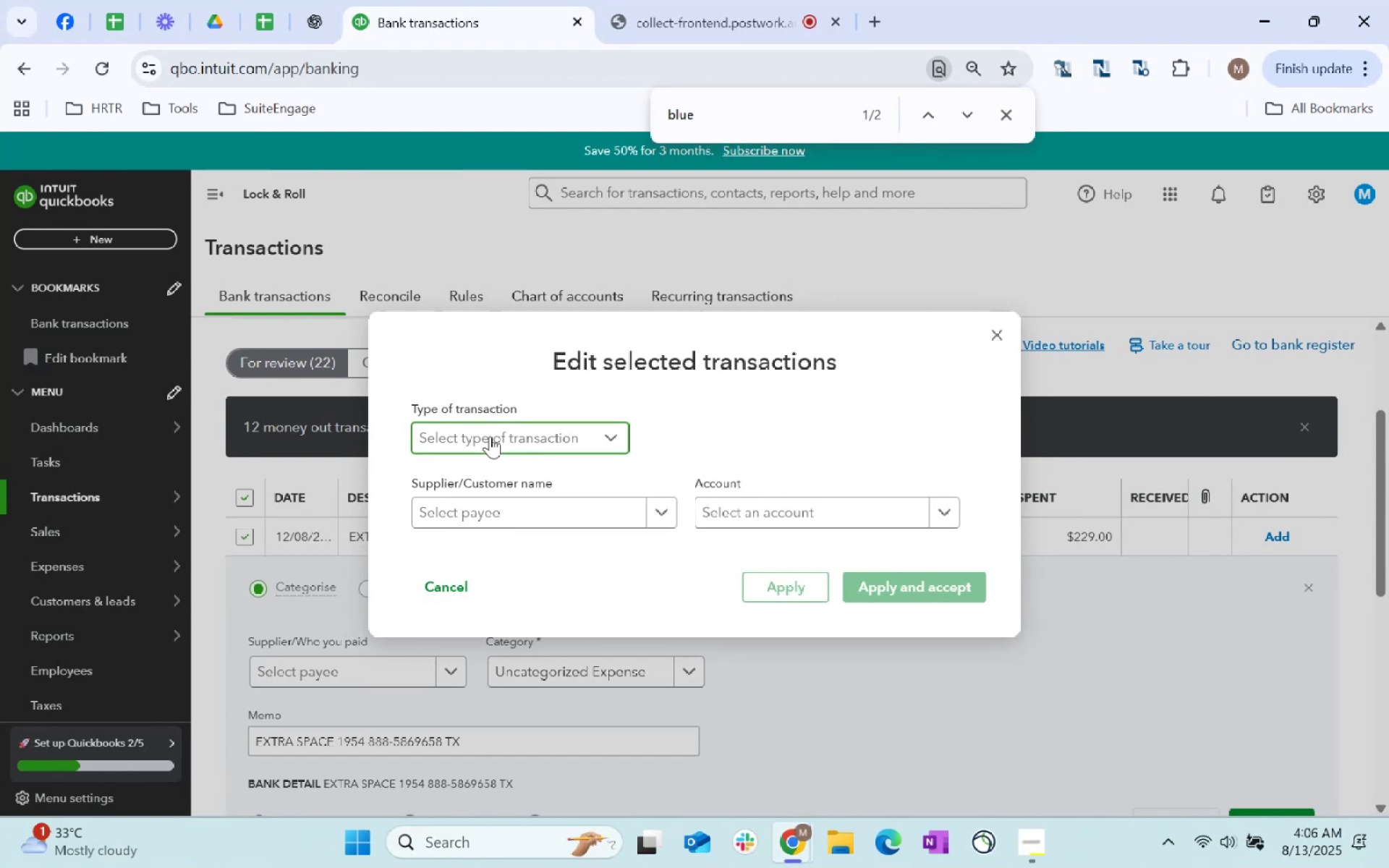 
double_click([490, 476])
 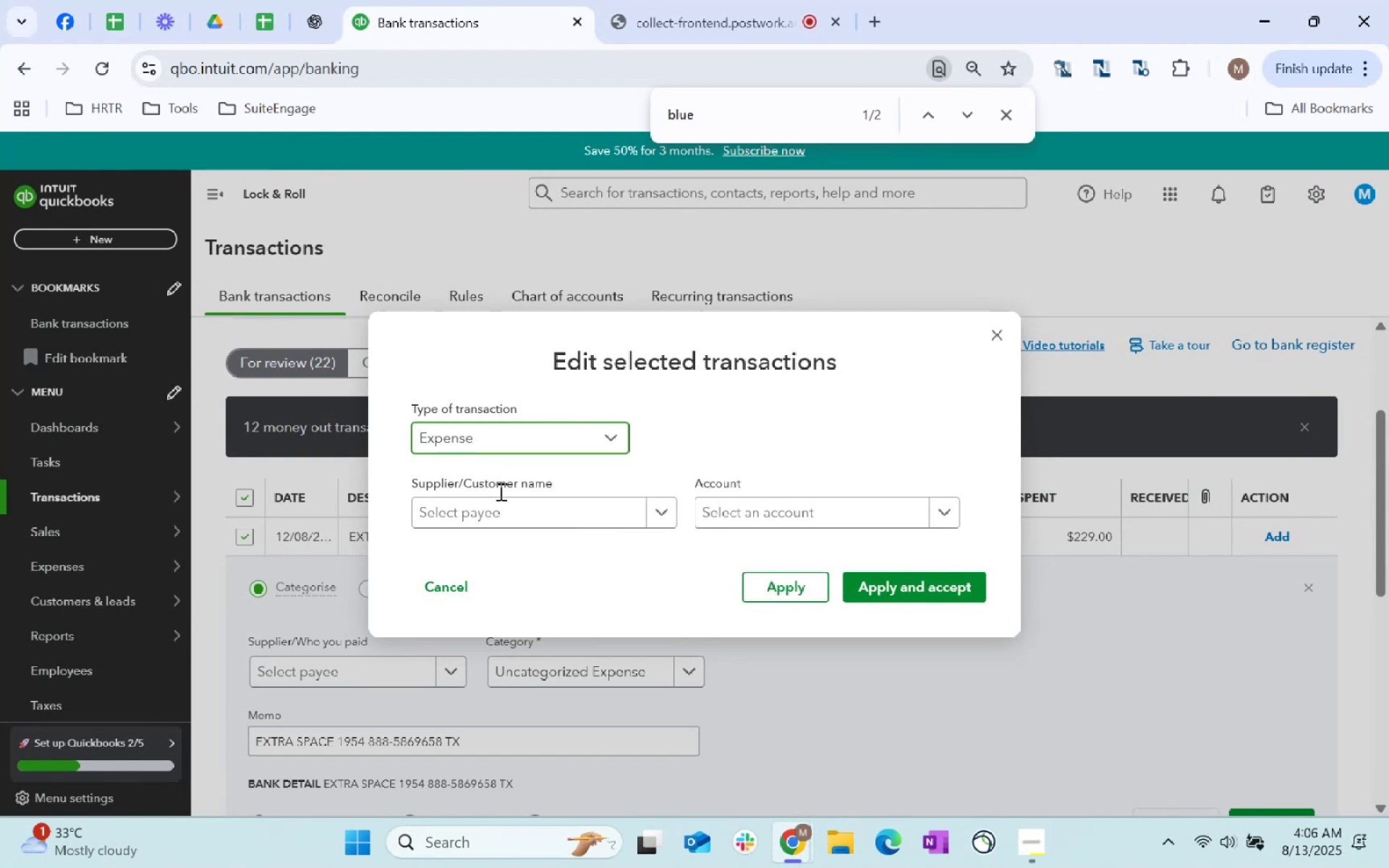 
left_click([503, 499])
 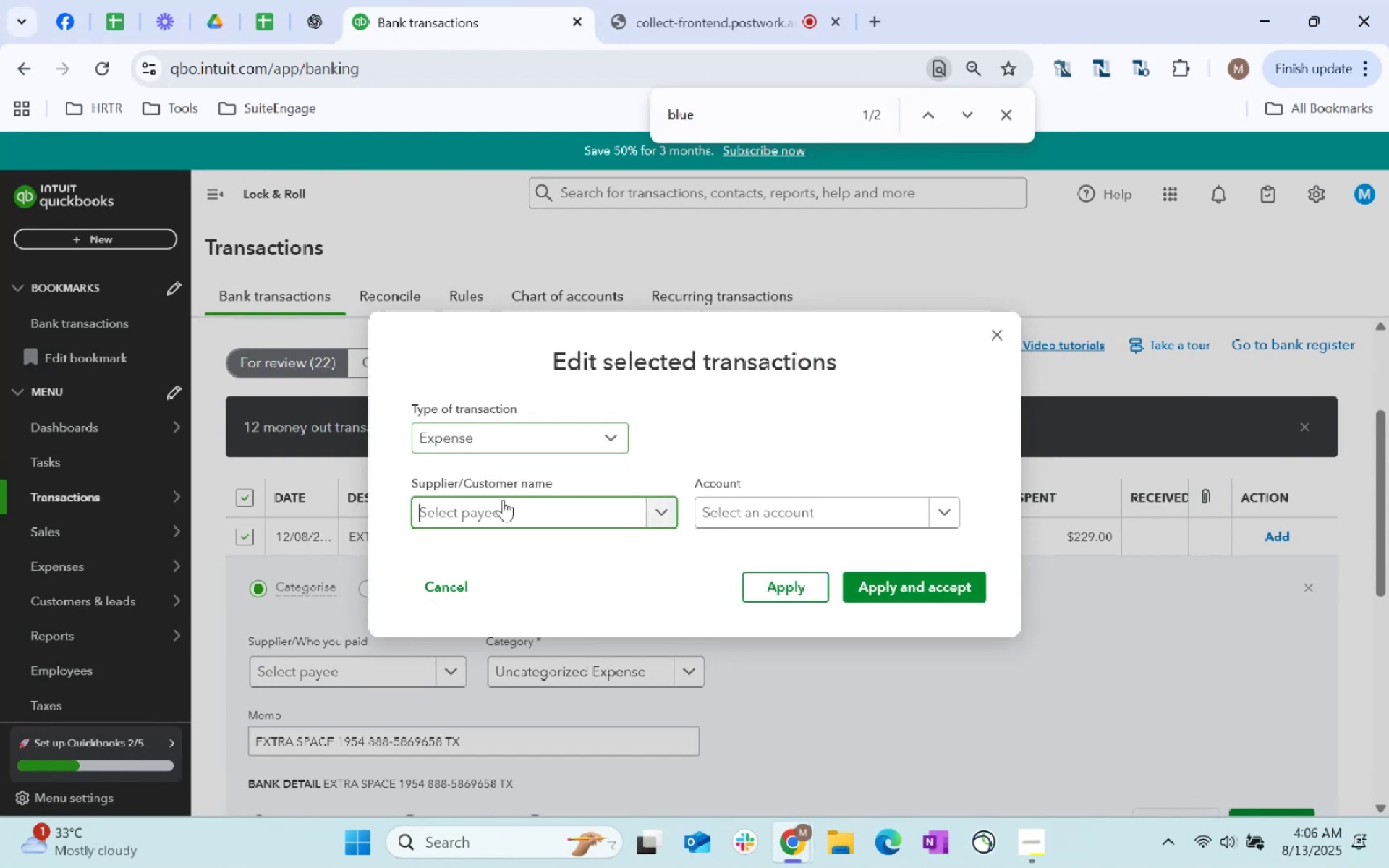 
key(Control+ControlLeft)
 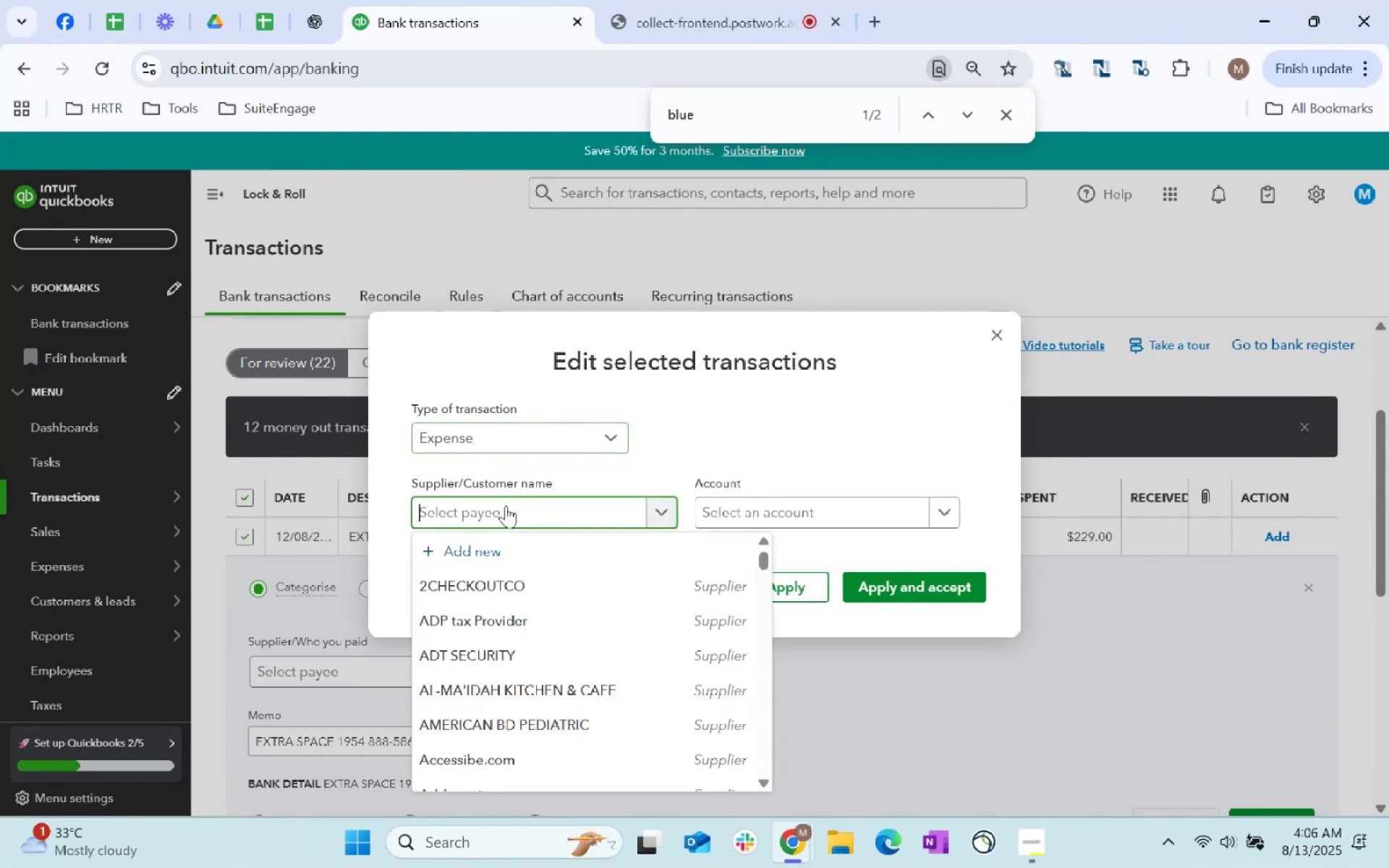 
key(Control+V)
 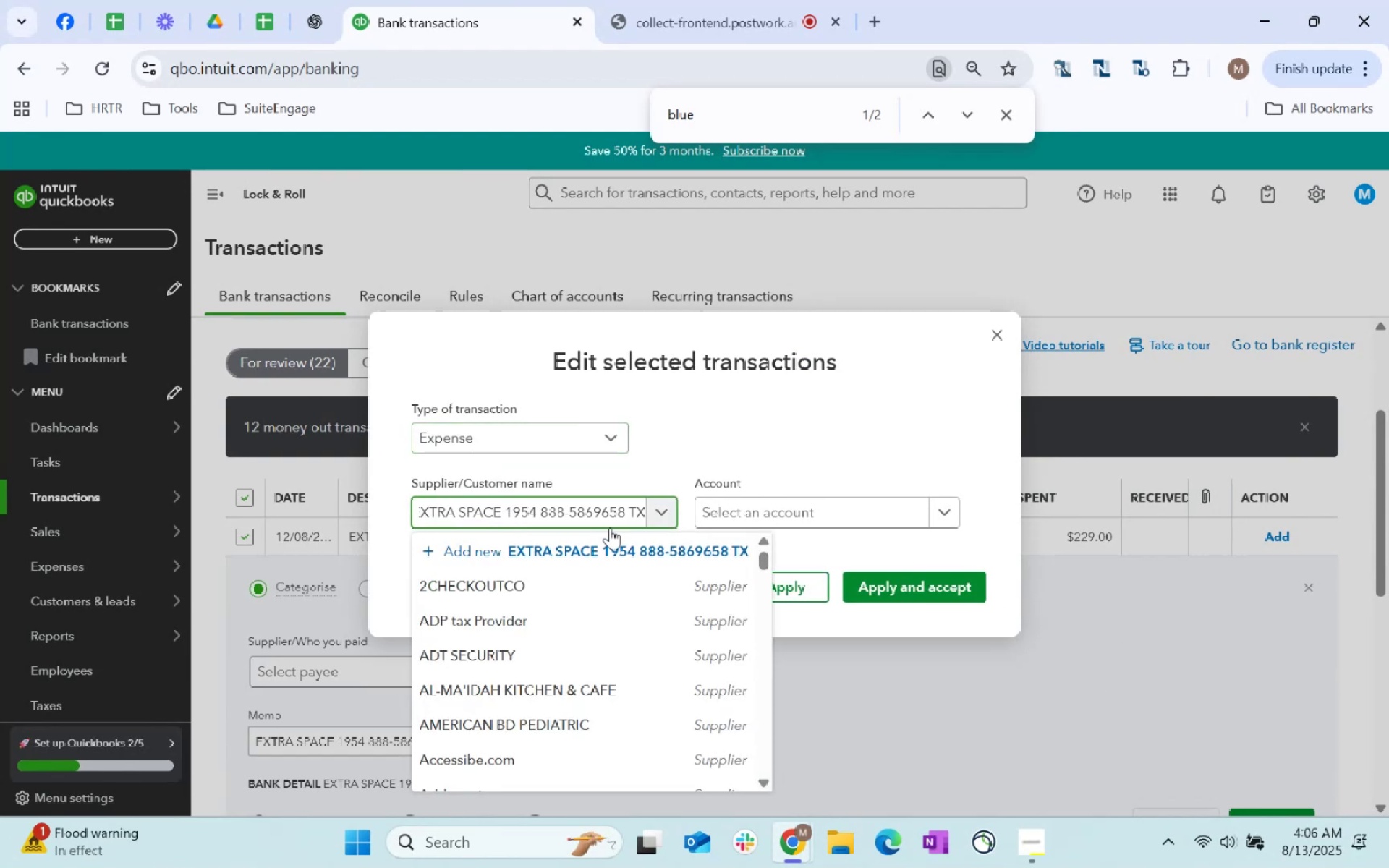 
key(Control+Shift+ArrowLeft)
 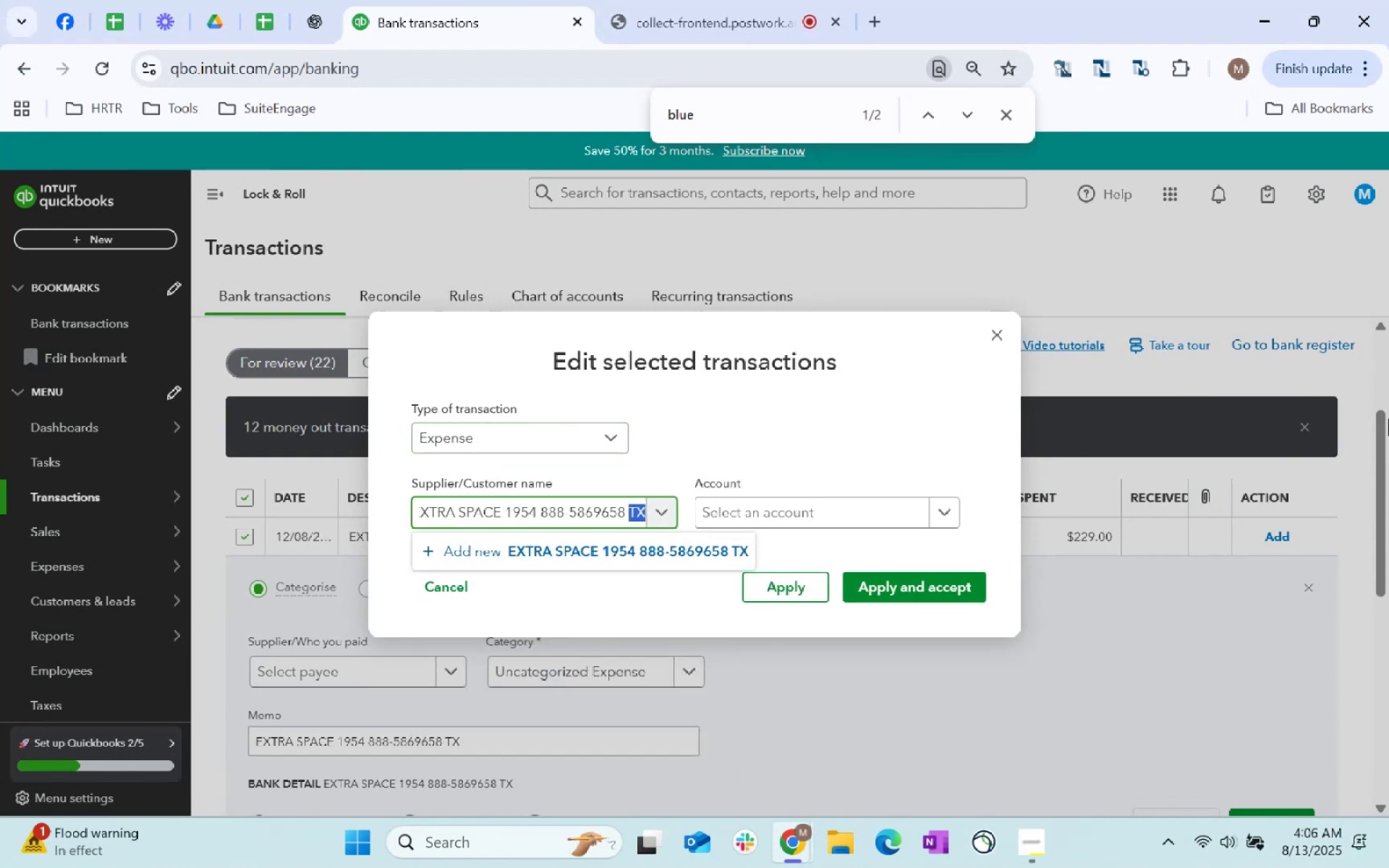 
key(Control+Shift+ArrowLeft)
 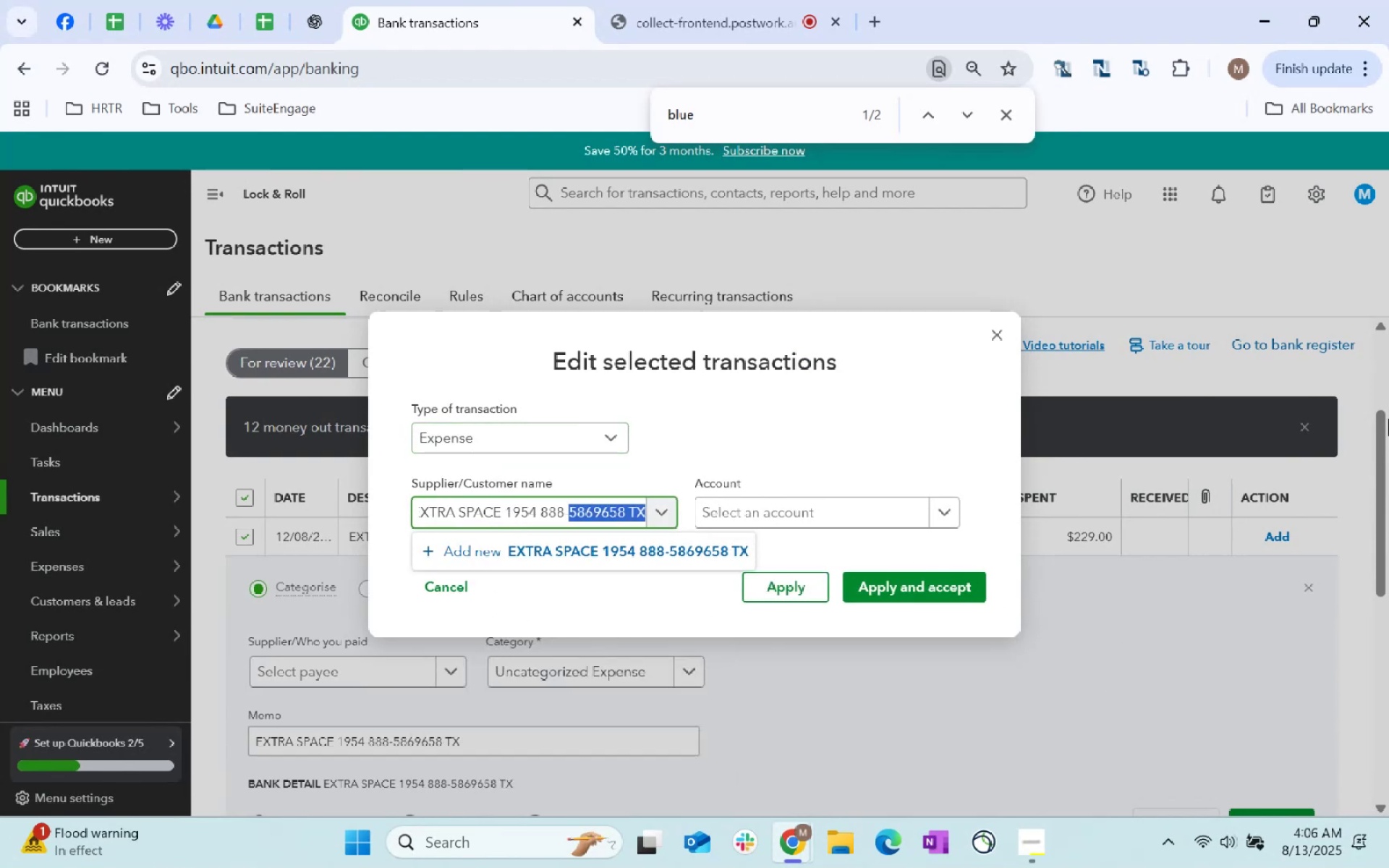 
key(Control+Shift+ArrowLeft)
 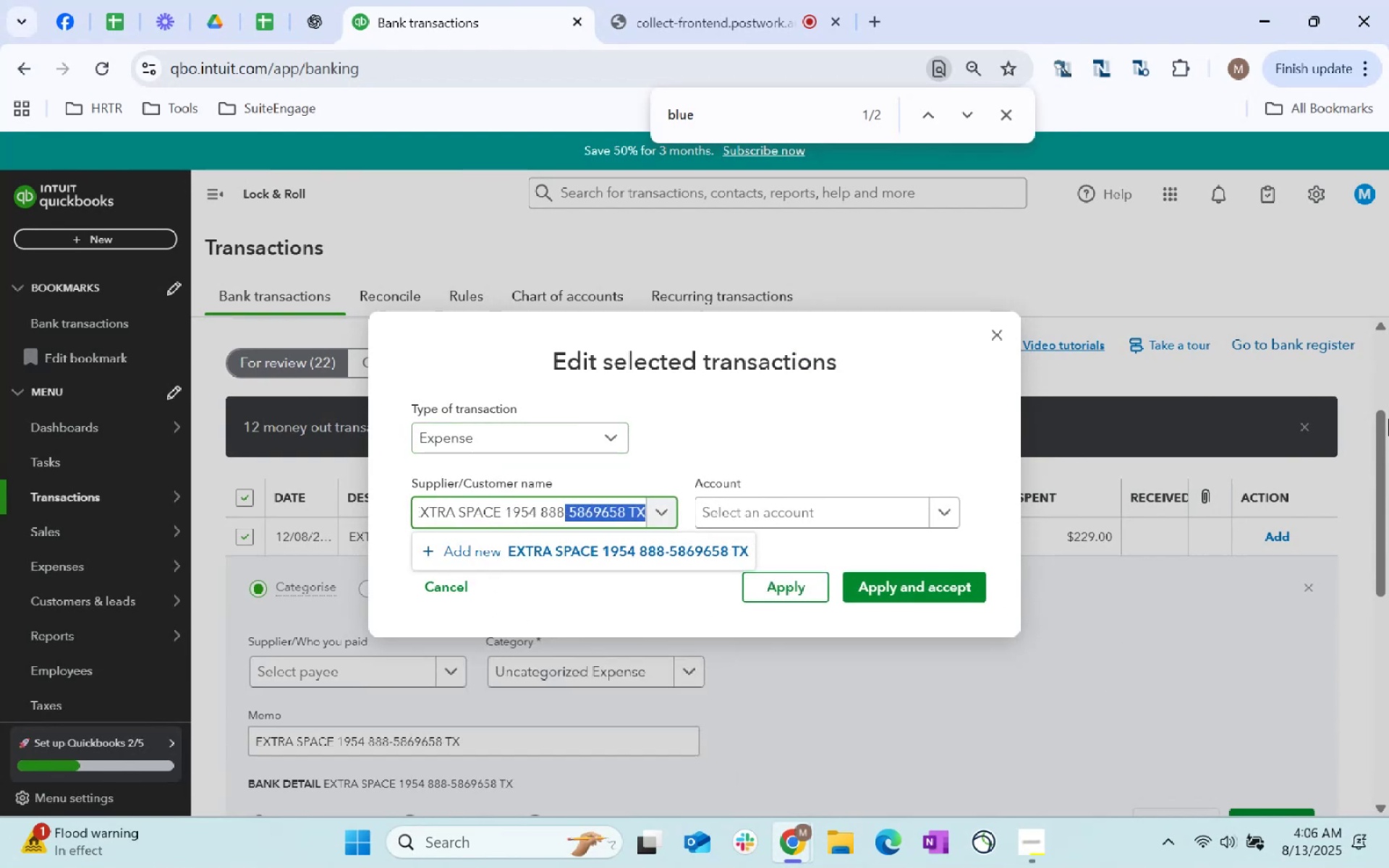 
key(Control+Shift+ArrowLeft)
 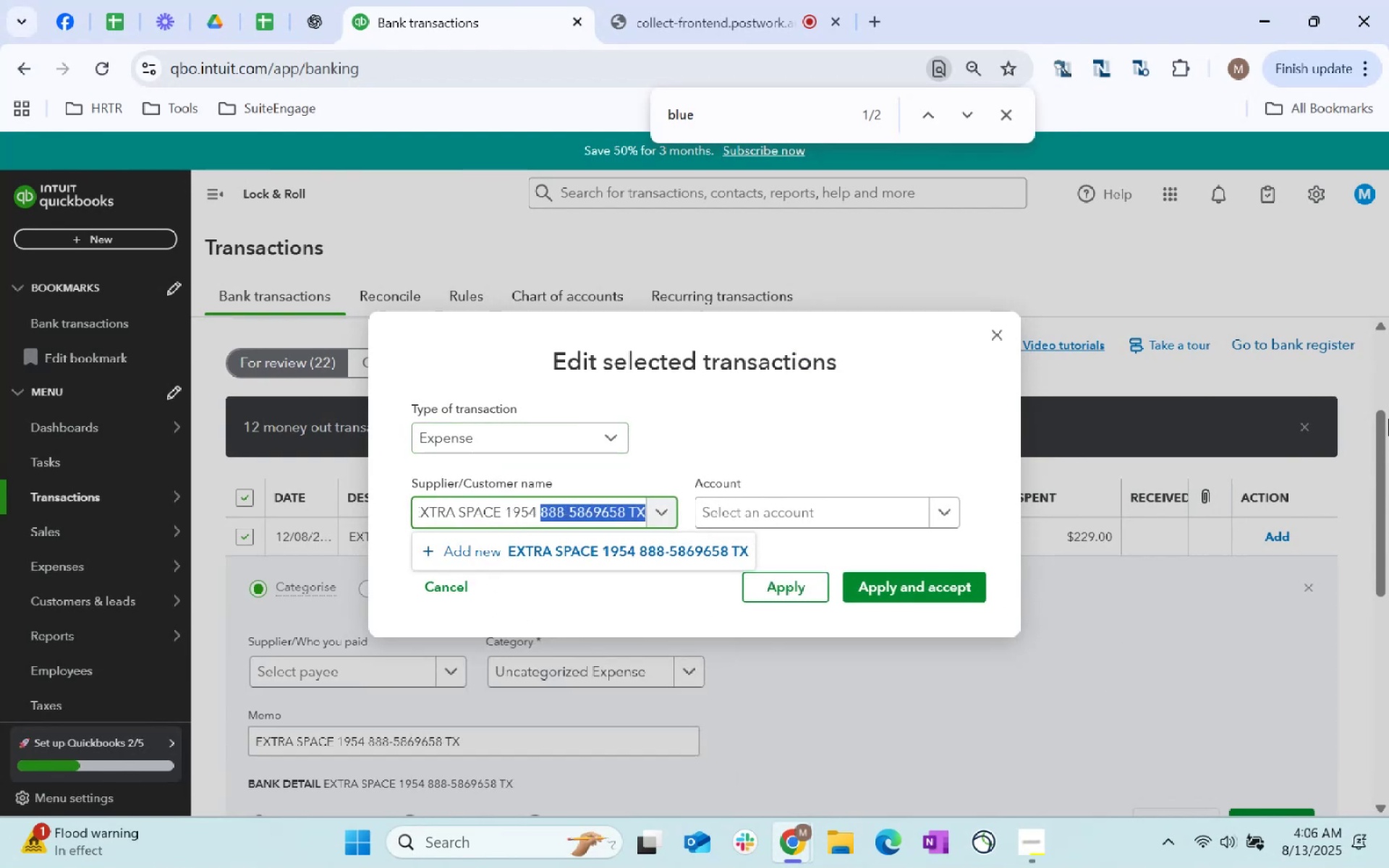 
key(Control+Shift+ArrowLeft)
 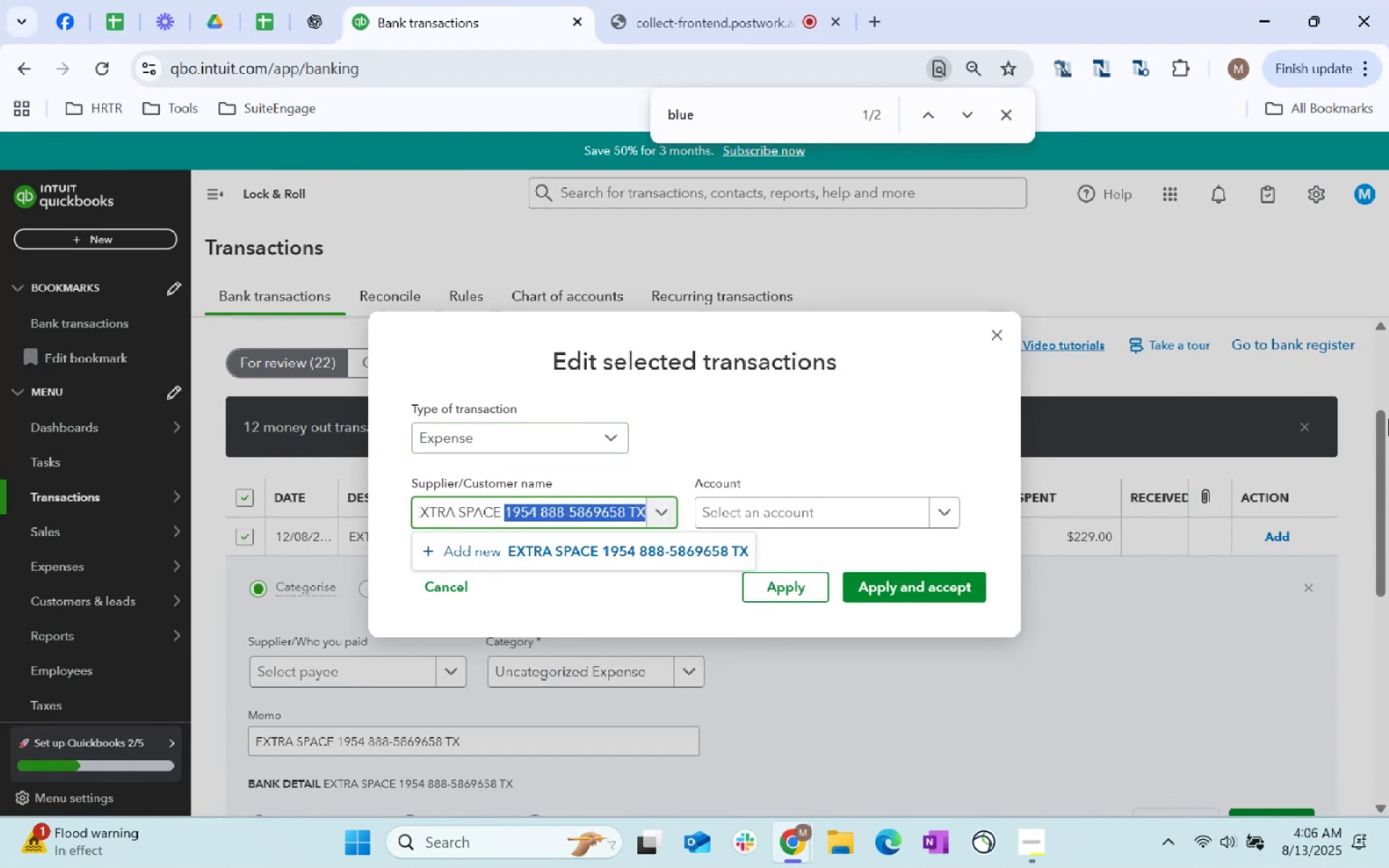 
key(Control+Shift+ArrowLeft)
 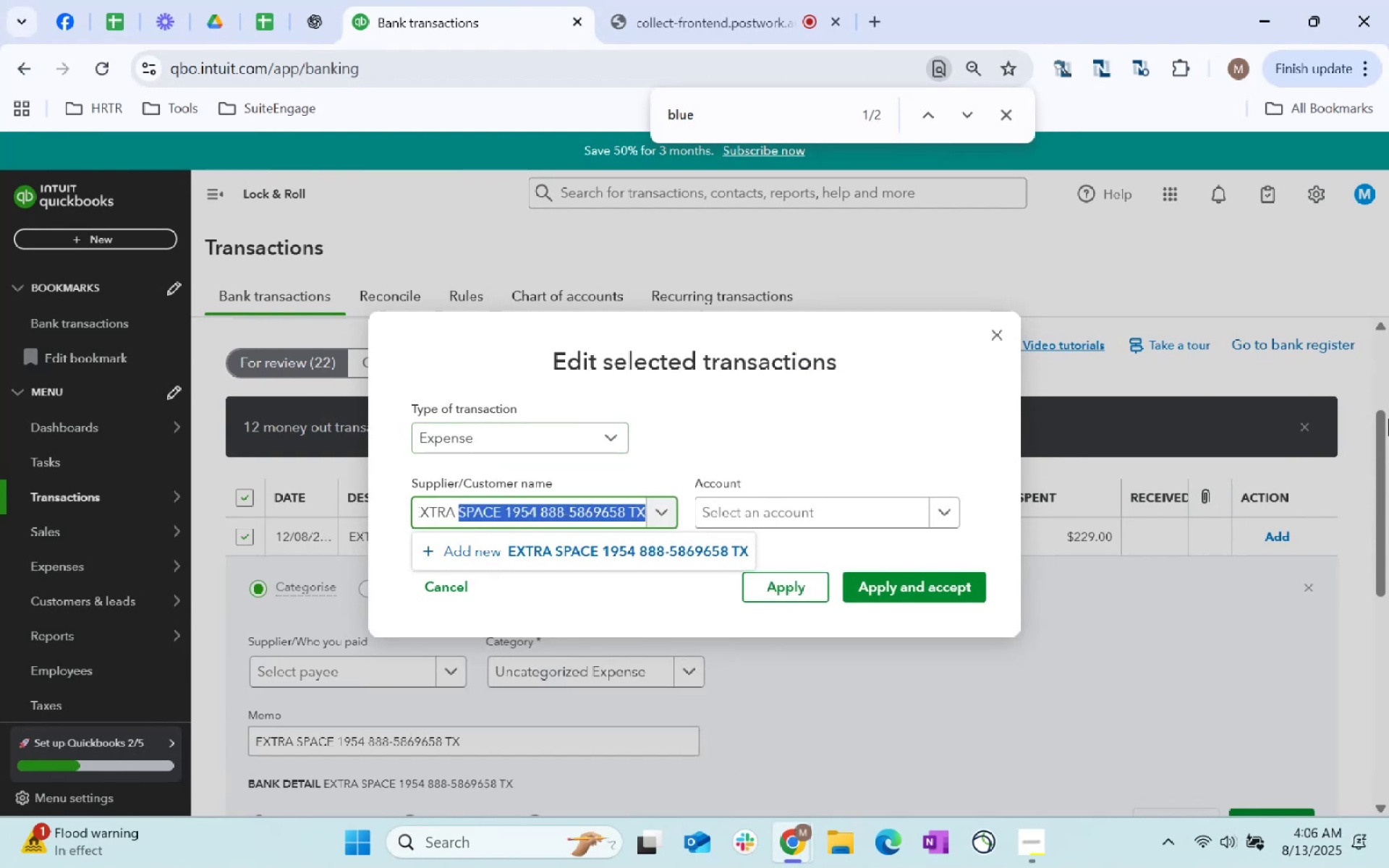 
key(Control+Shift+ArrowRight)
 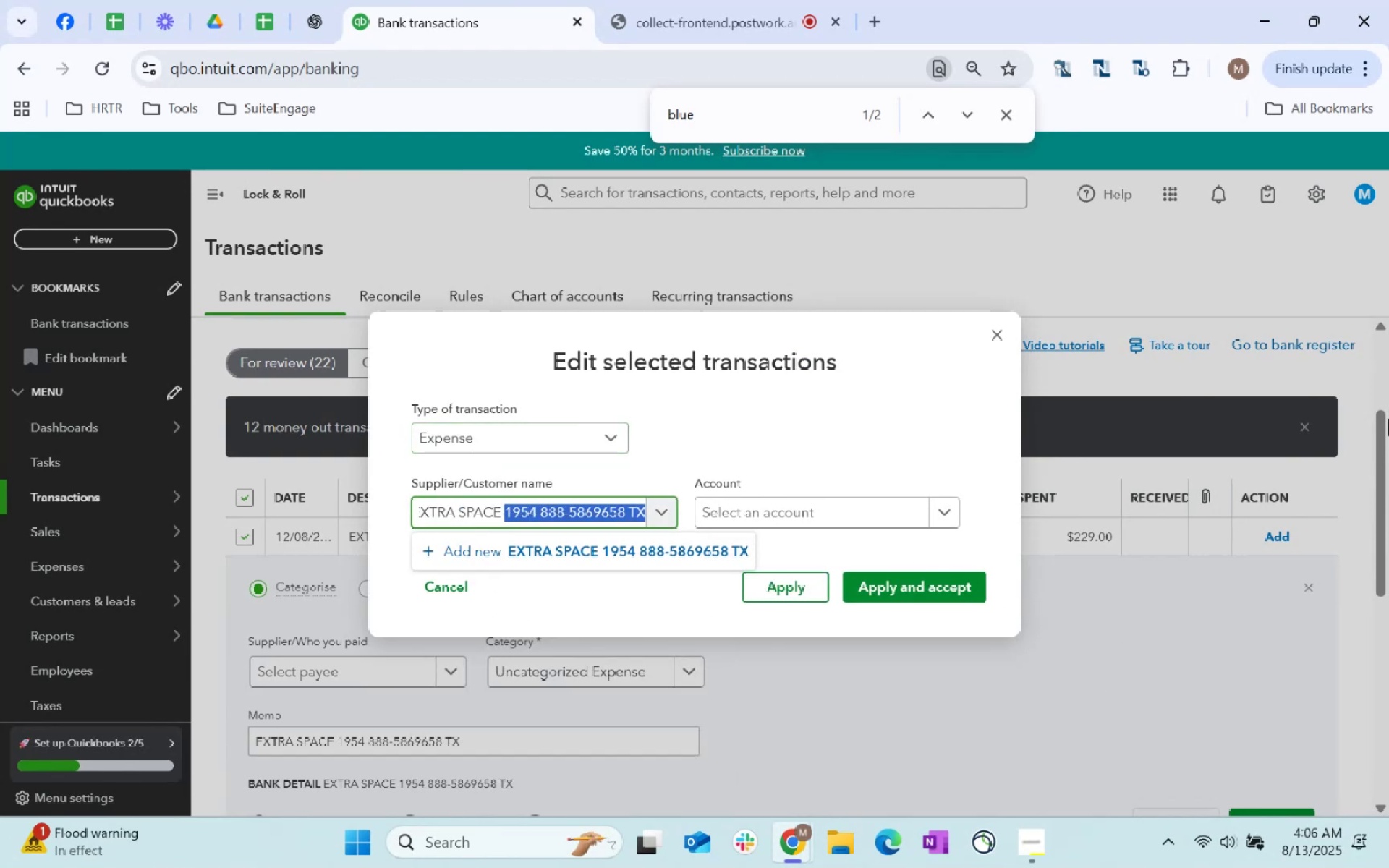 
key(Backspace)
 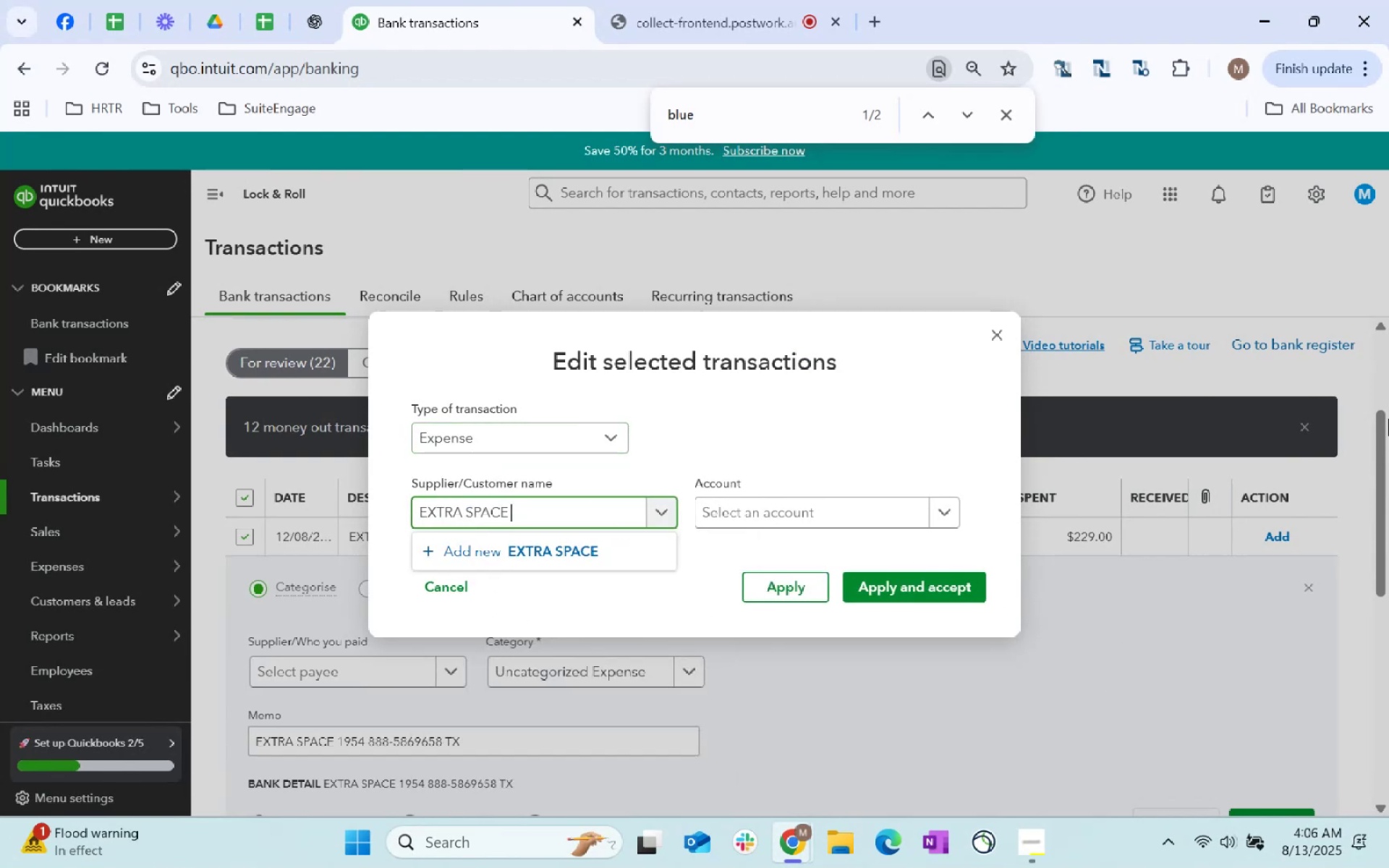 
key(Backspace)
 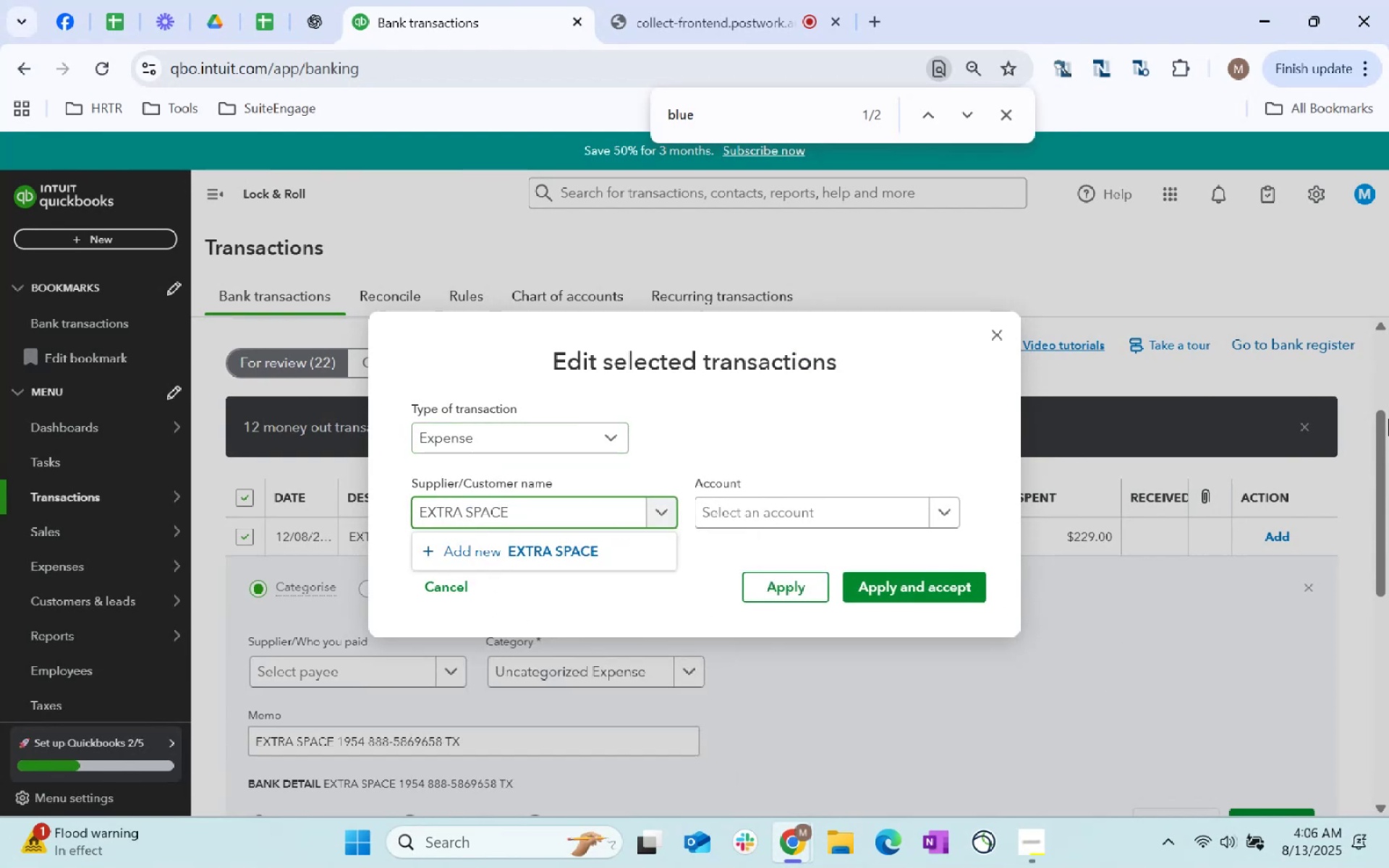 
key(Tab)
 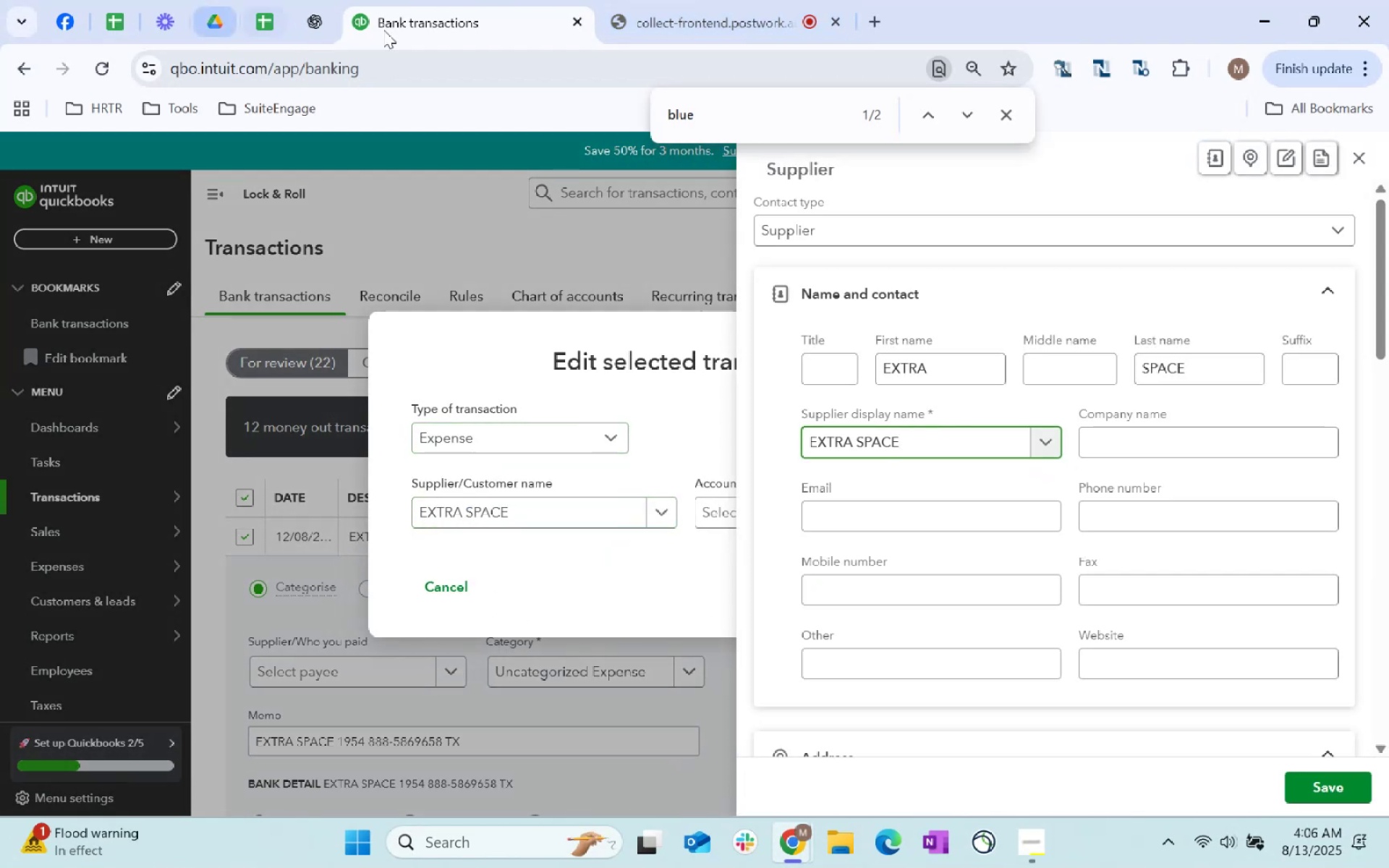 
scroll: coordinate [990, 514], scroll_direction: down, amount: 38.0
 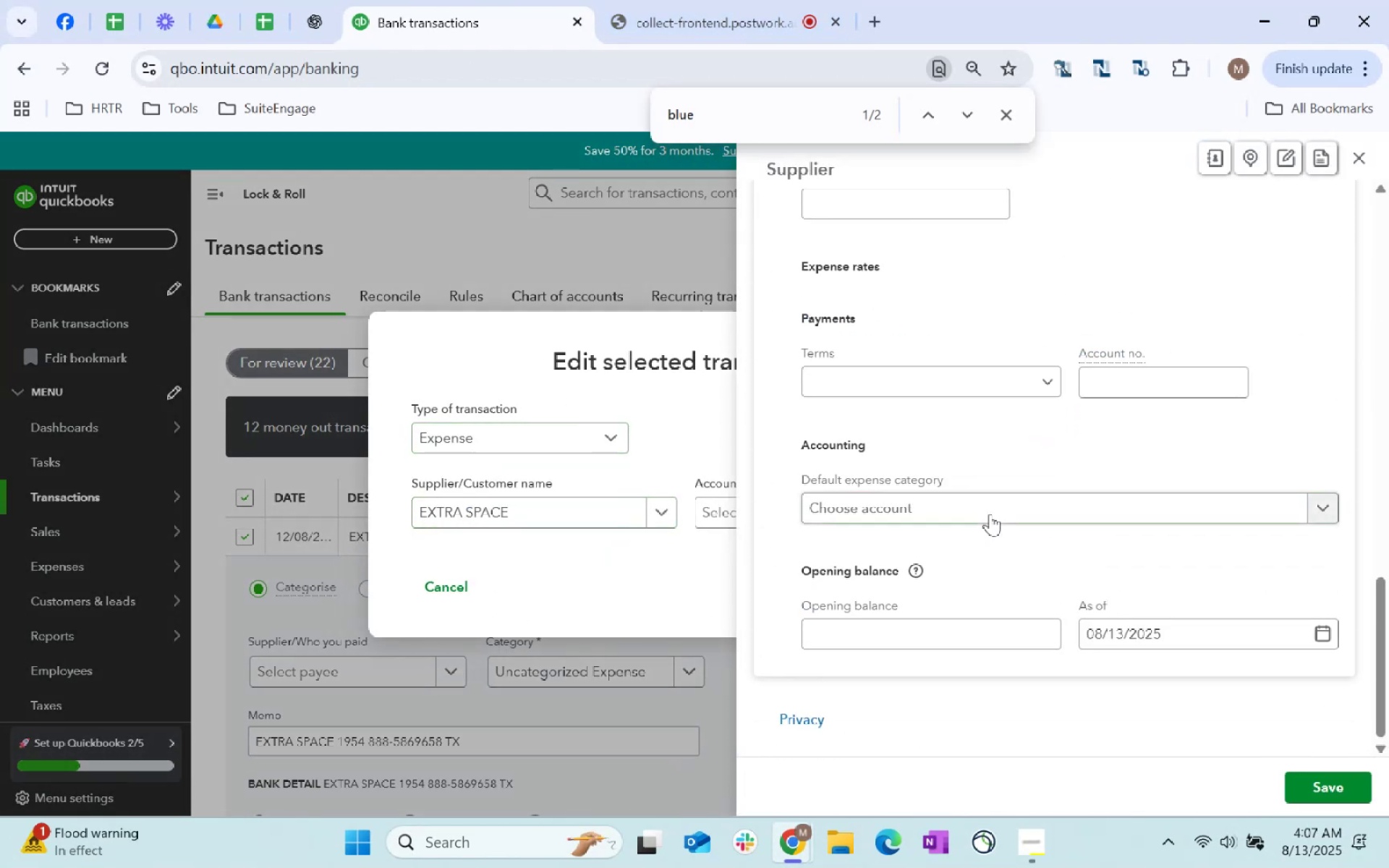 
left_click([990, 512])
 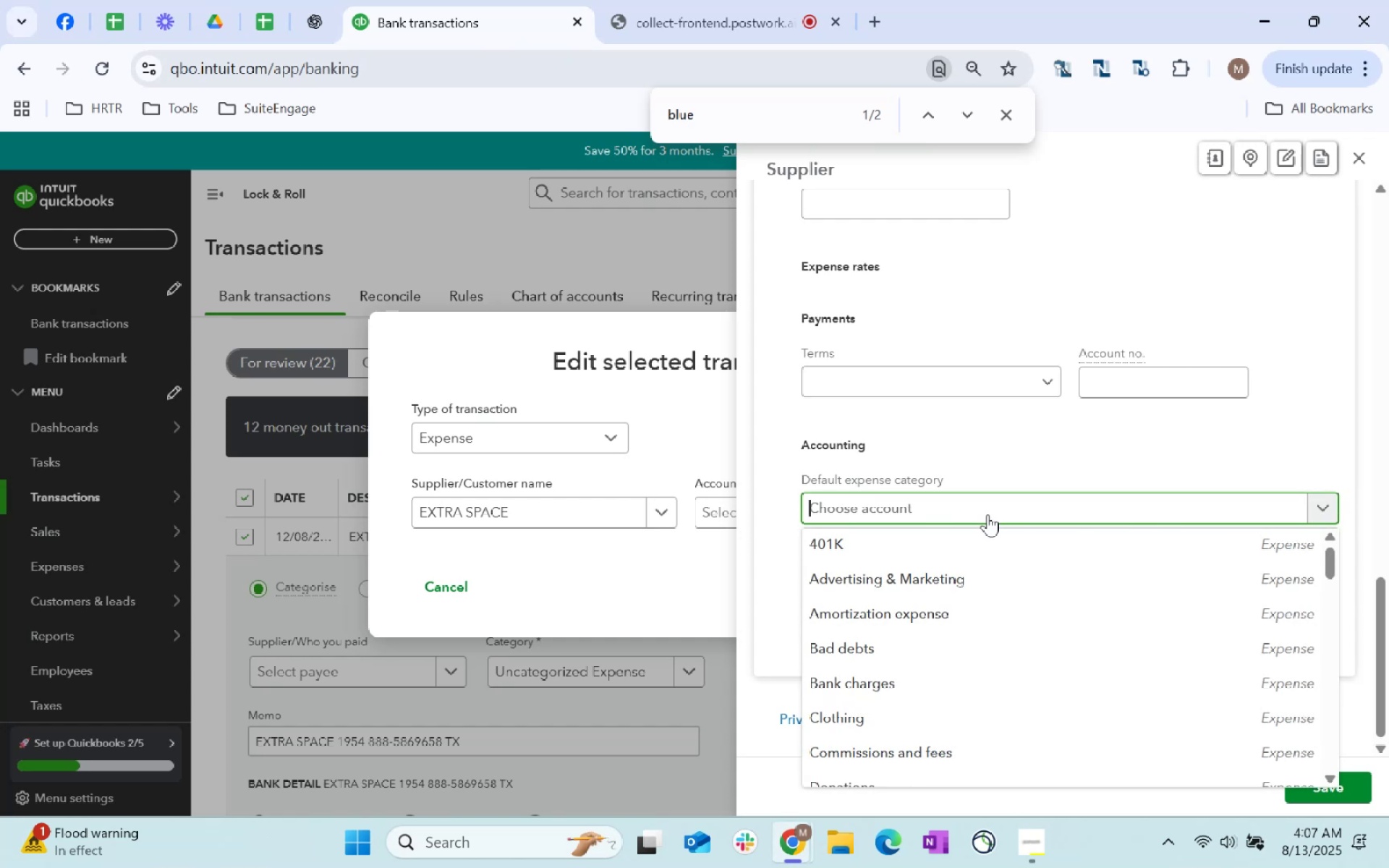 
type(rent)
 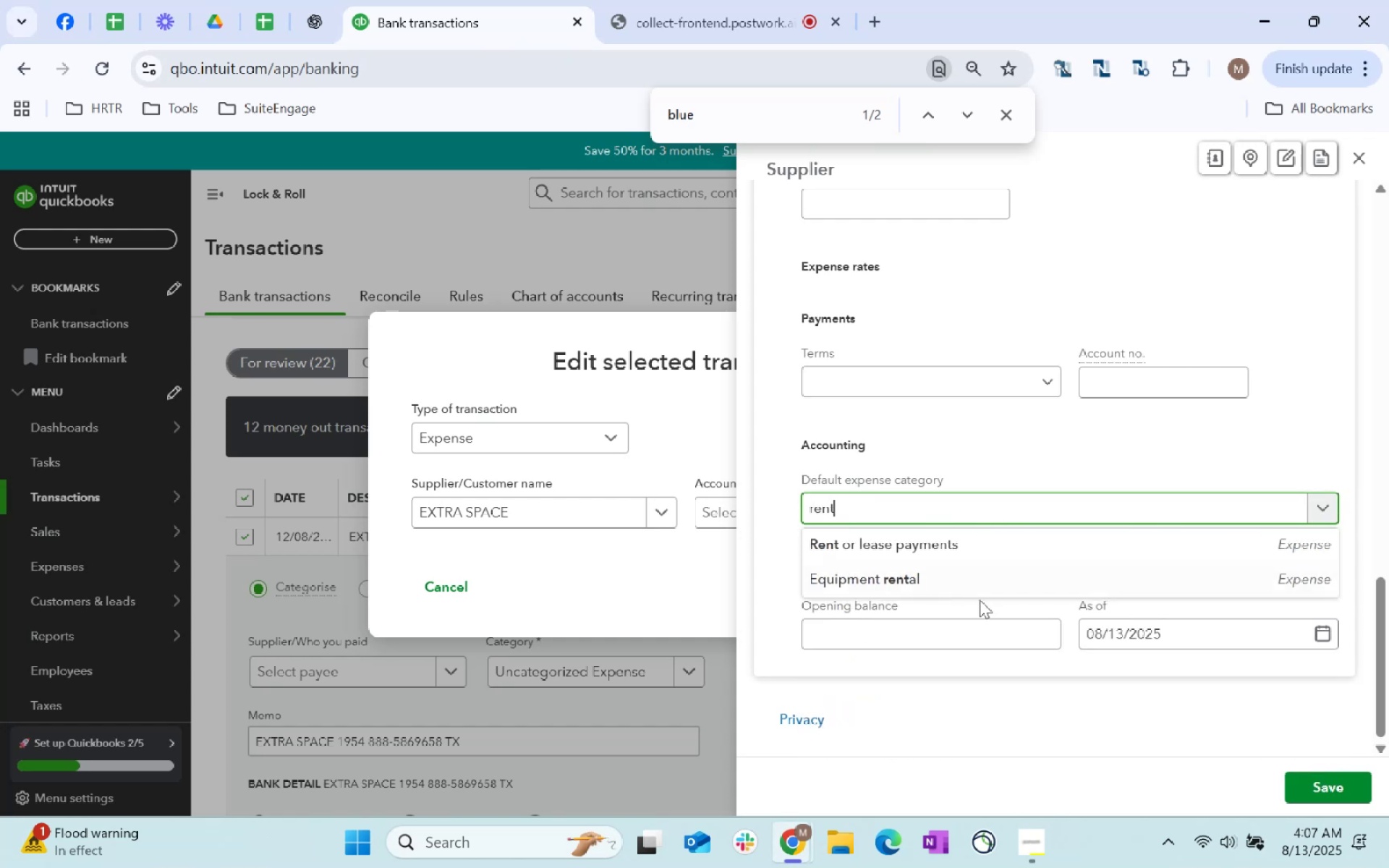 
left_click([956, 539])
 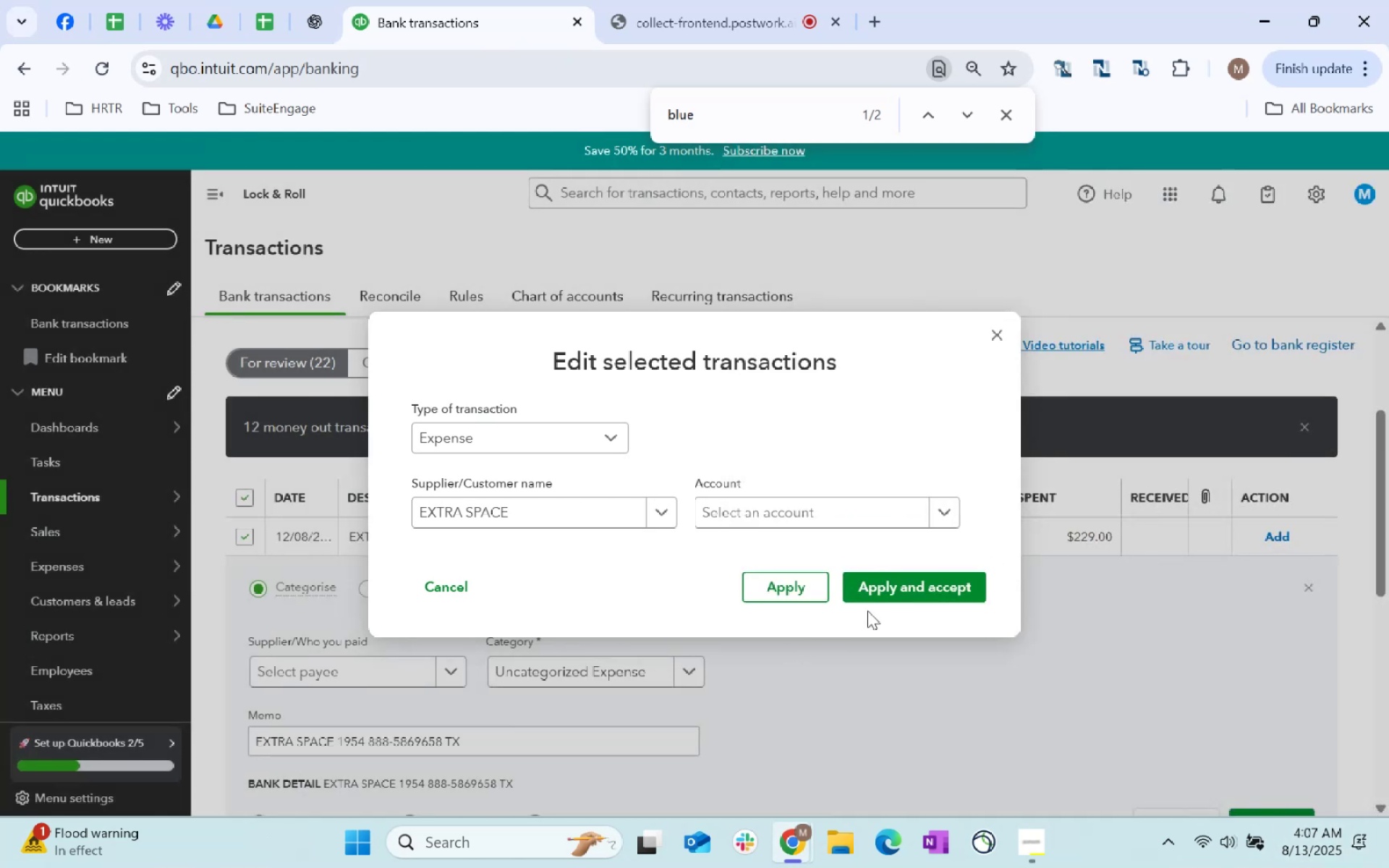 
key(Tab)
type(rental)
key(Backspace)
key(Backspace)
 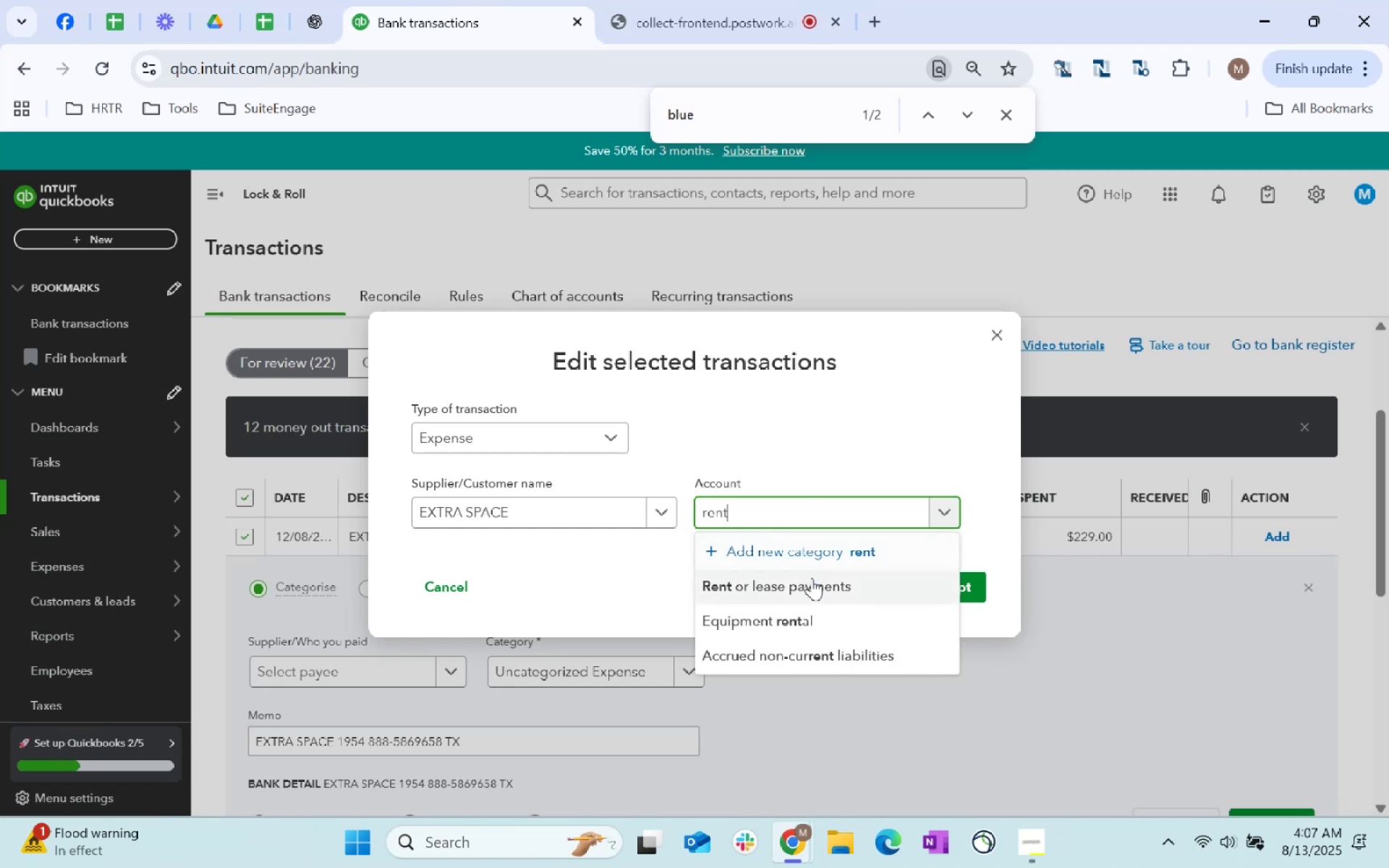 
left_click([812, 588])
 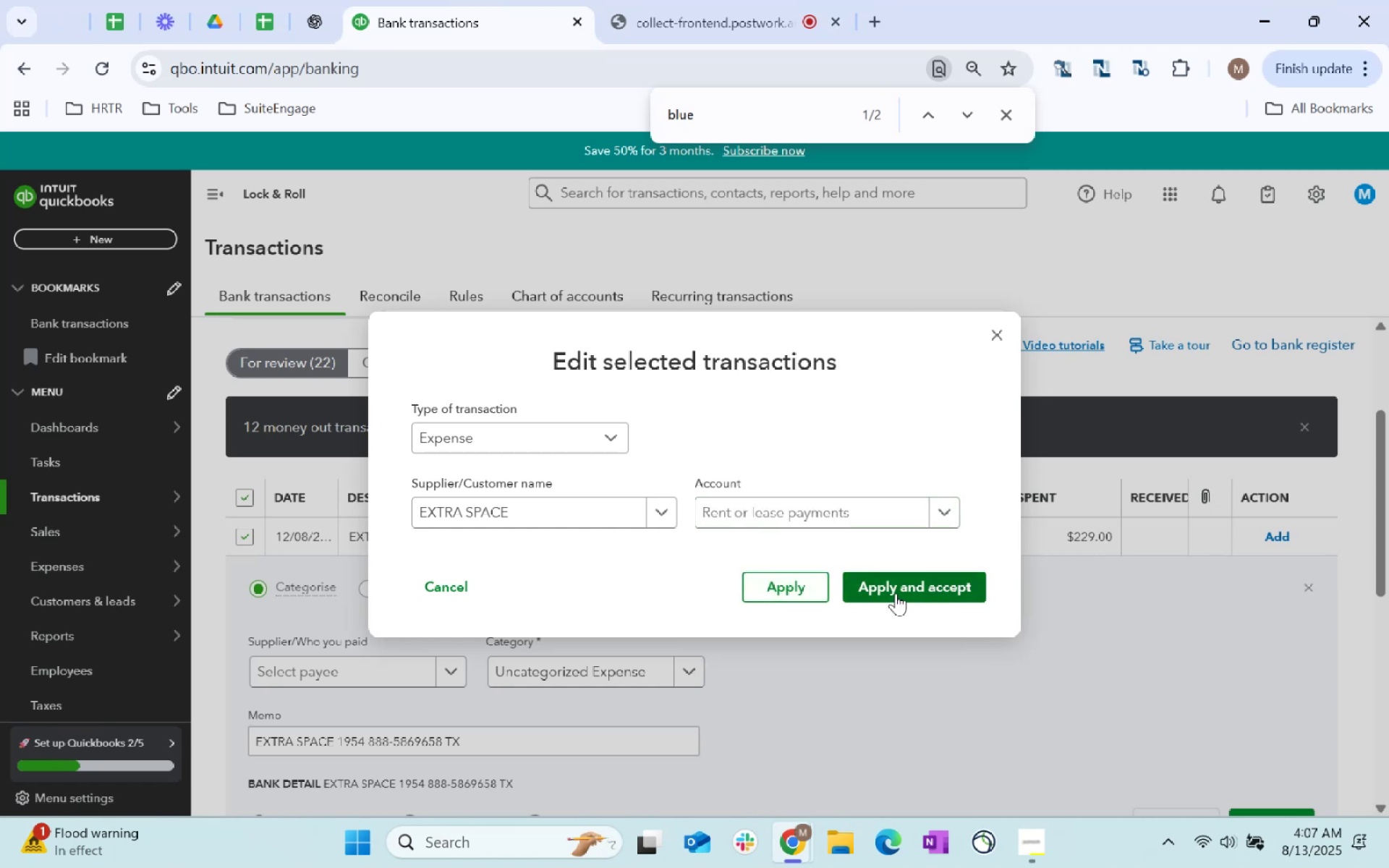 
left_click([896, 593])
 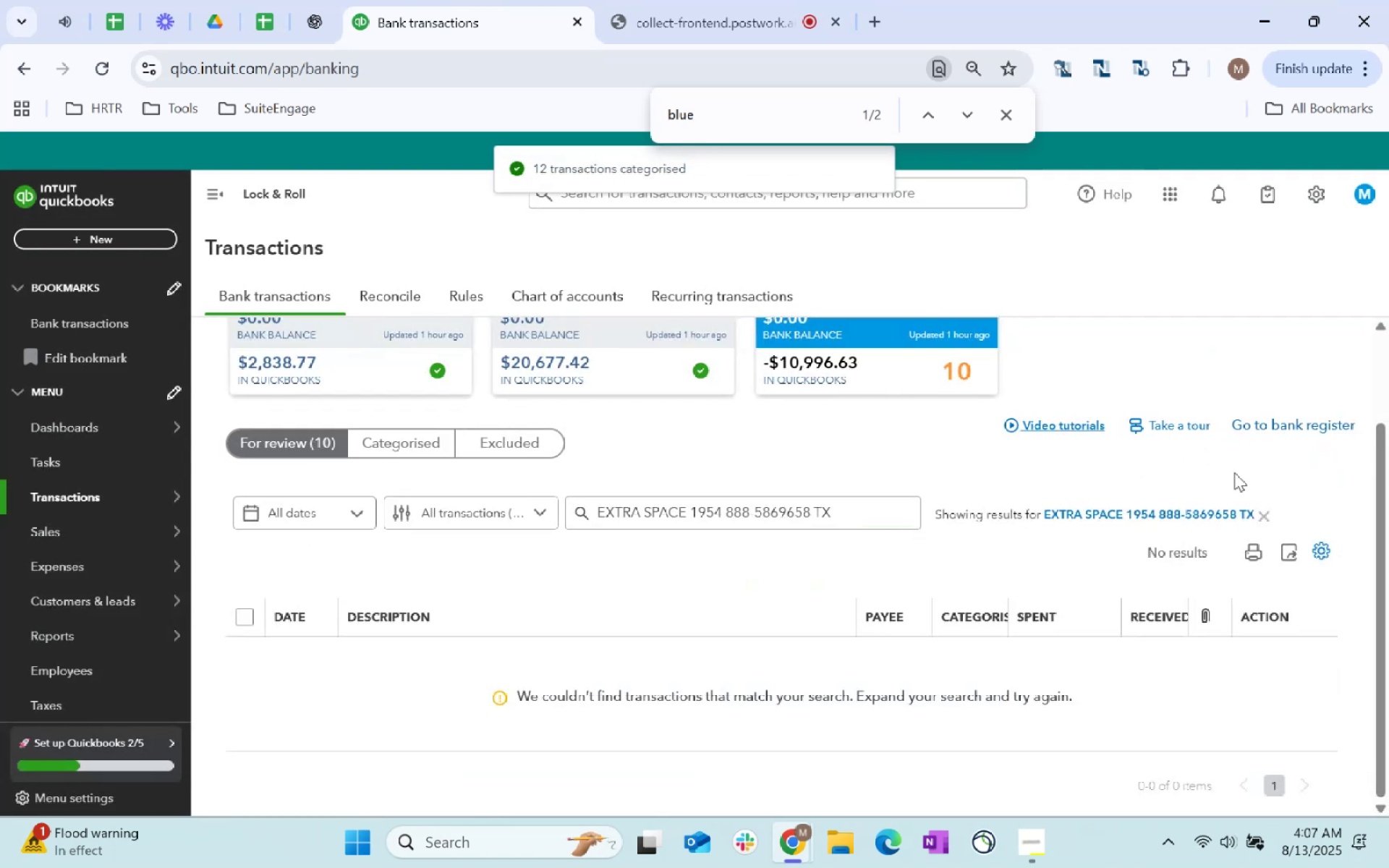 
left_click([1267, 514])
 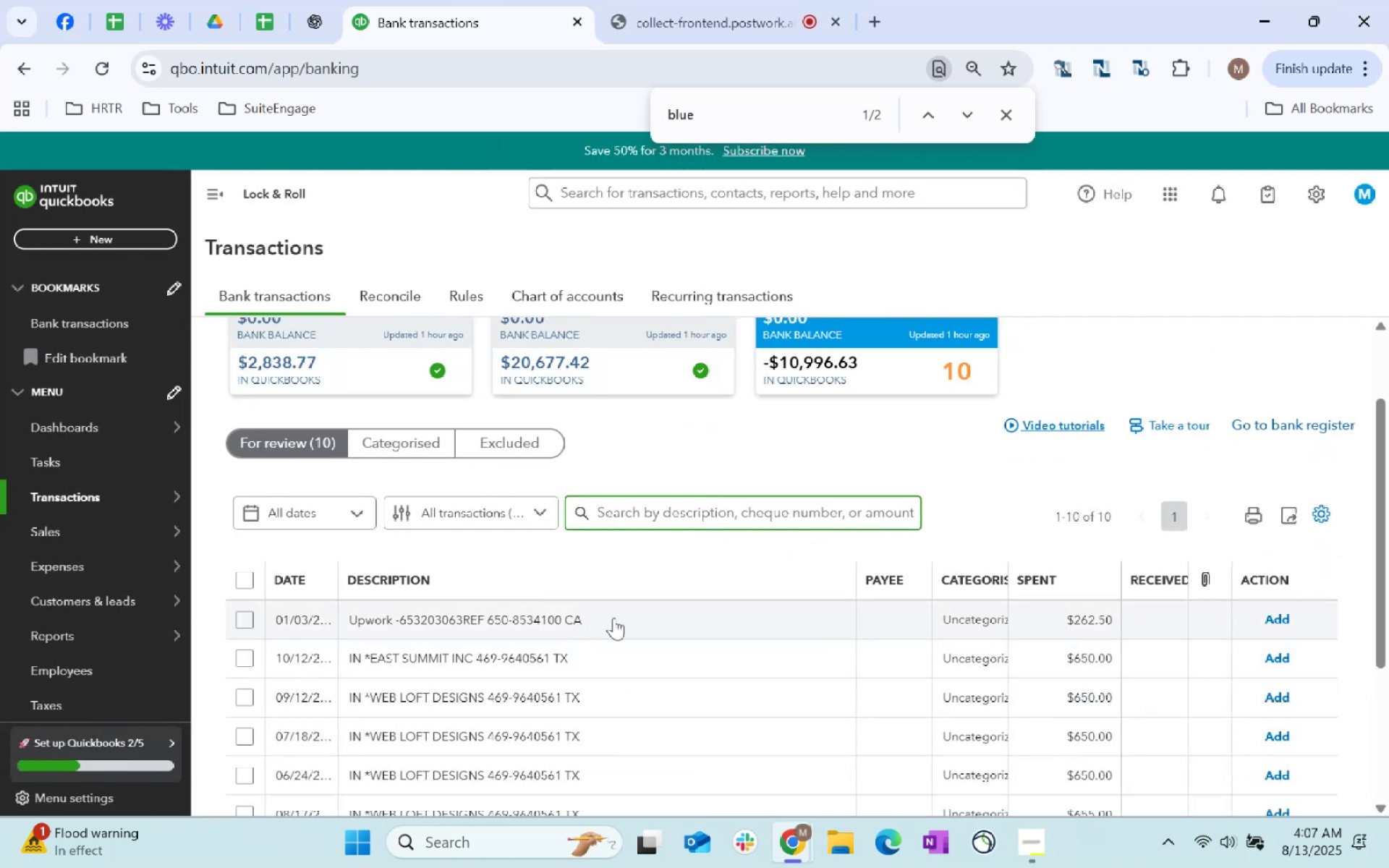 
left_click([895, 608])
 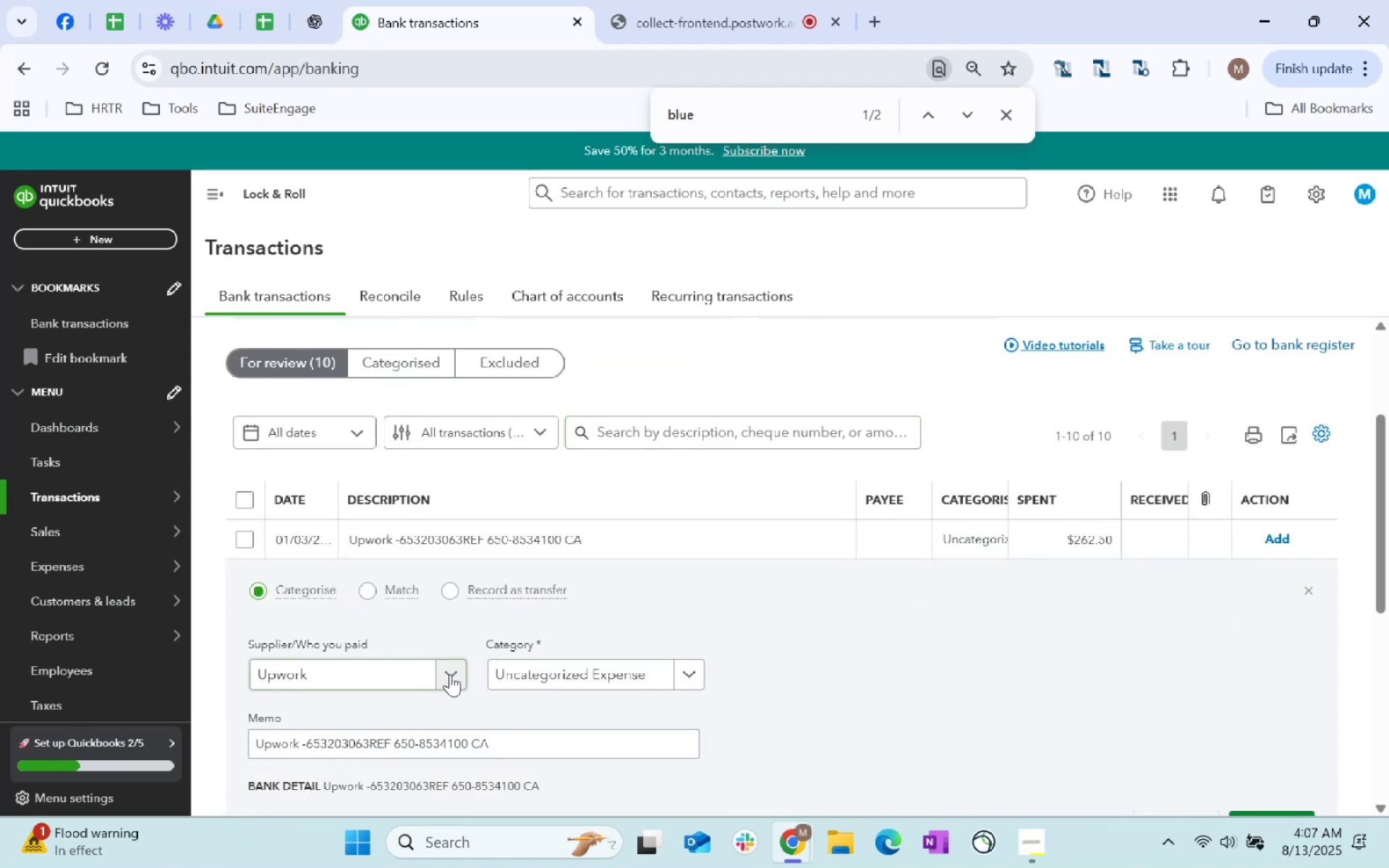 
left_click([634, 660])
 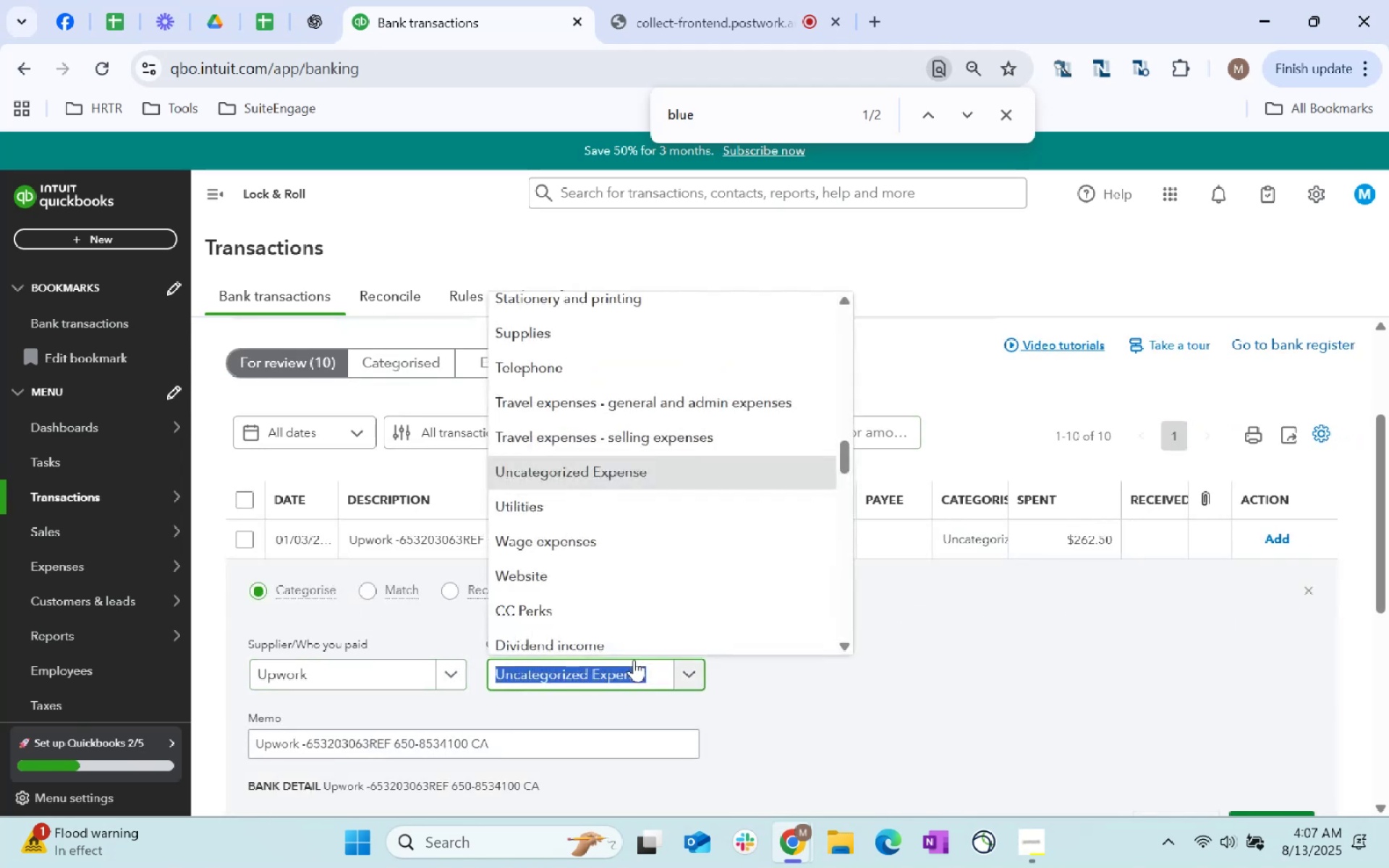 
type(advertising)
 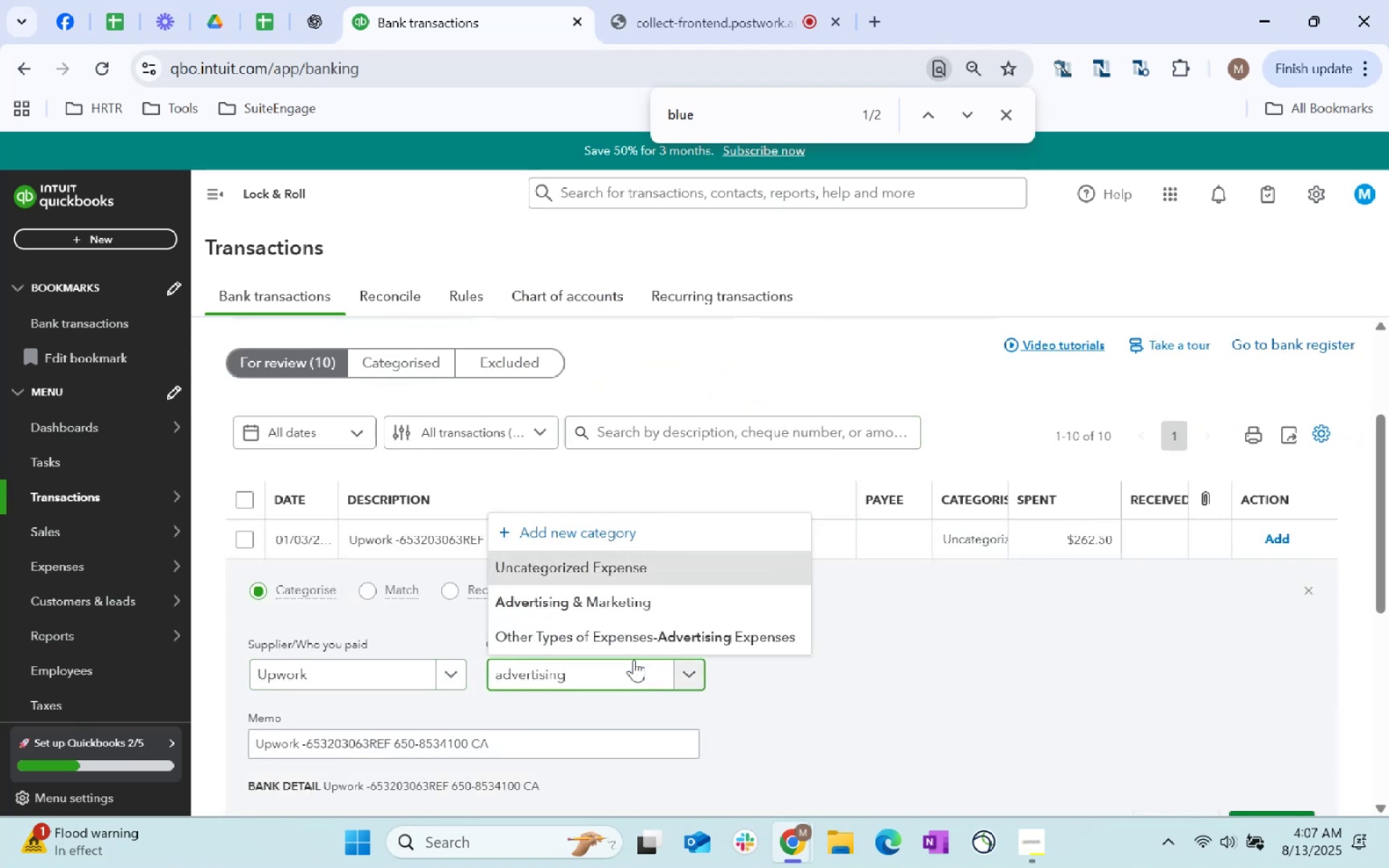 
key(ArrowDown)
 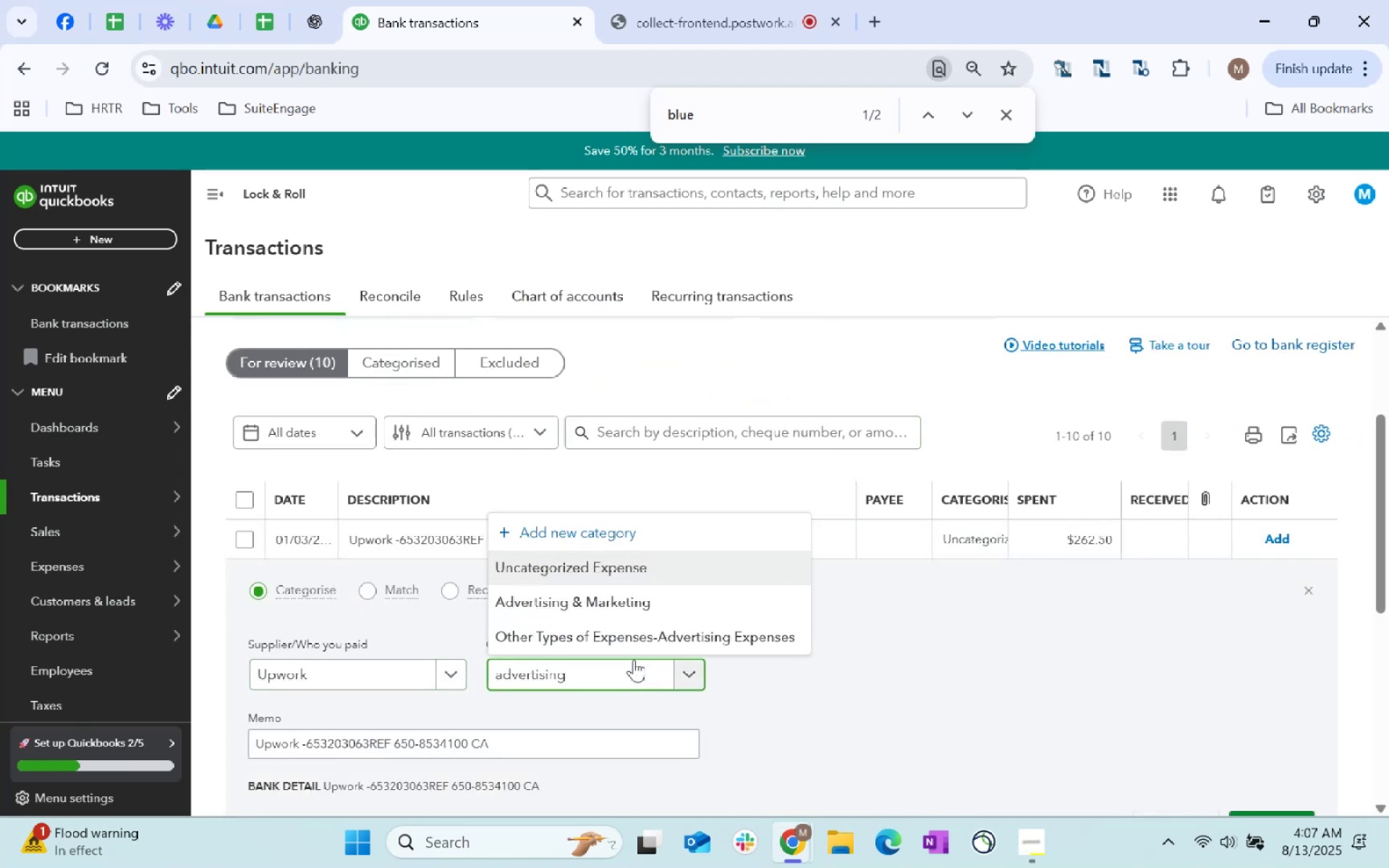 
key(ArrowDown)
 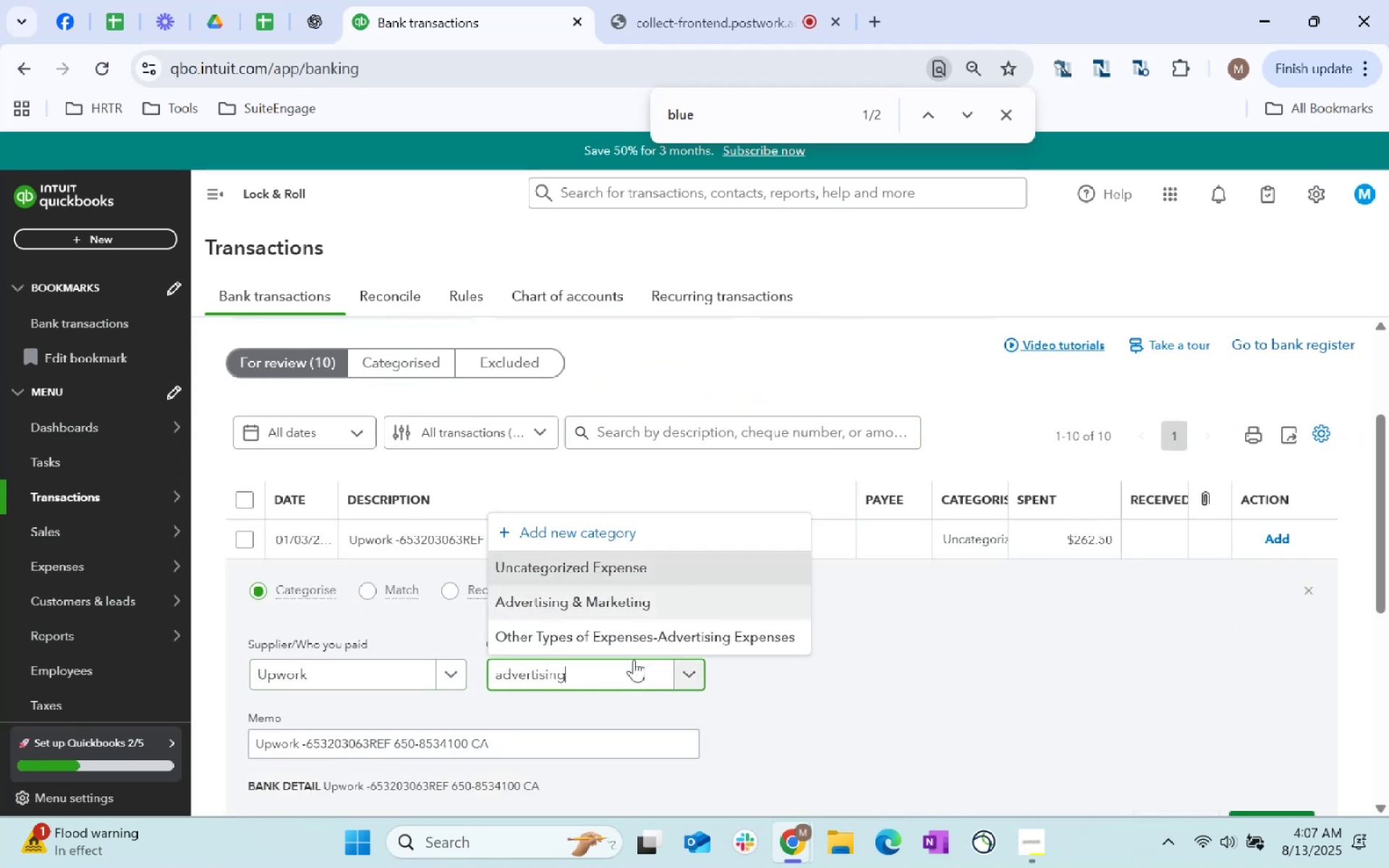 
key(Tab)
 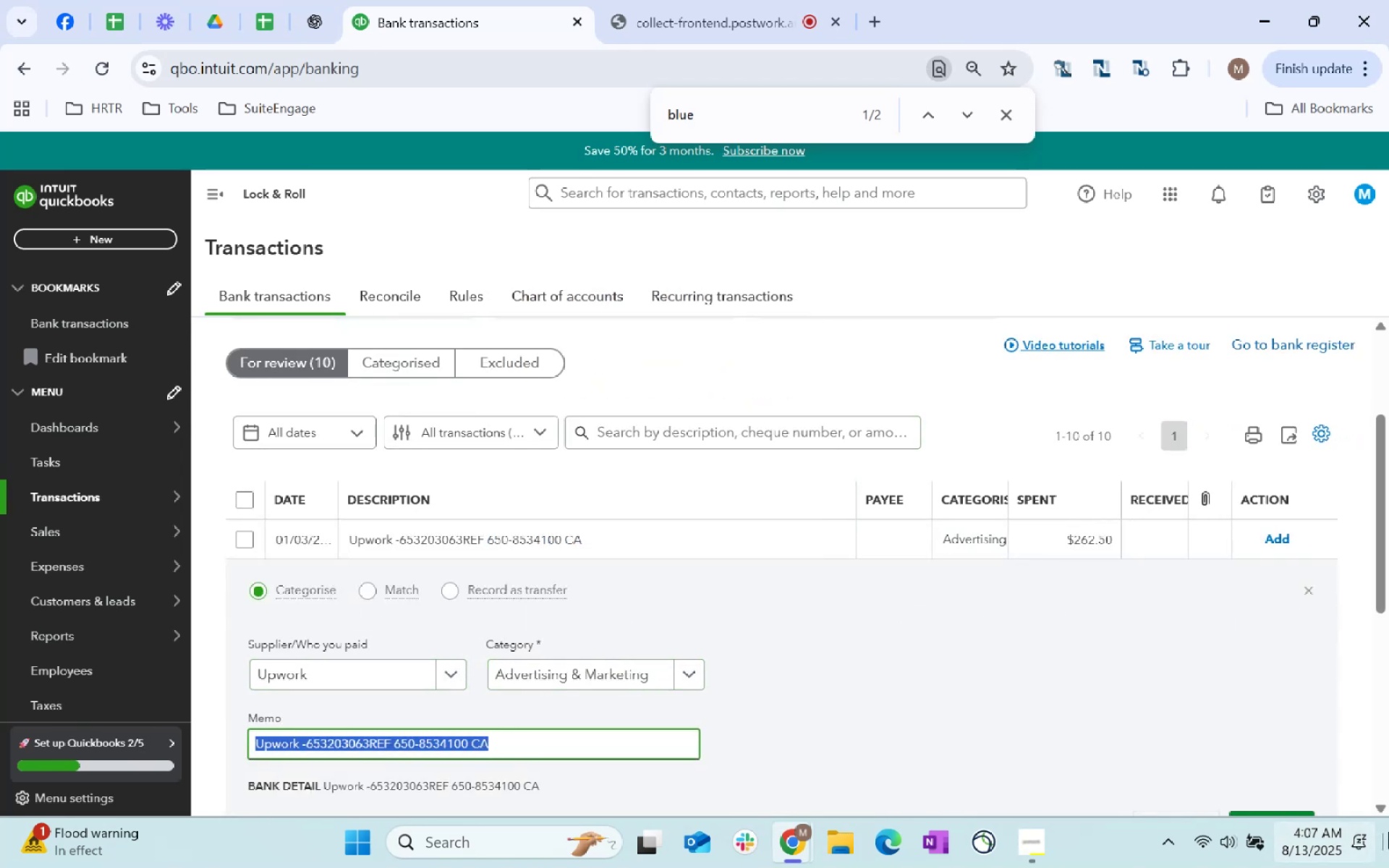 
scroll: coordinate [1326, 677], scroll_direction: down, amount: 2.0
 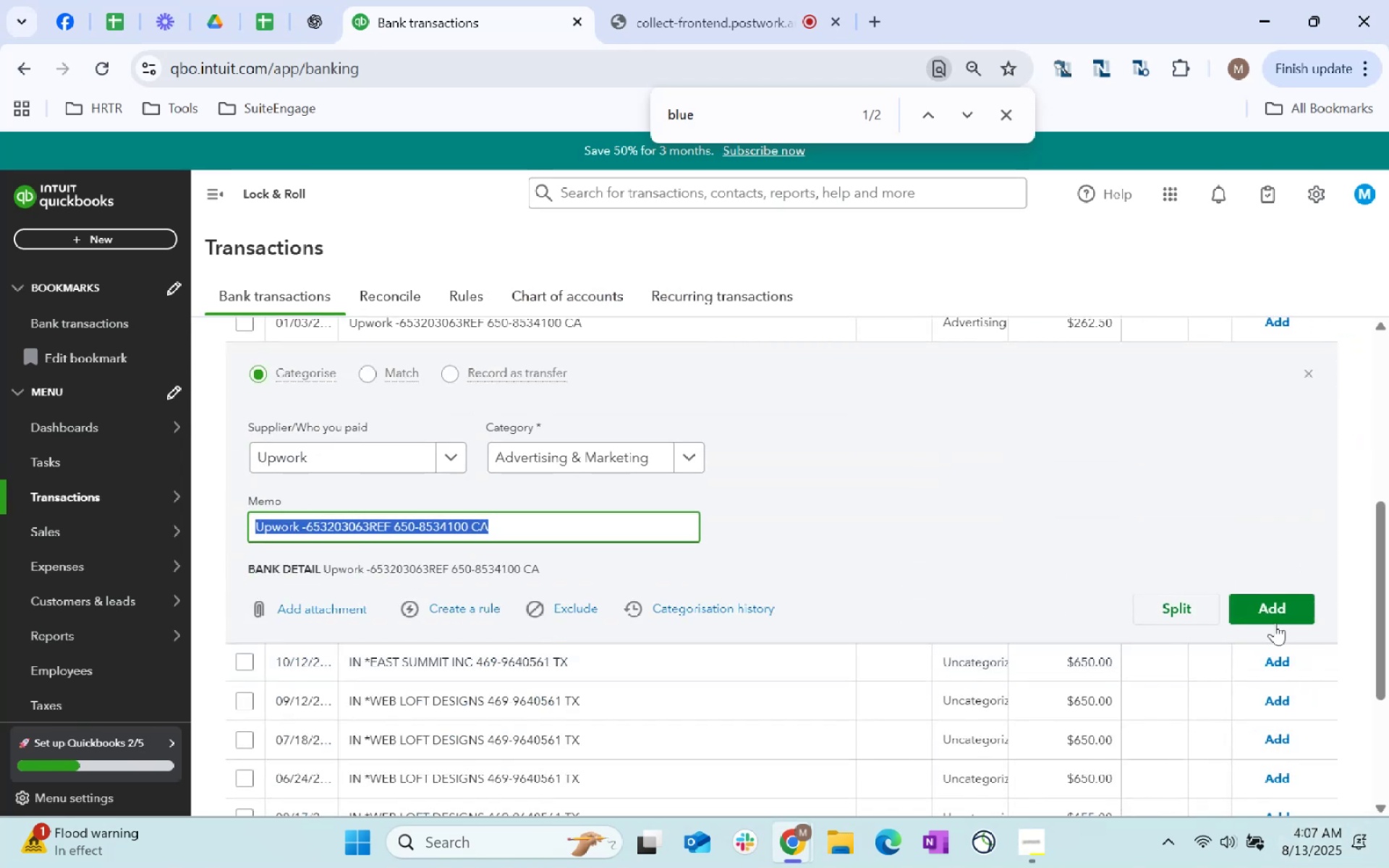 
left_click([1281, 613])
 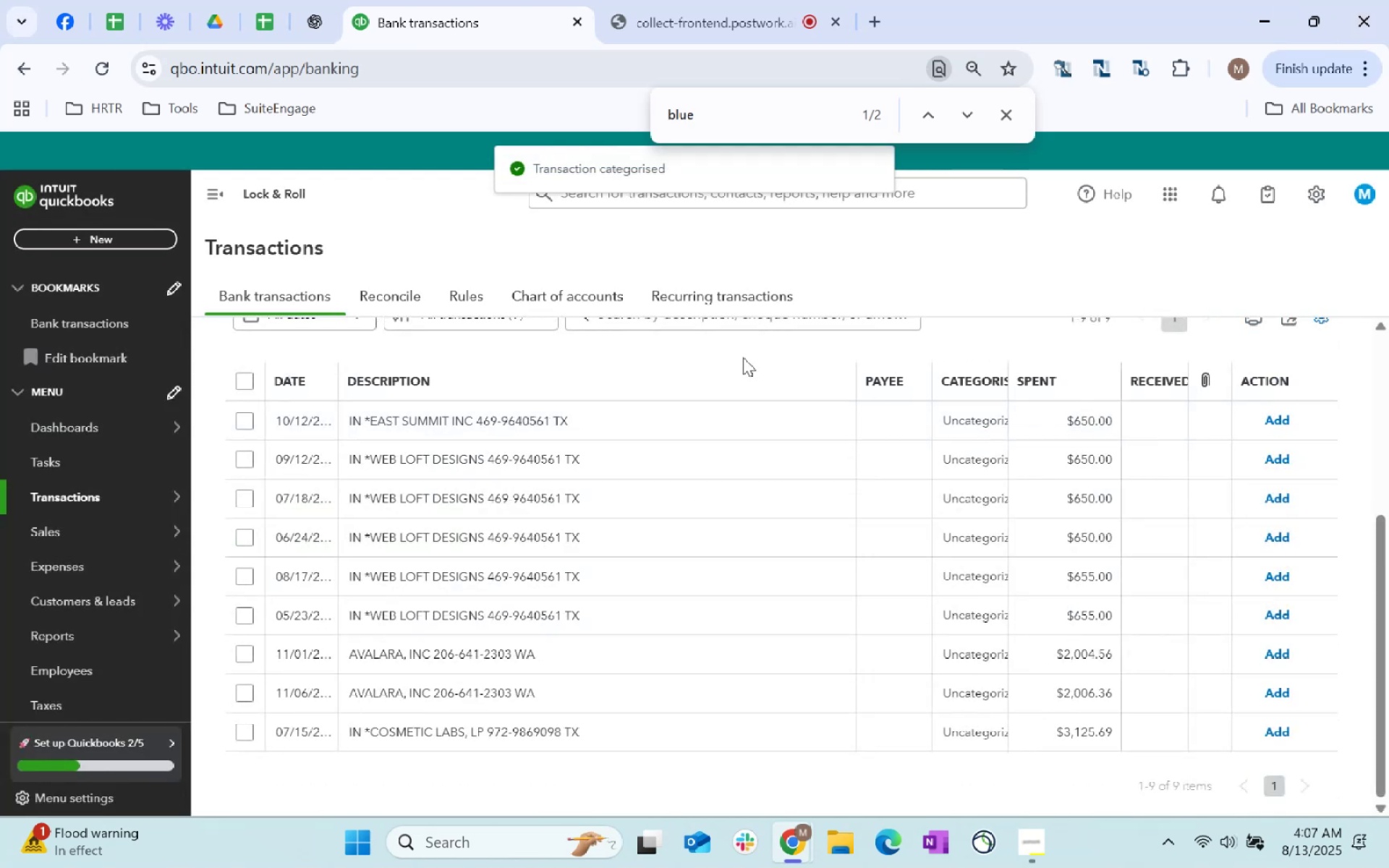 
scroll: coordinate [805, 663], scroll_direction: up, amount: 4.0
 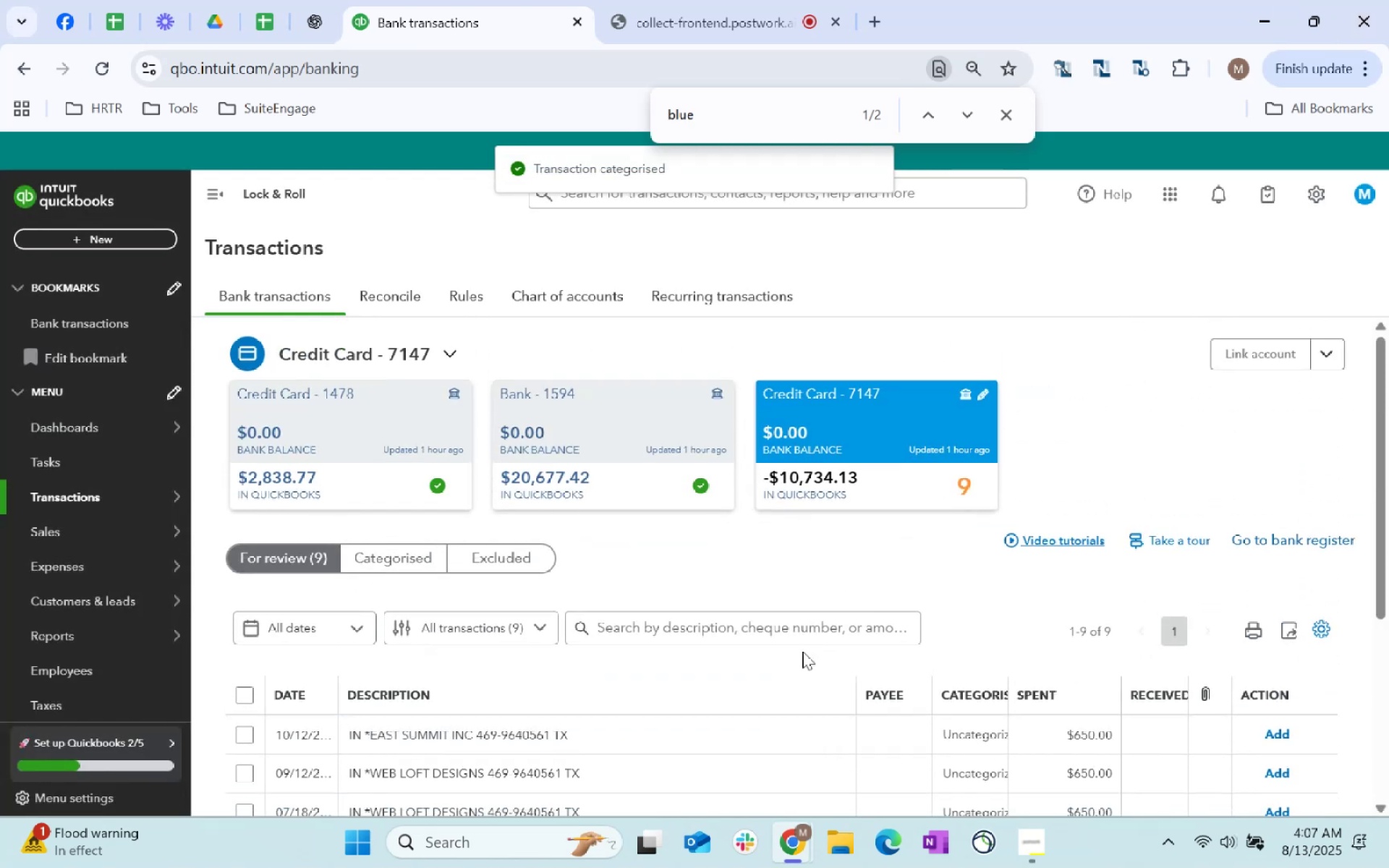 
scroll: coordinate [802, 651], scroll_direction: down, amount: 4.0
 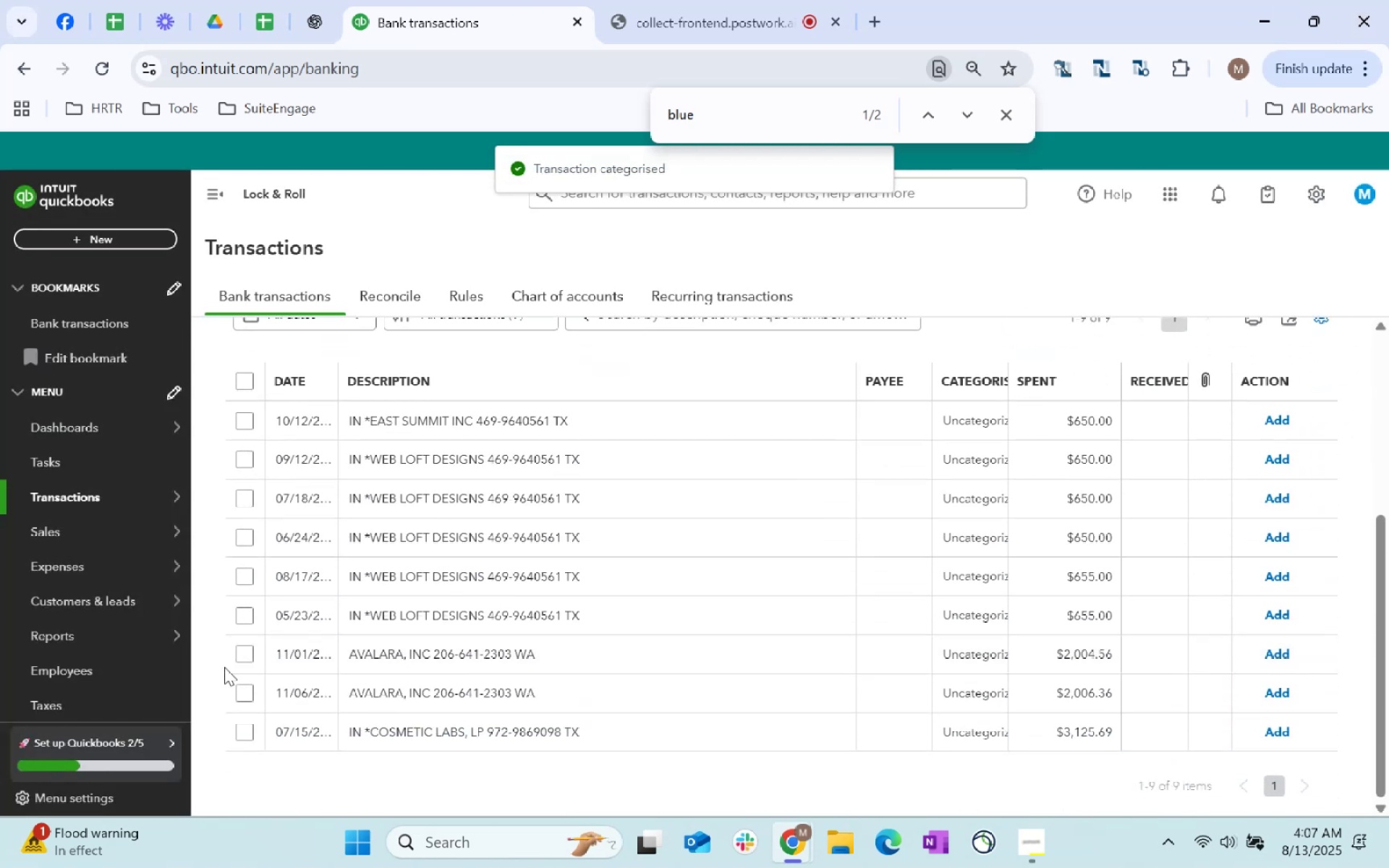 
left_click([244, 644])
 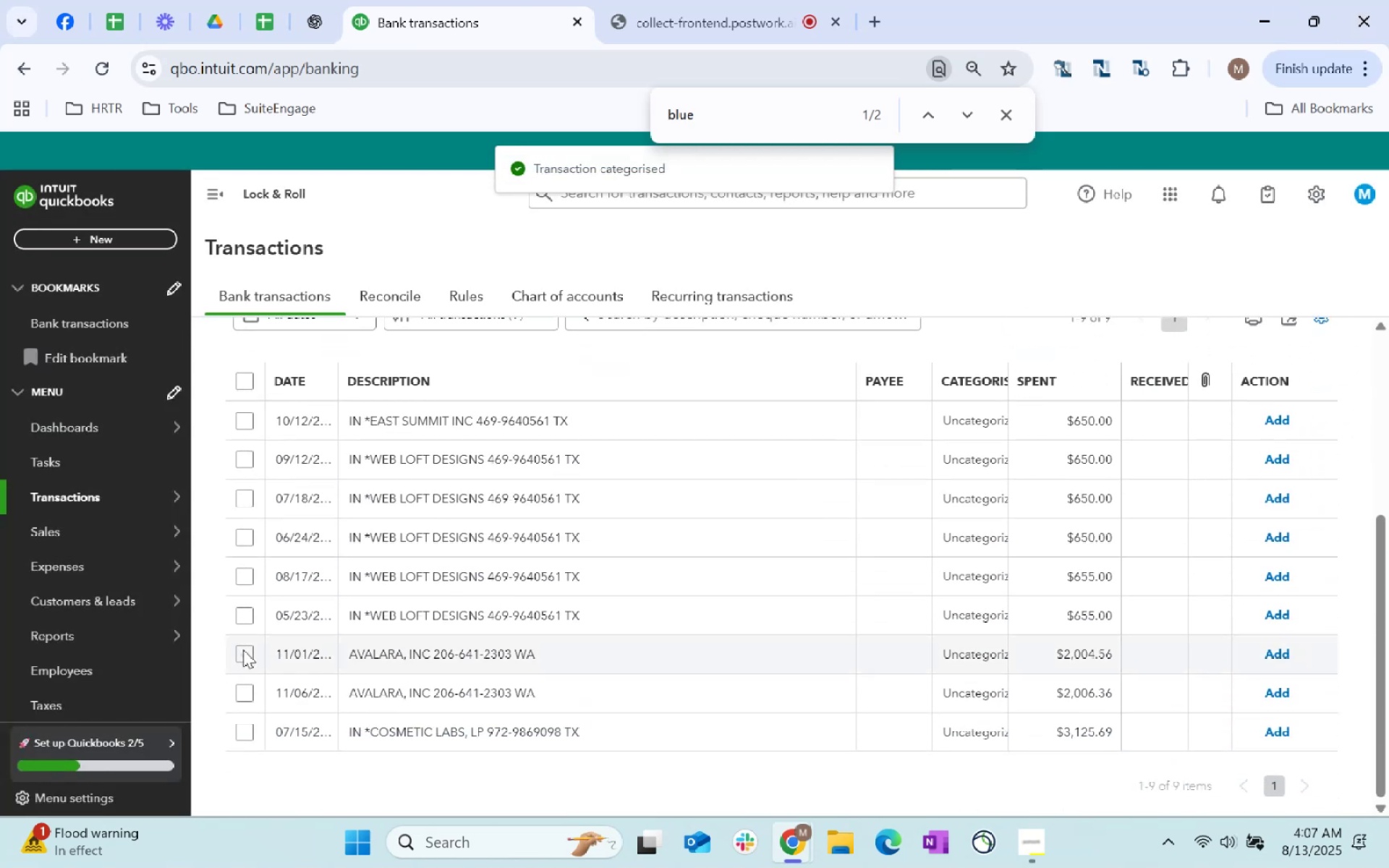 
double_click([243, 650])
 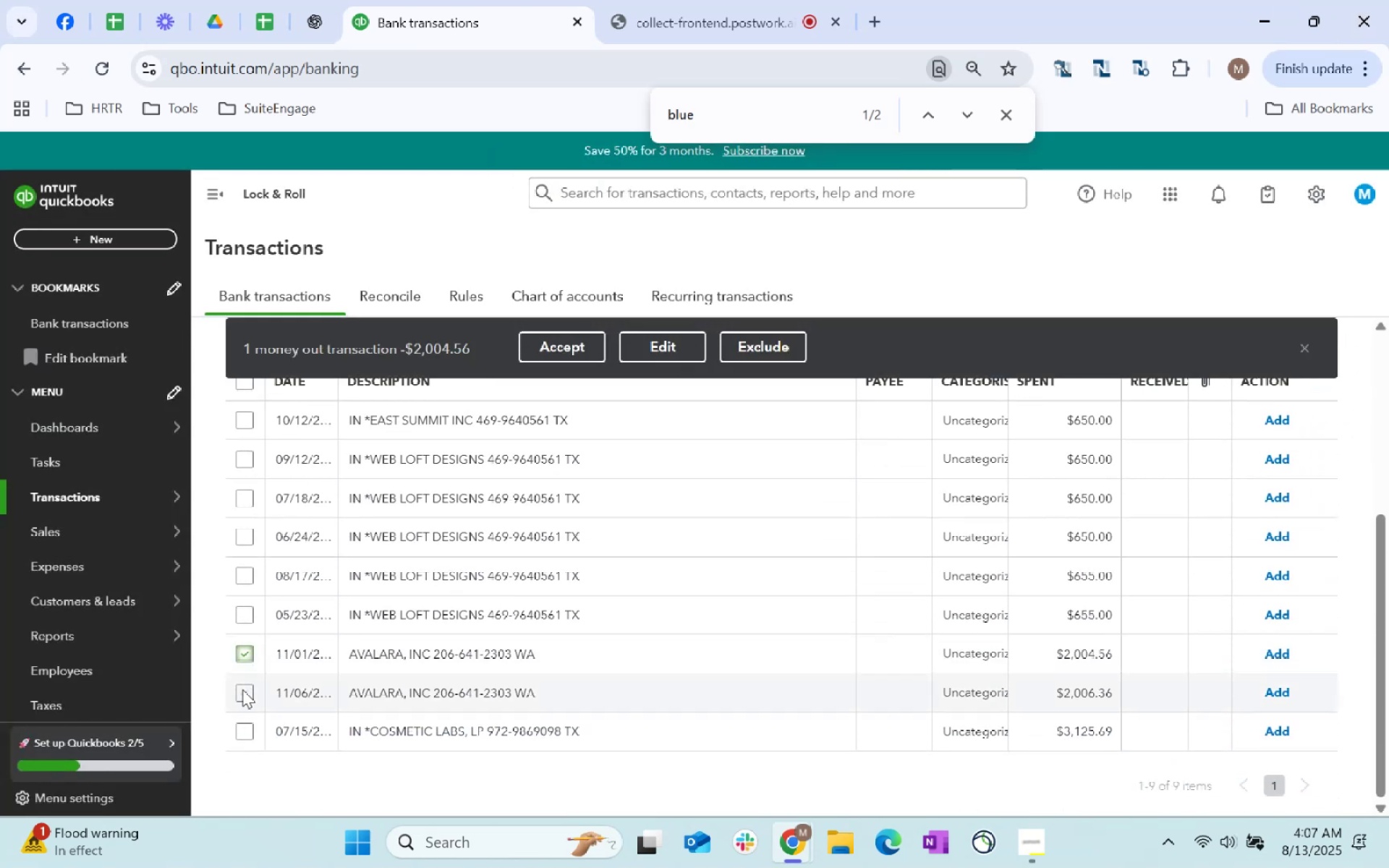 
left_click([242, 689])
 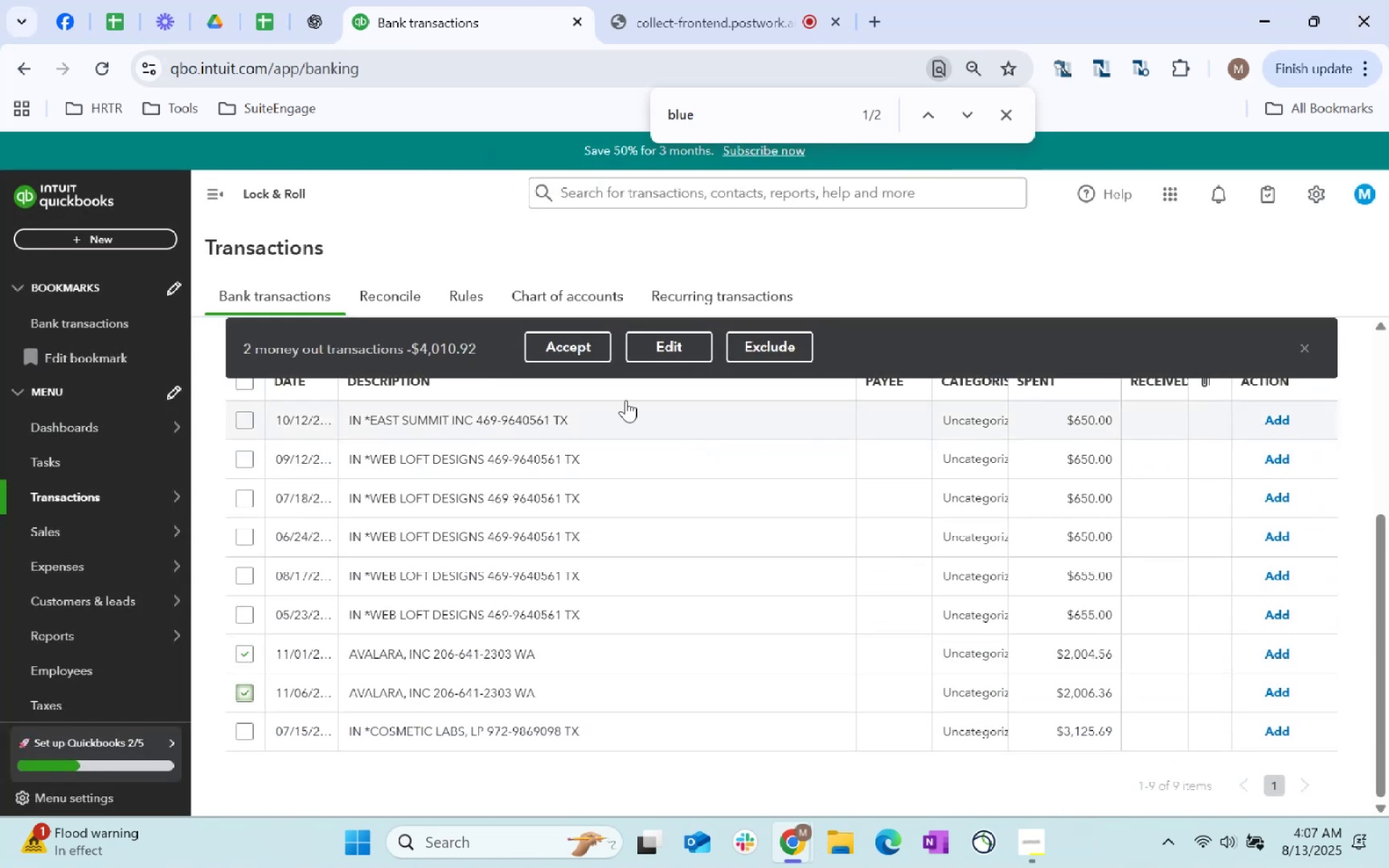 
left_click([664, 333])
 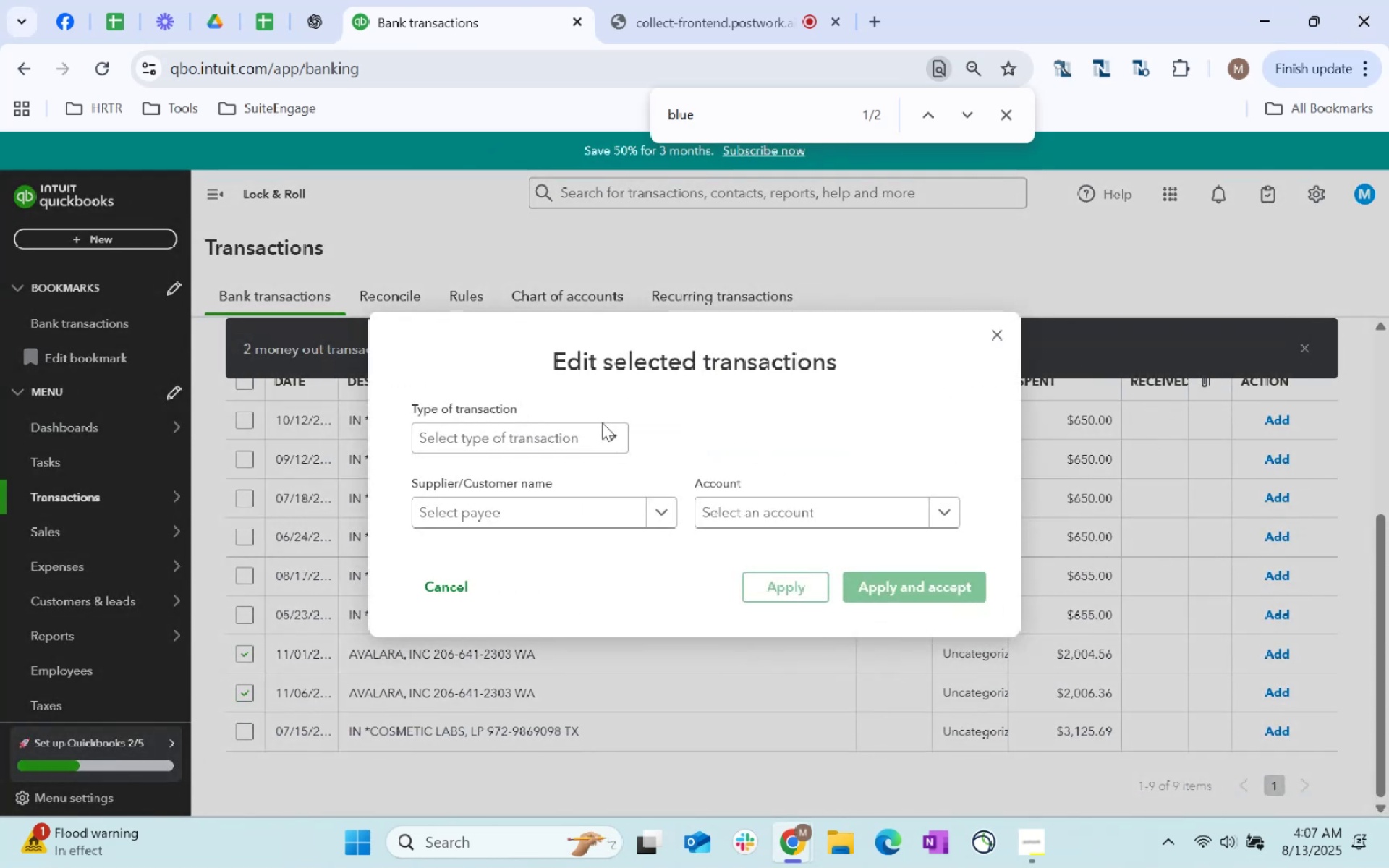 
left_click([543, 422])
 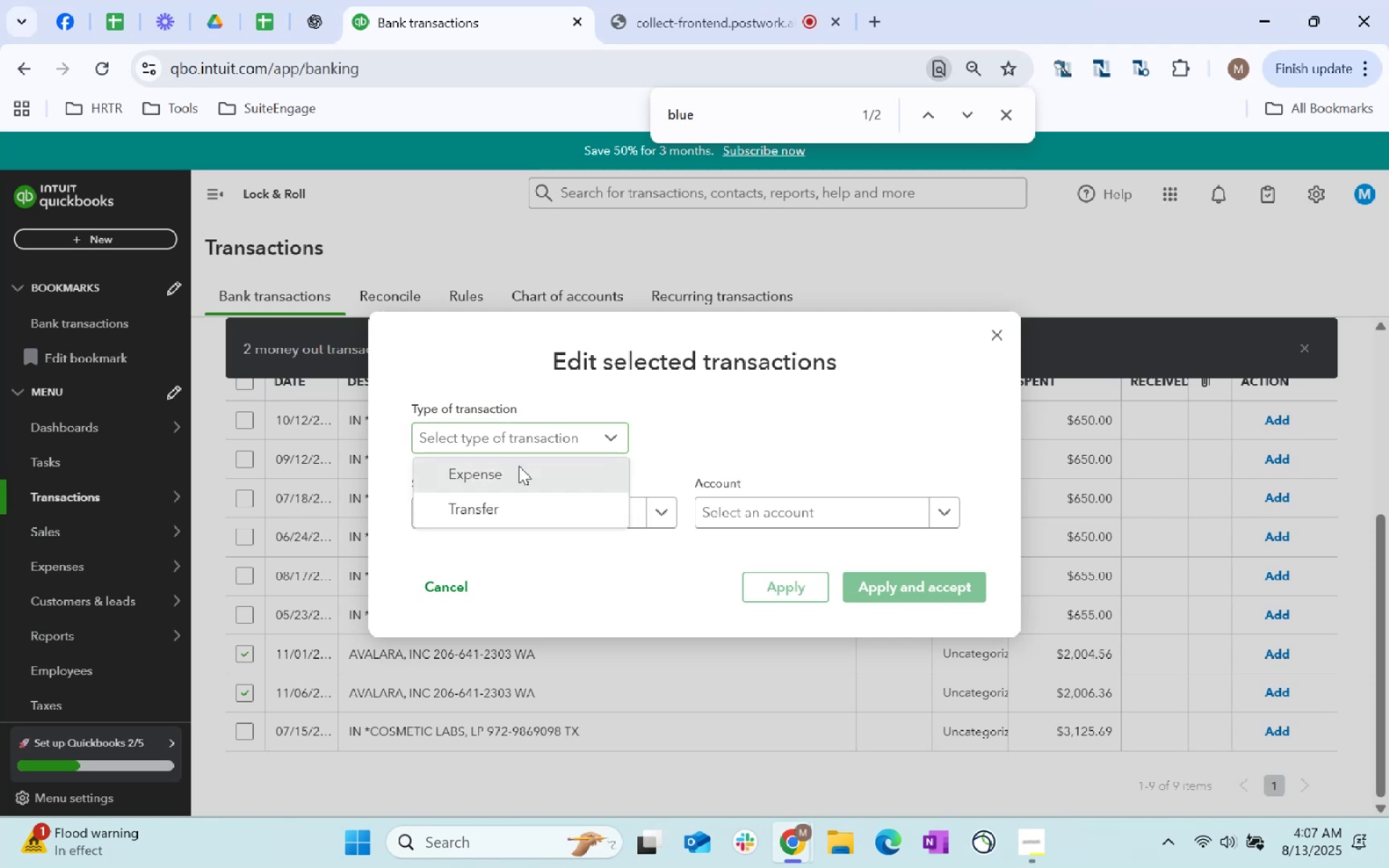 
double_click([567, 513])
 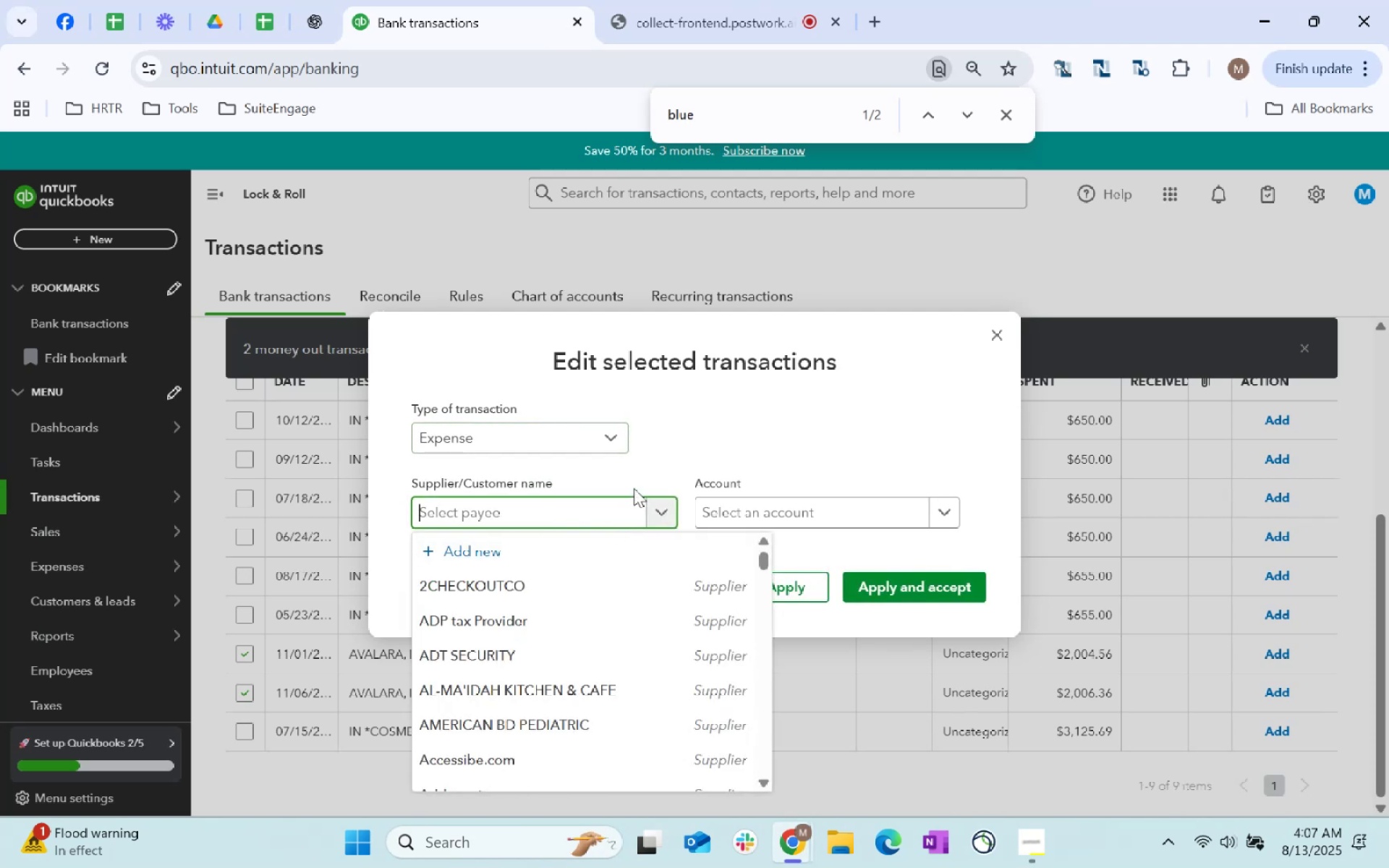 
type(Avala)
 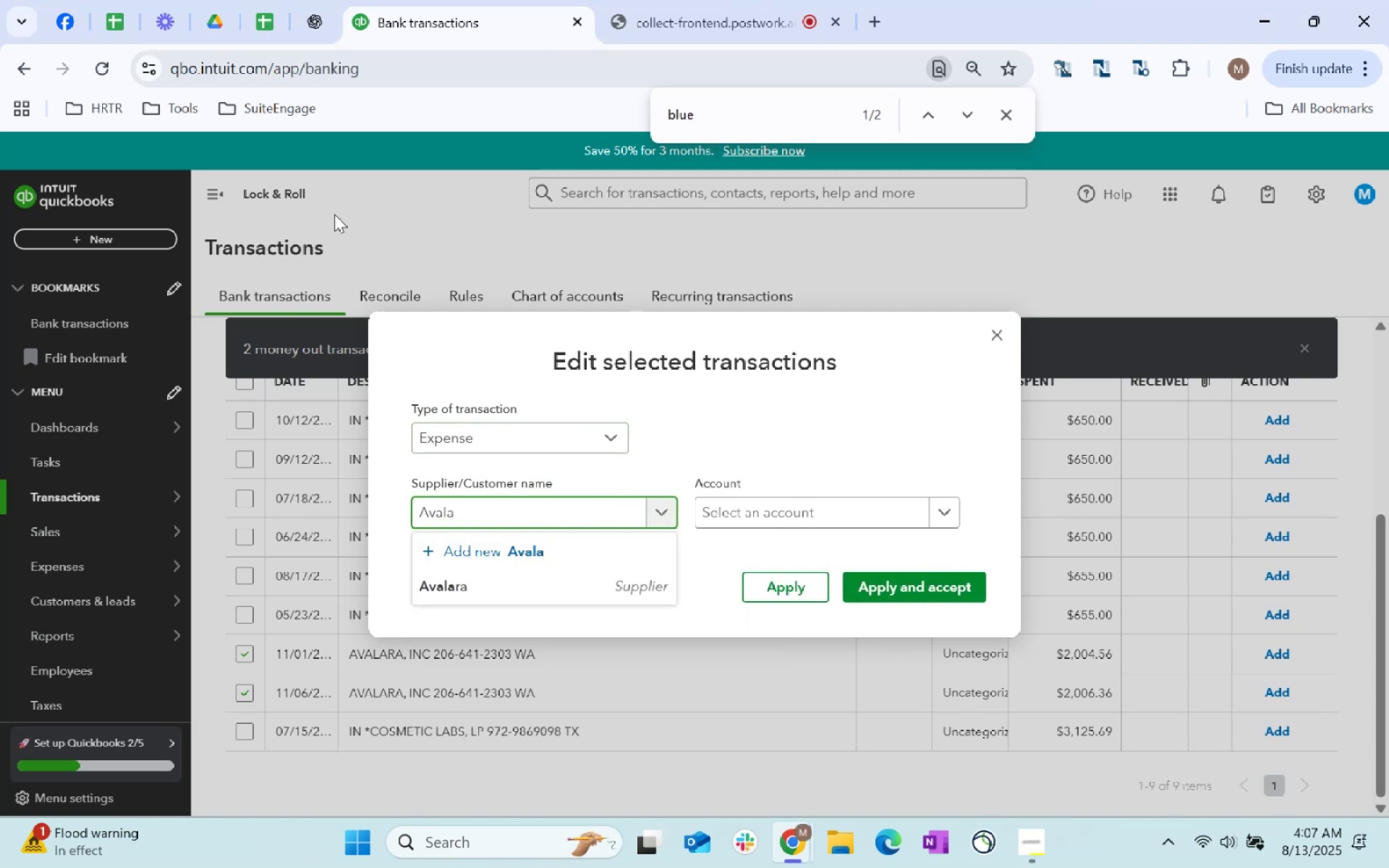 
left_click([504, 591])
 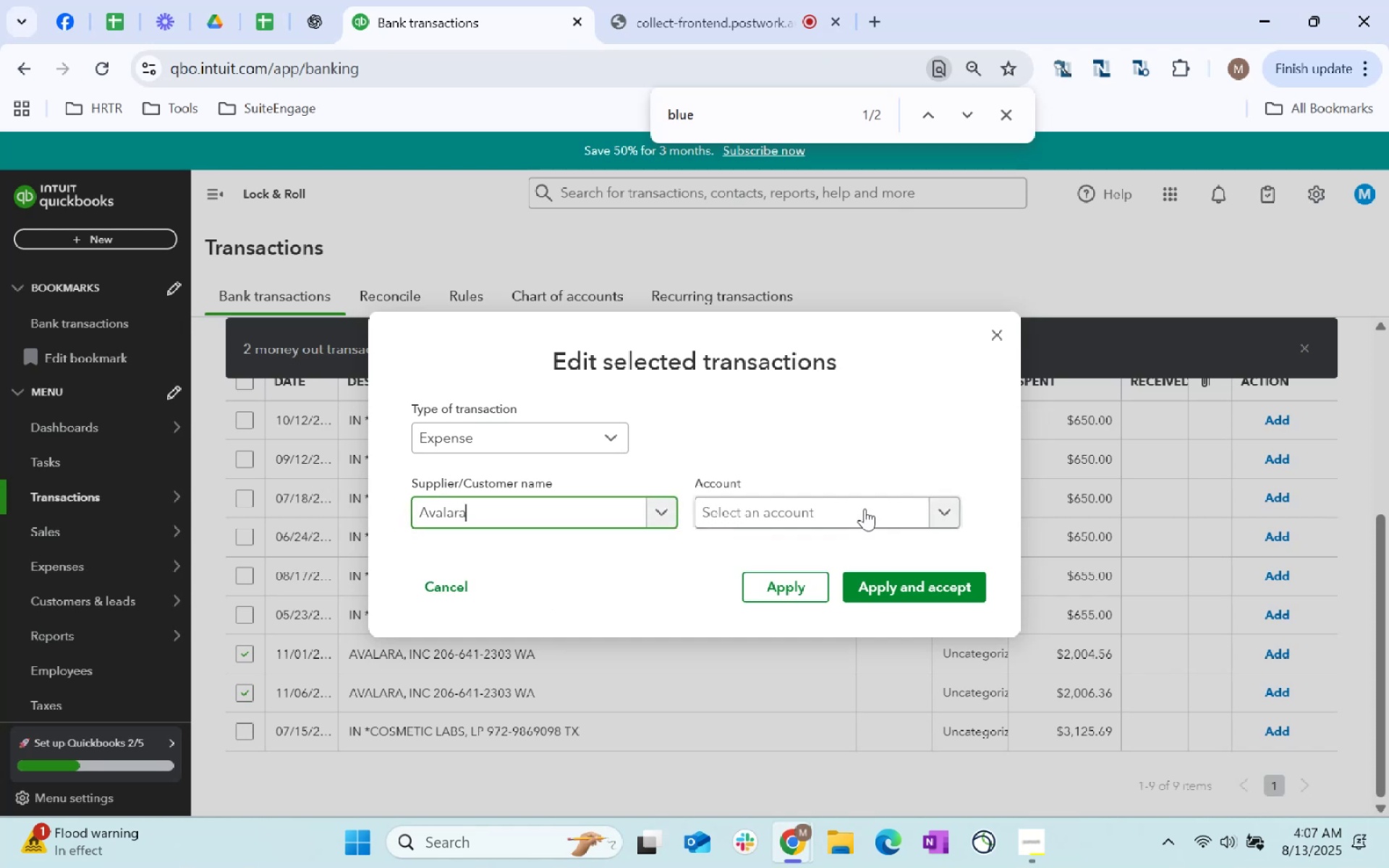 
left_click([854, 505])
 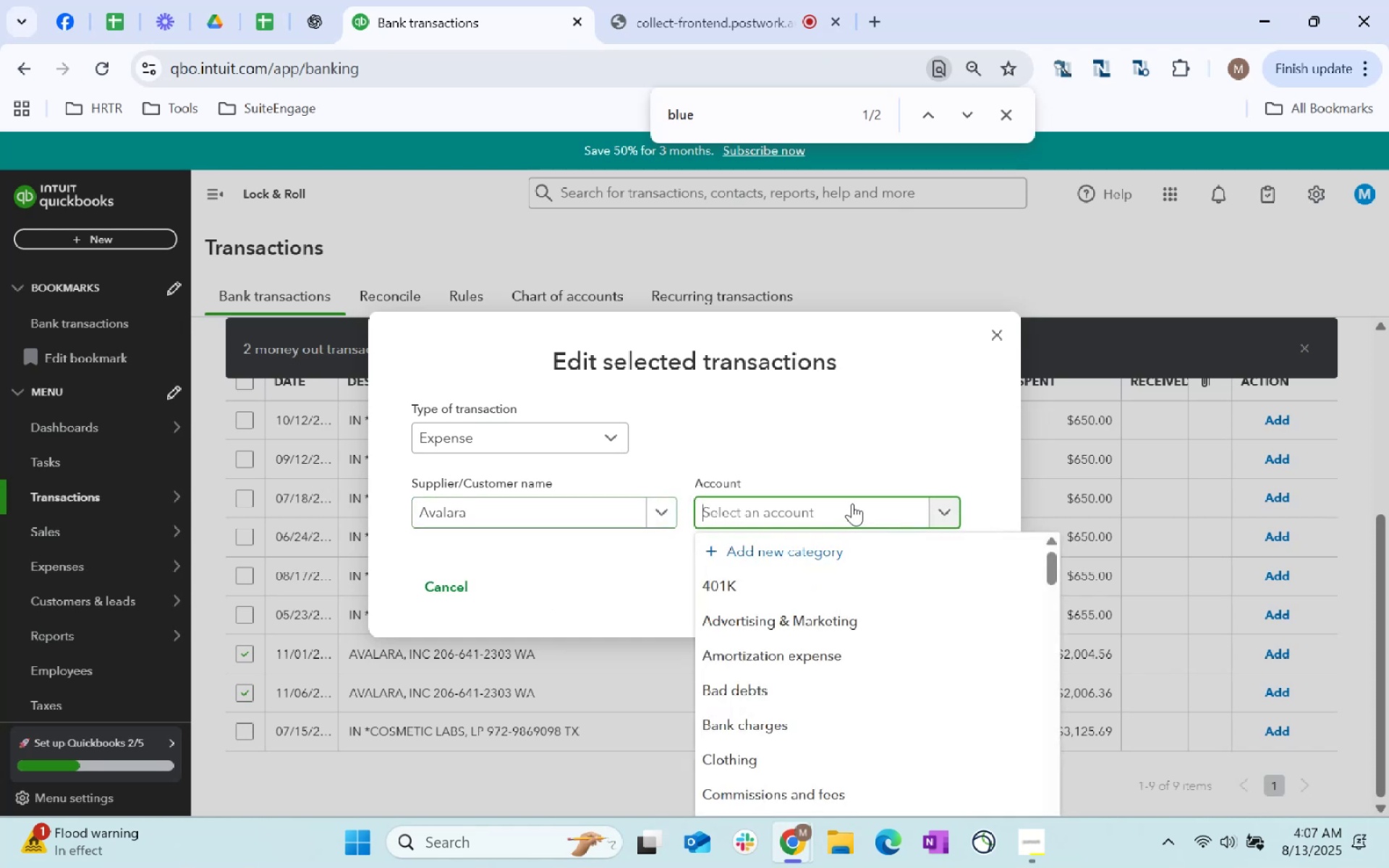 
type(tax)
 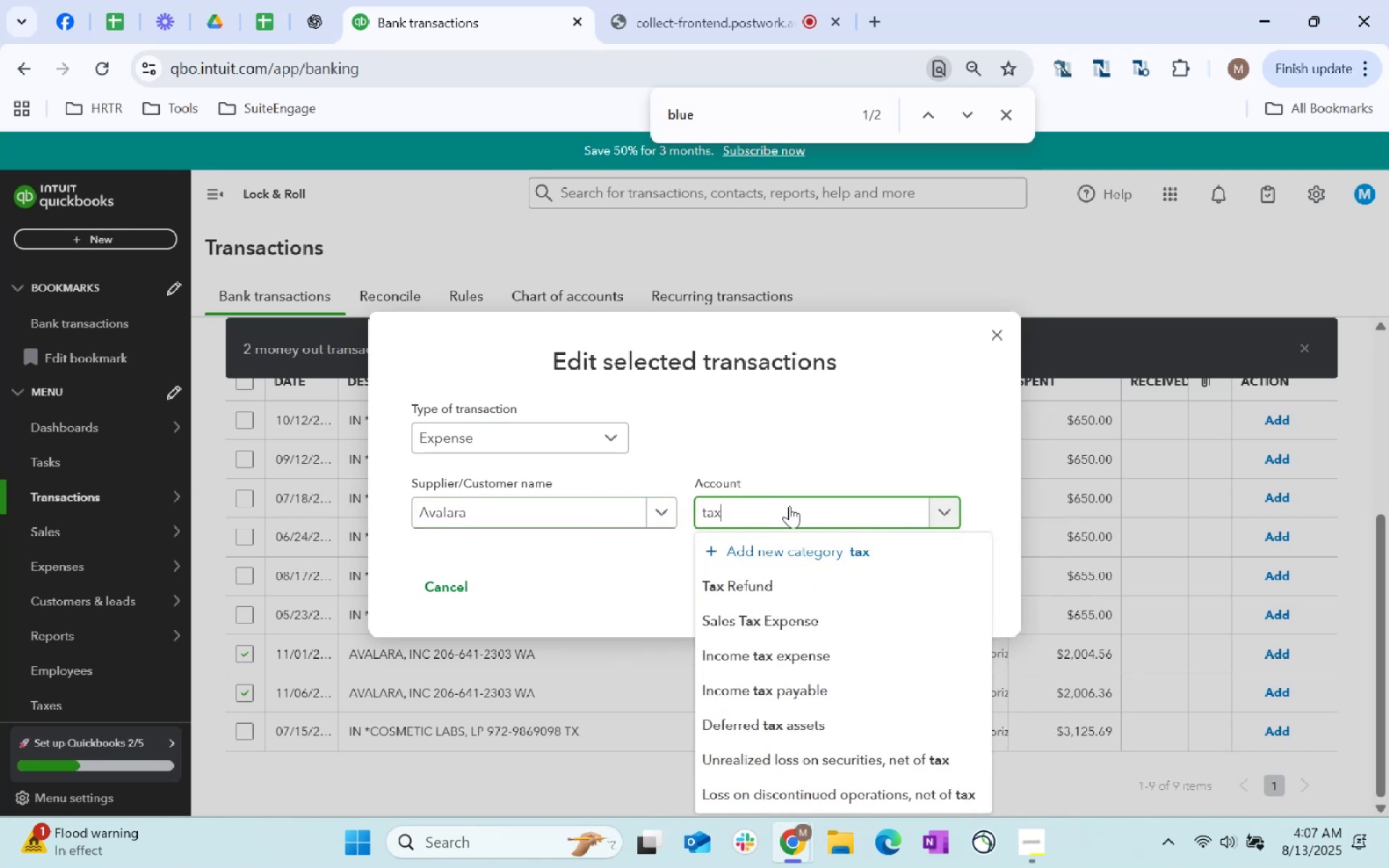 
left_click([826, 617])
 